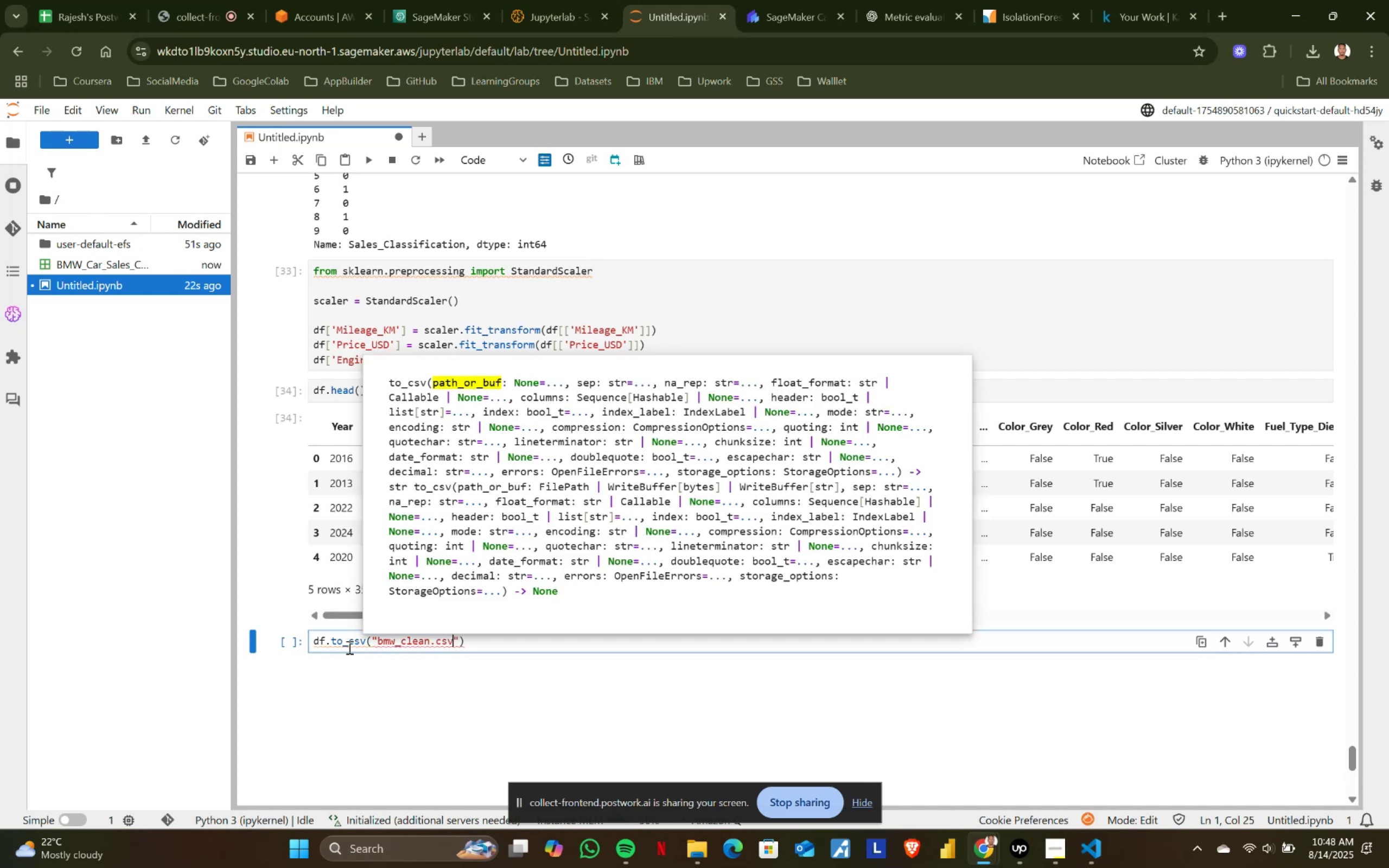 
key(ArrowRight)
 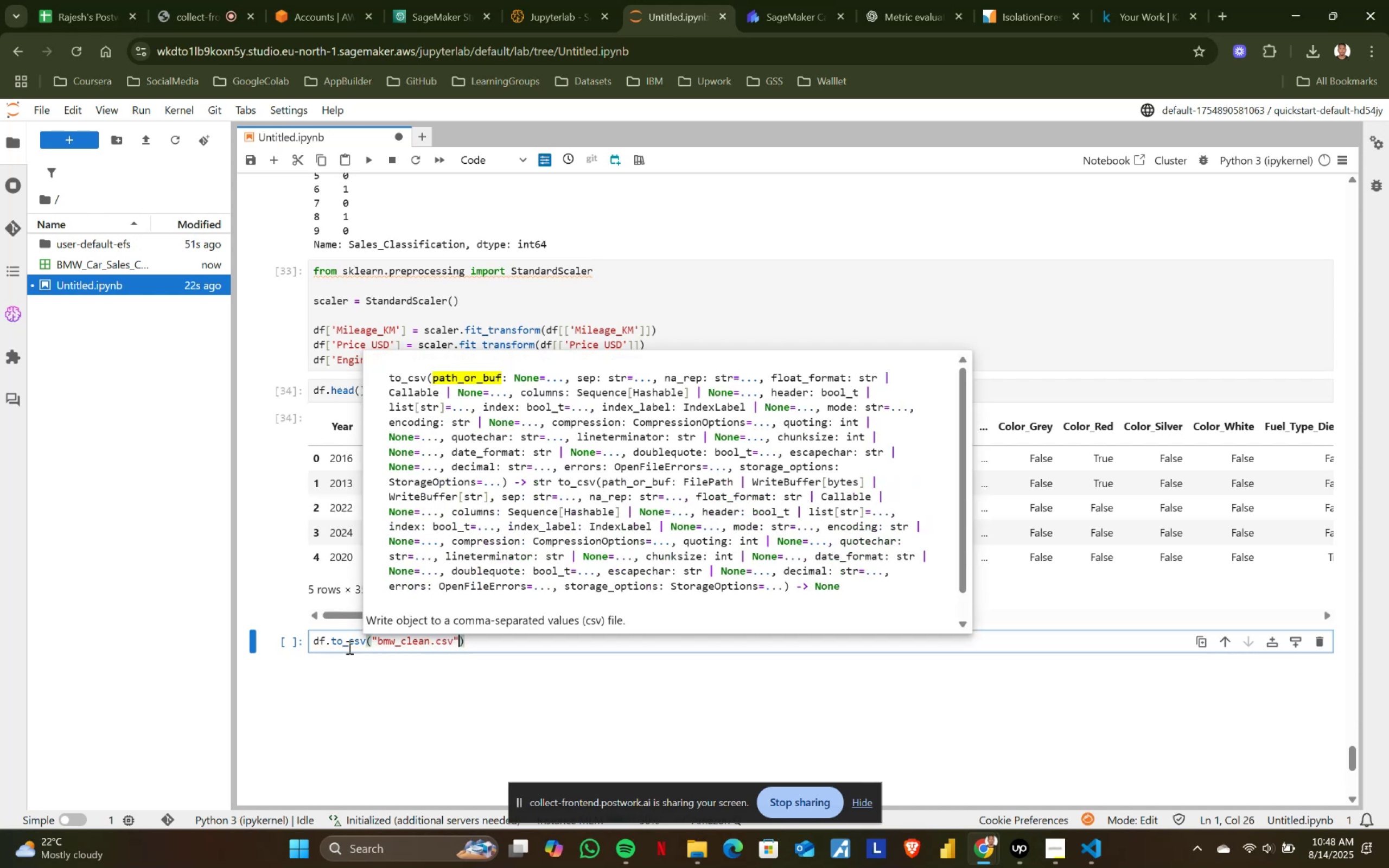 
type(, index = False)
 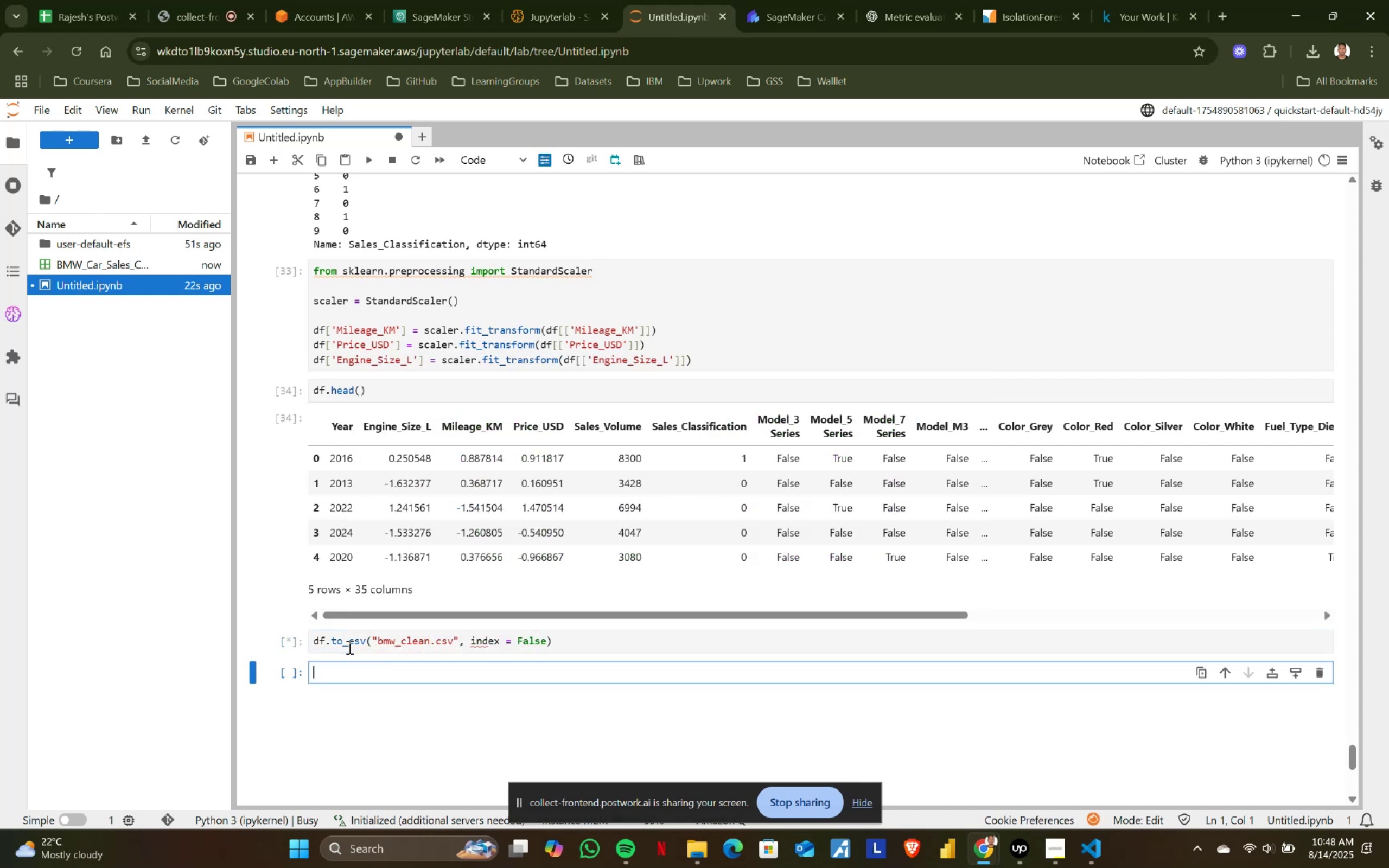 
 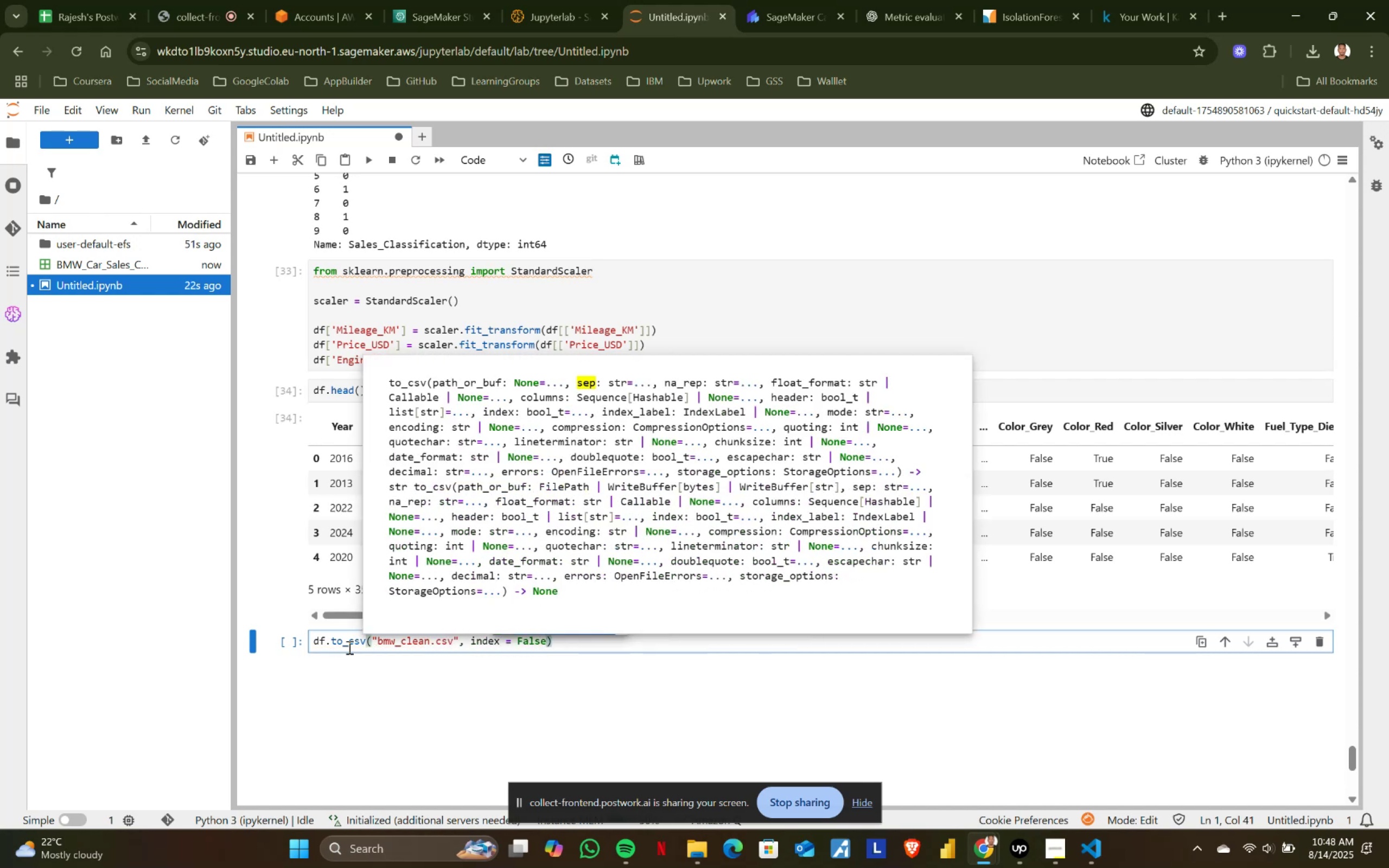 
key(Shift+Enter)
 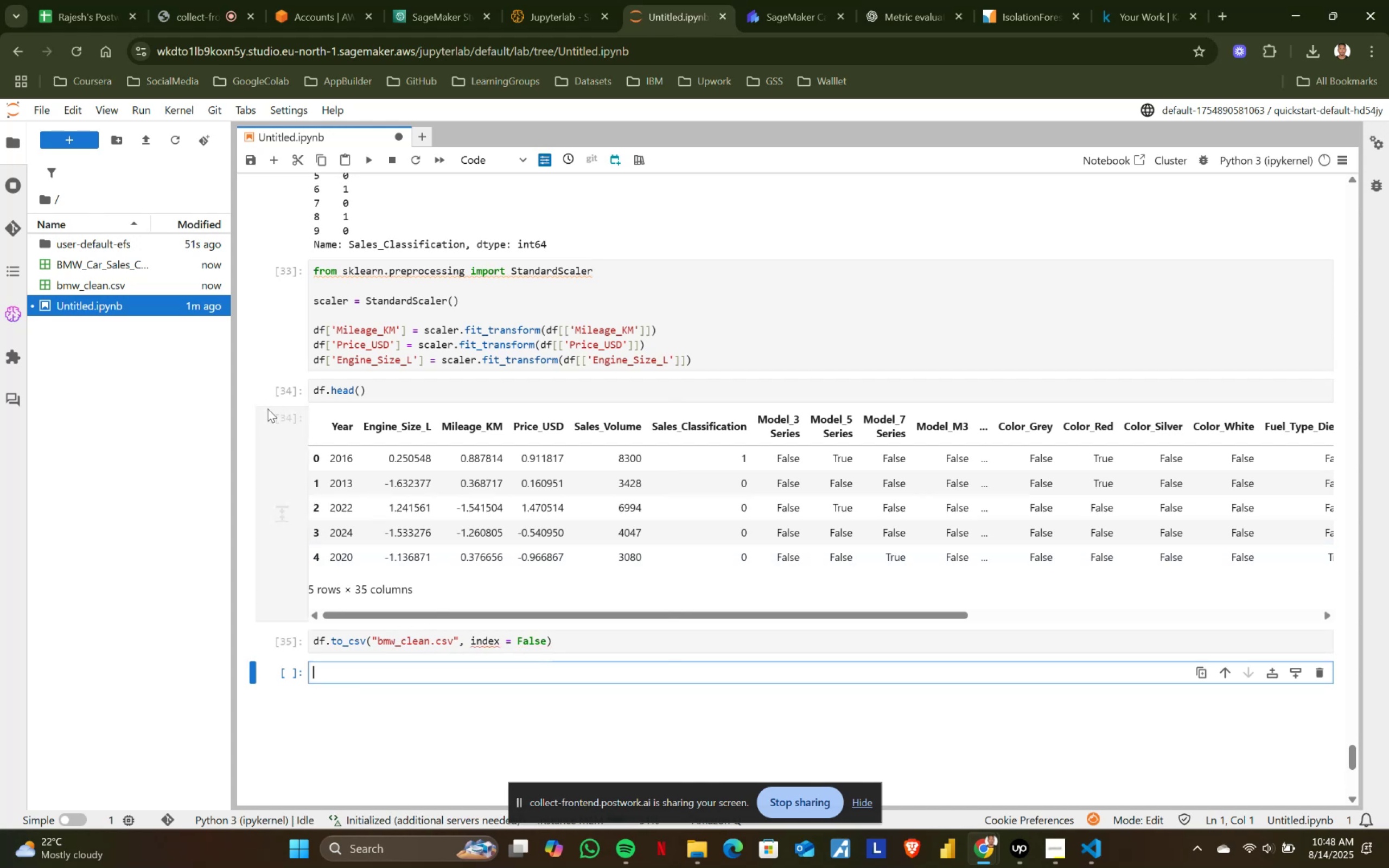 
left_click([94, 288])
 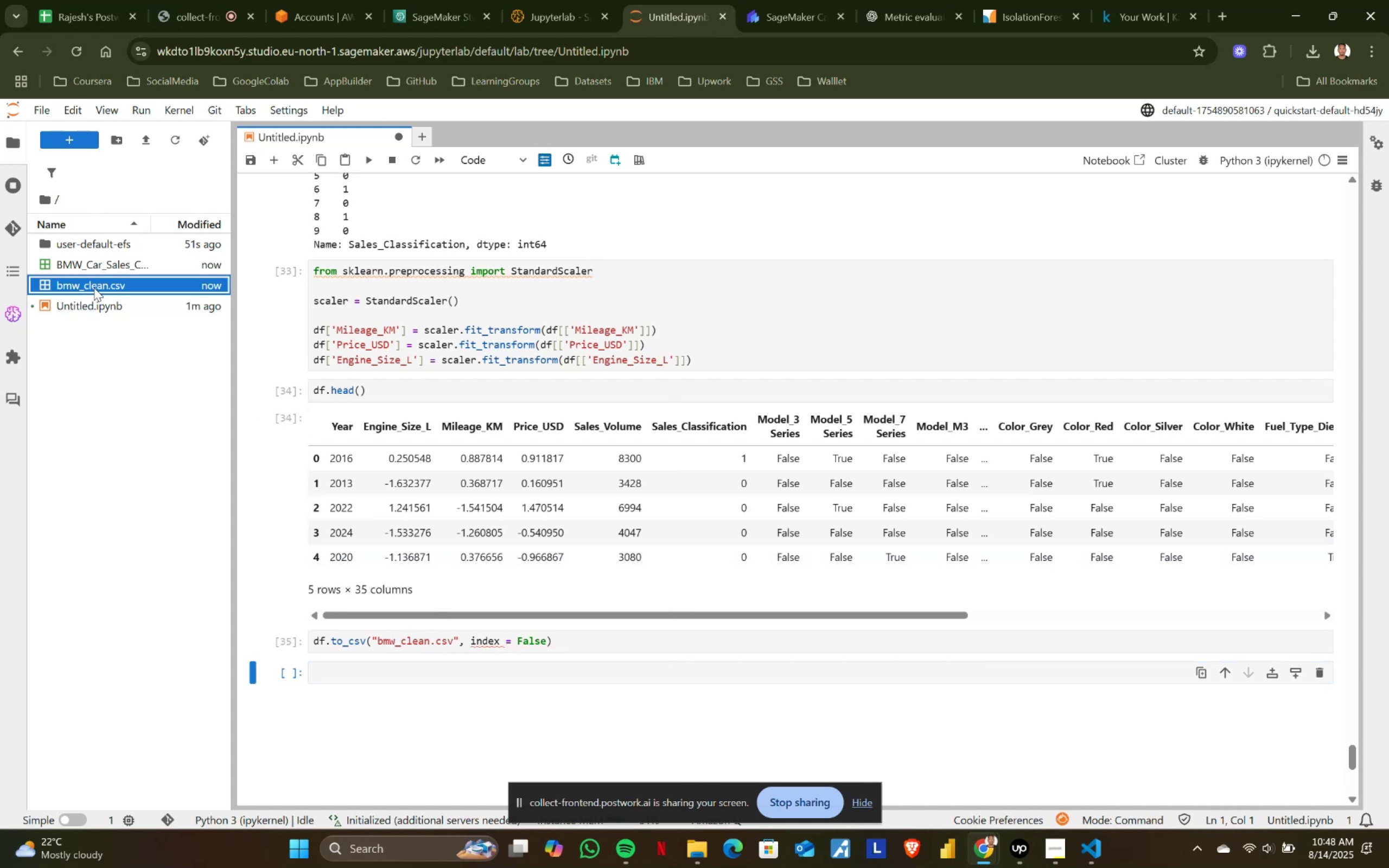 
right_click([94, 288])
 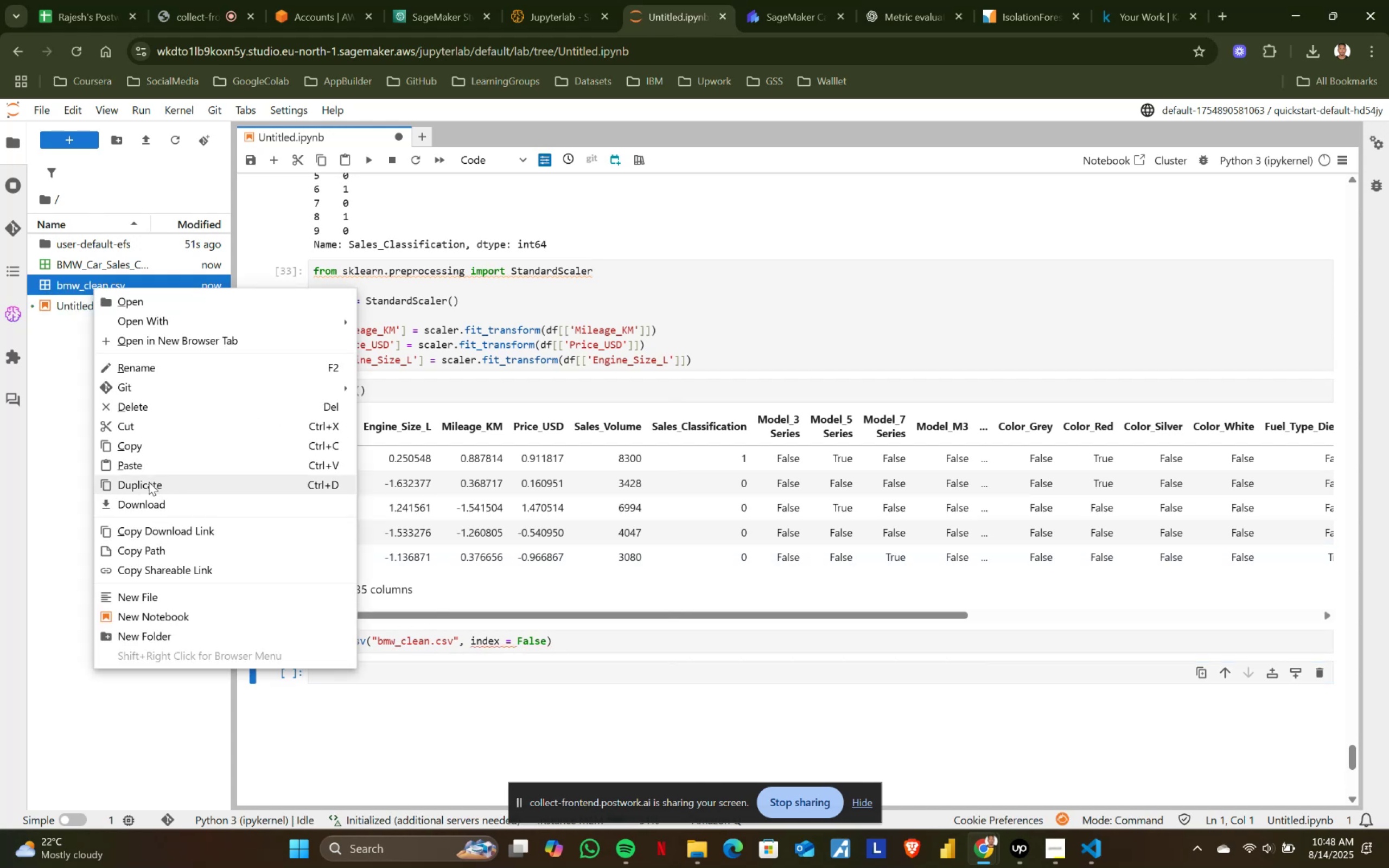 
left_click([148, 507])
 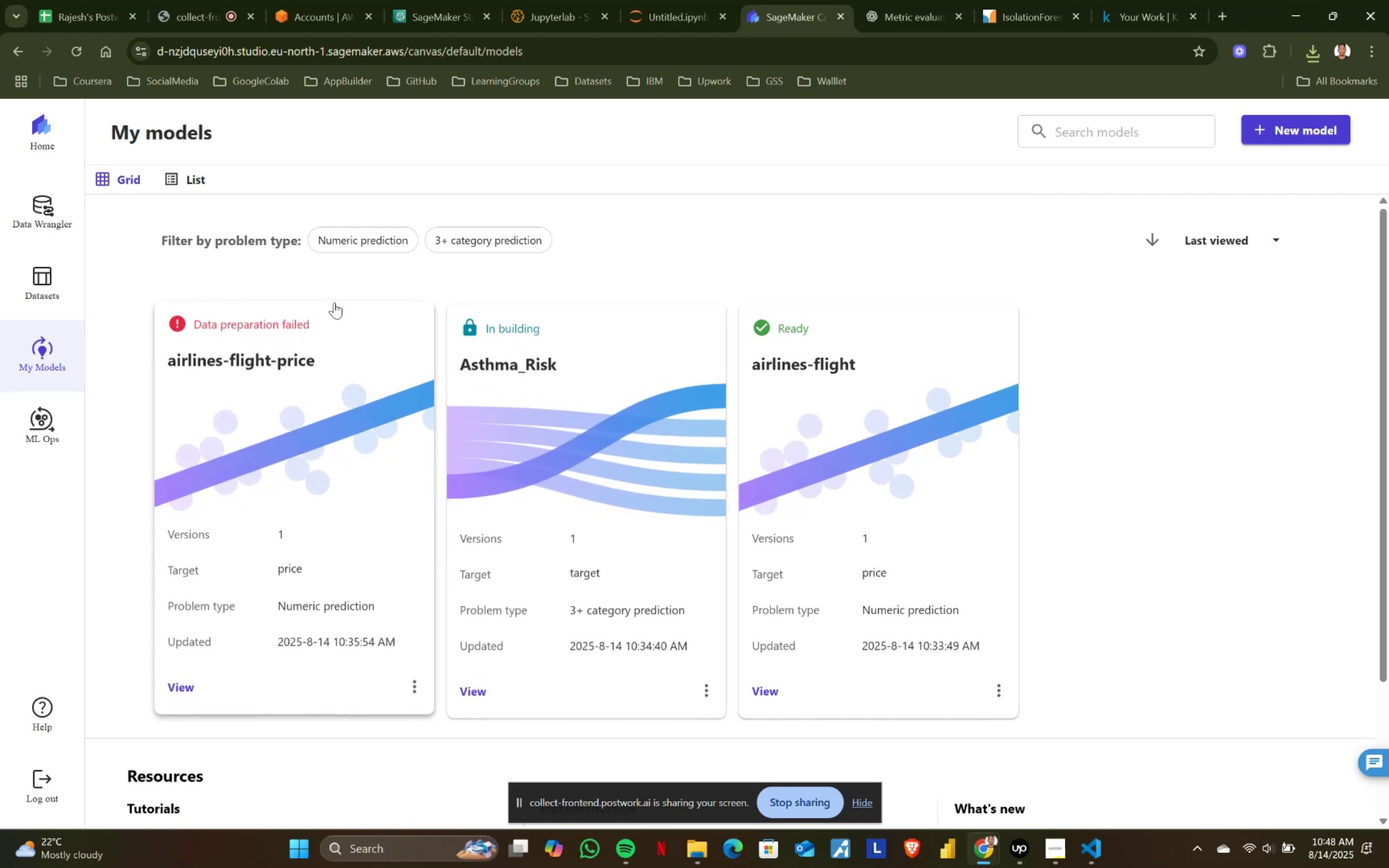 
wait(6.37)
 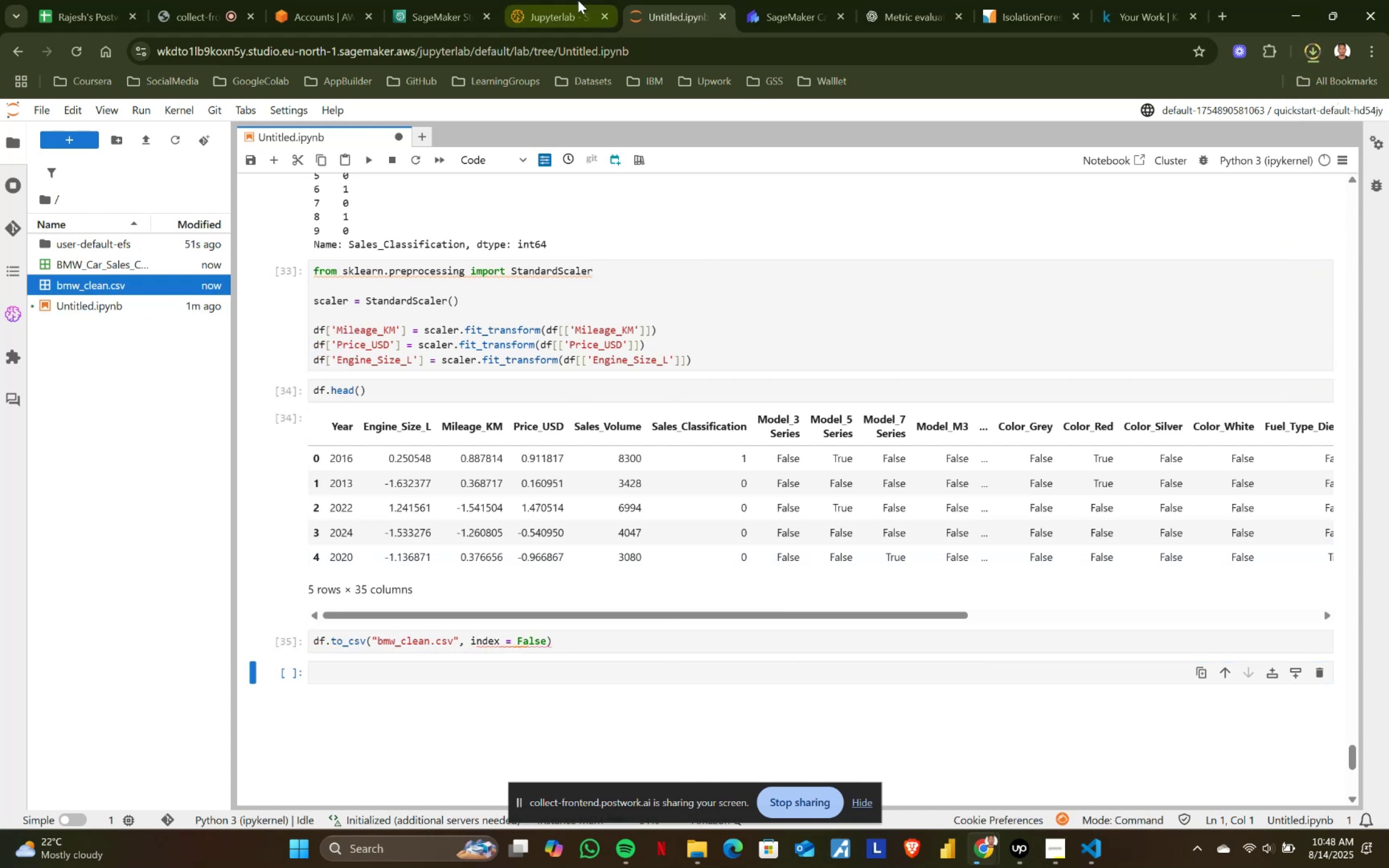 
left_click([36, 285])
 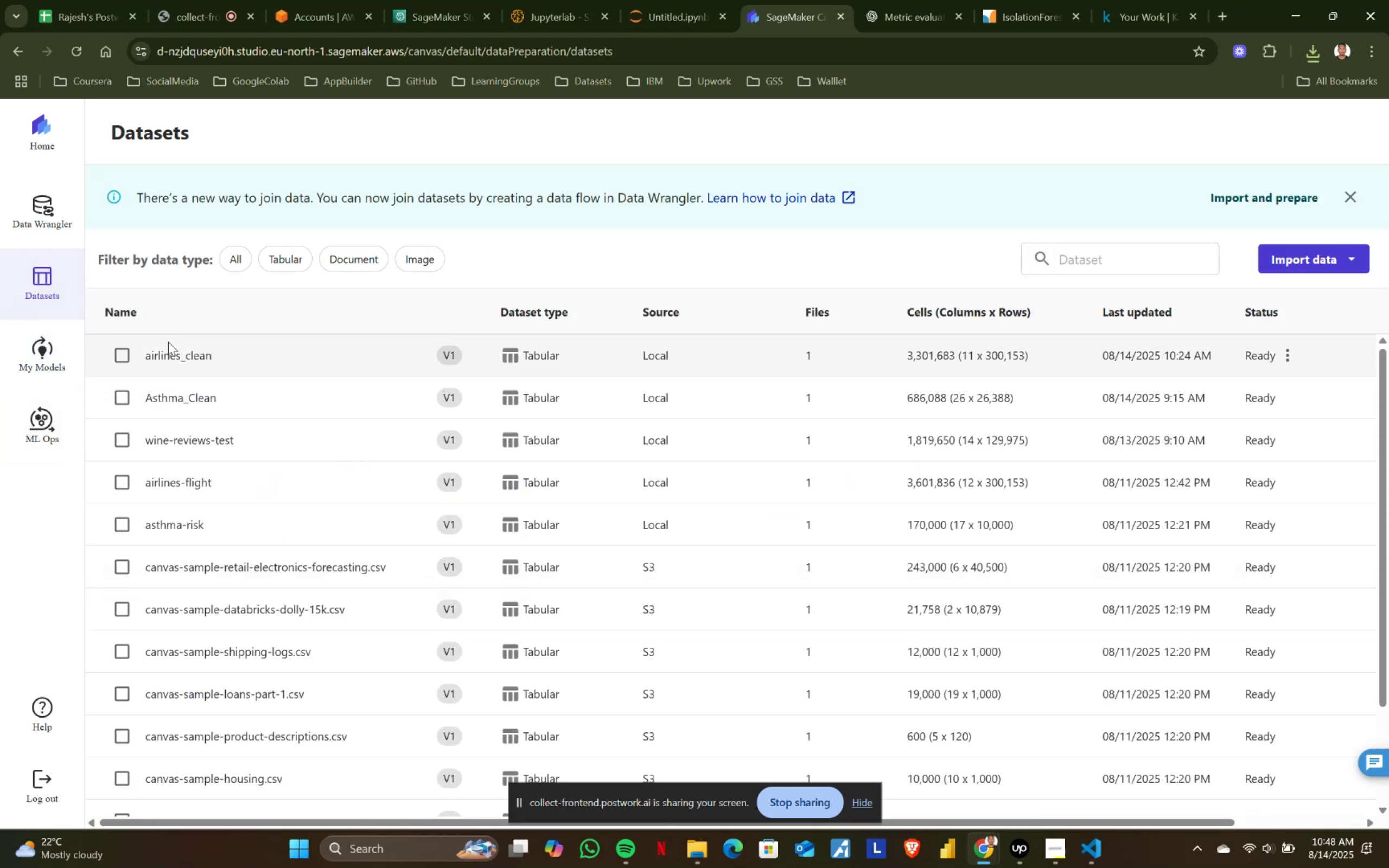 
left_click([1312, 253])
 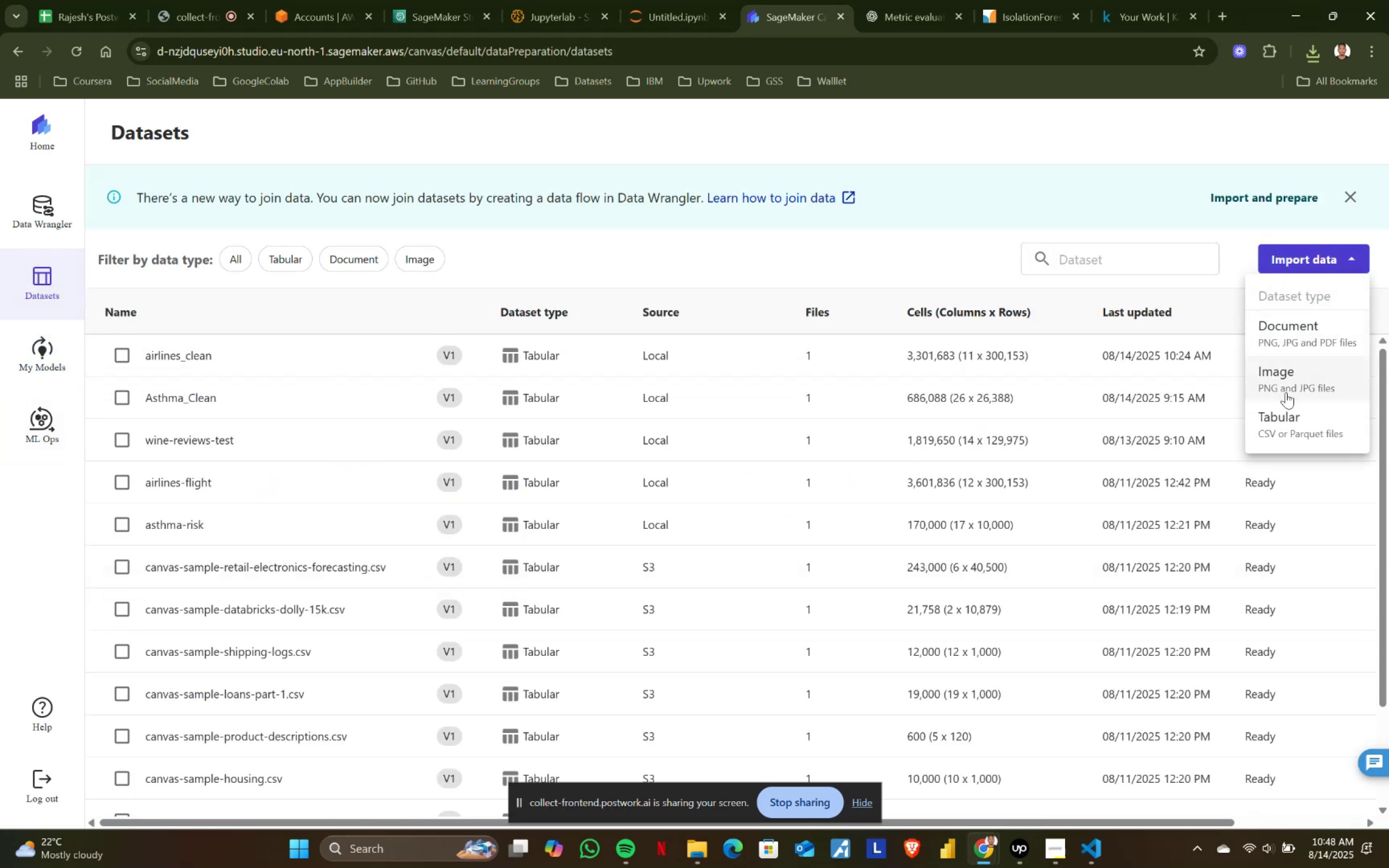 
left_click([1288, 417])
 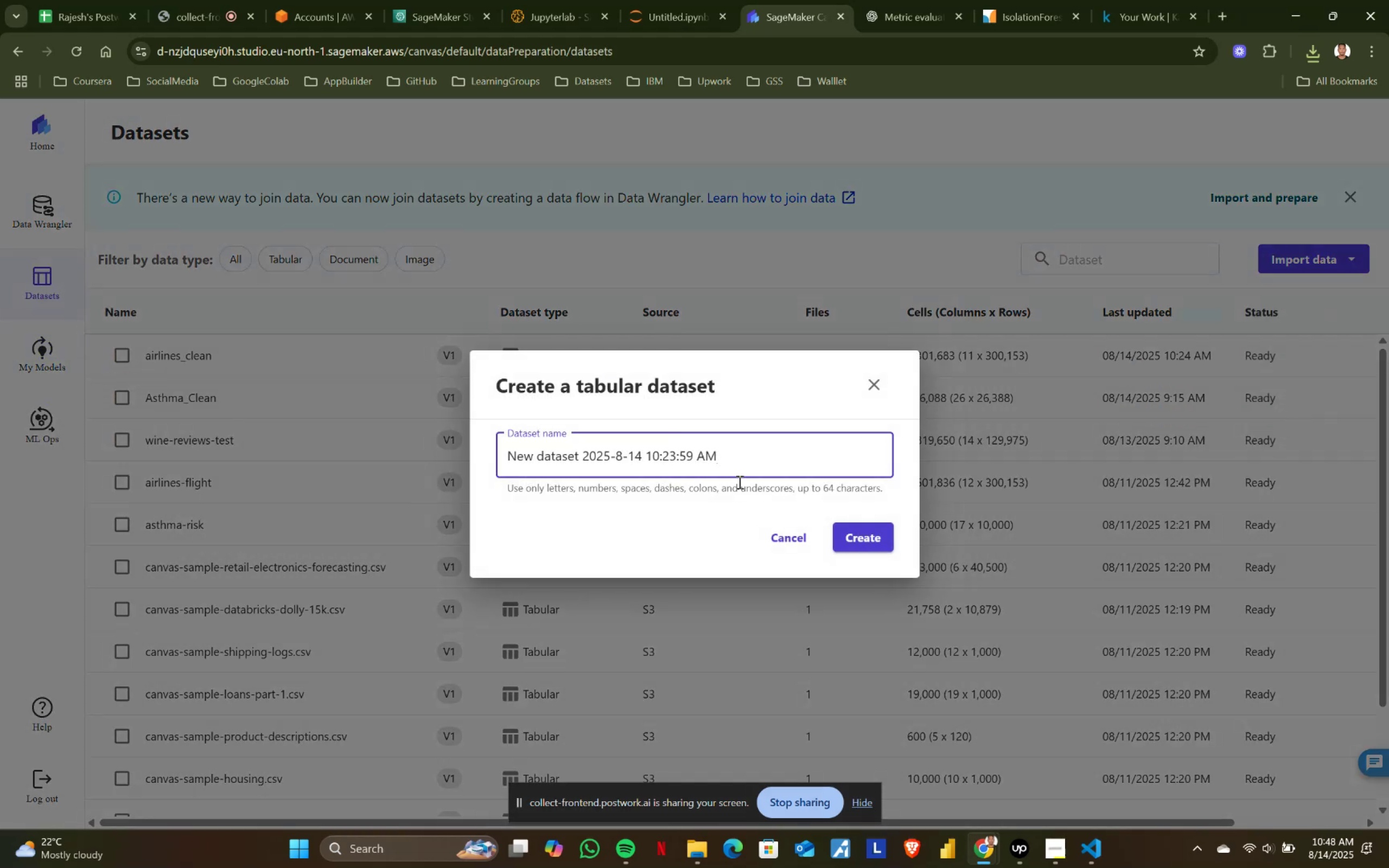 
left_click_drag(start_coordinate=[767, 447], to_coordinate=[291, 446])
 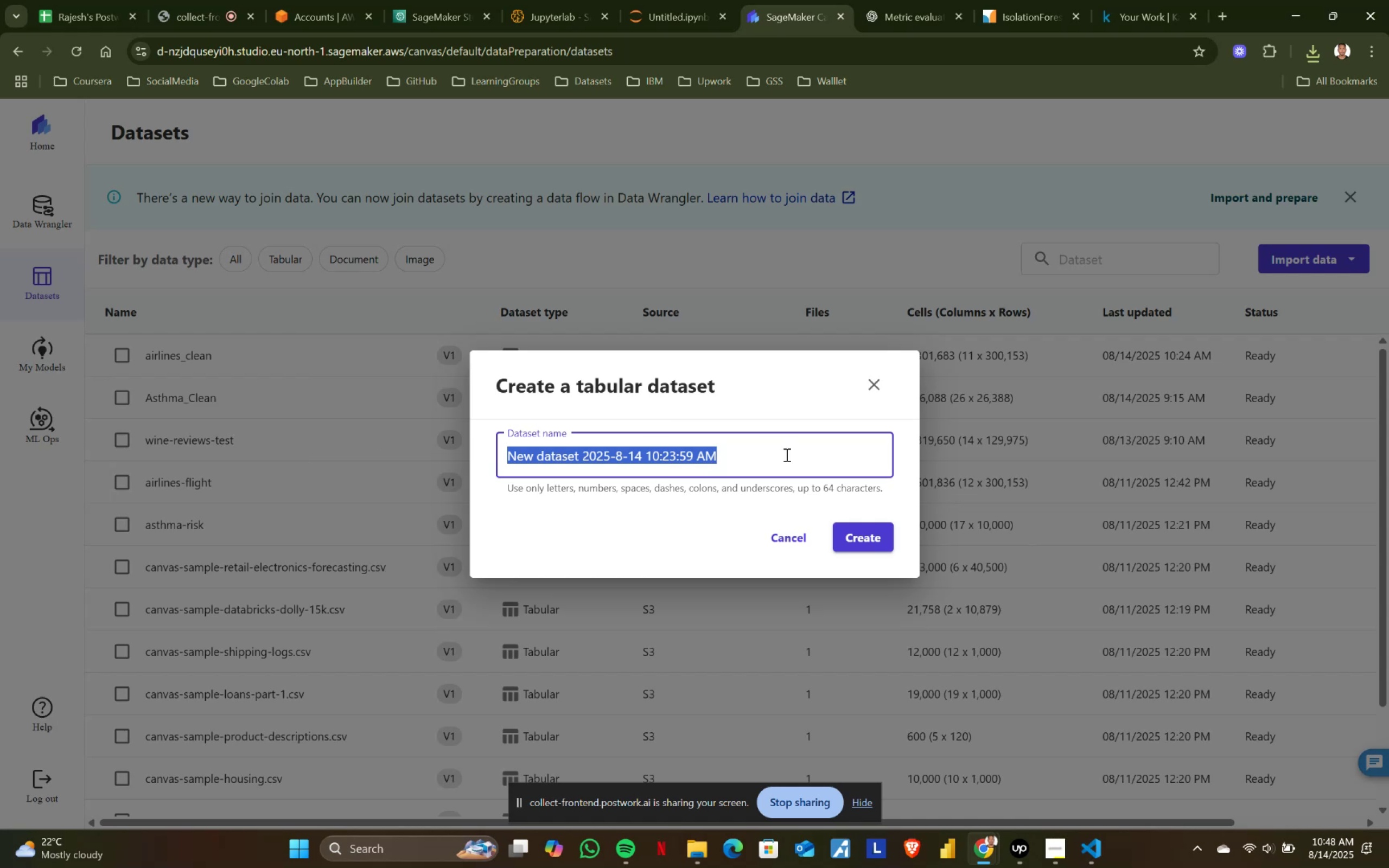 
type(bme)
key(Backspace)
type(w-)
key(Backspace)
type(_car_sales_clean)
 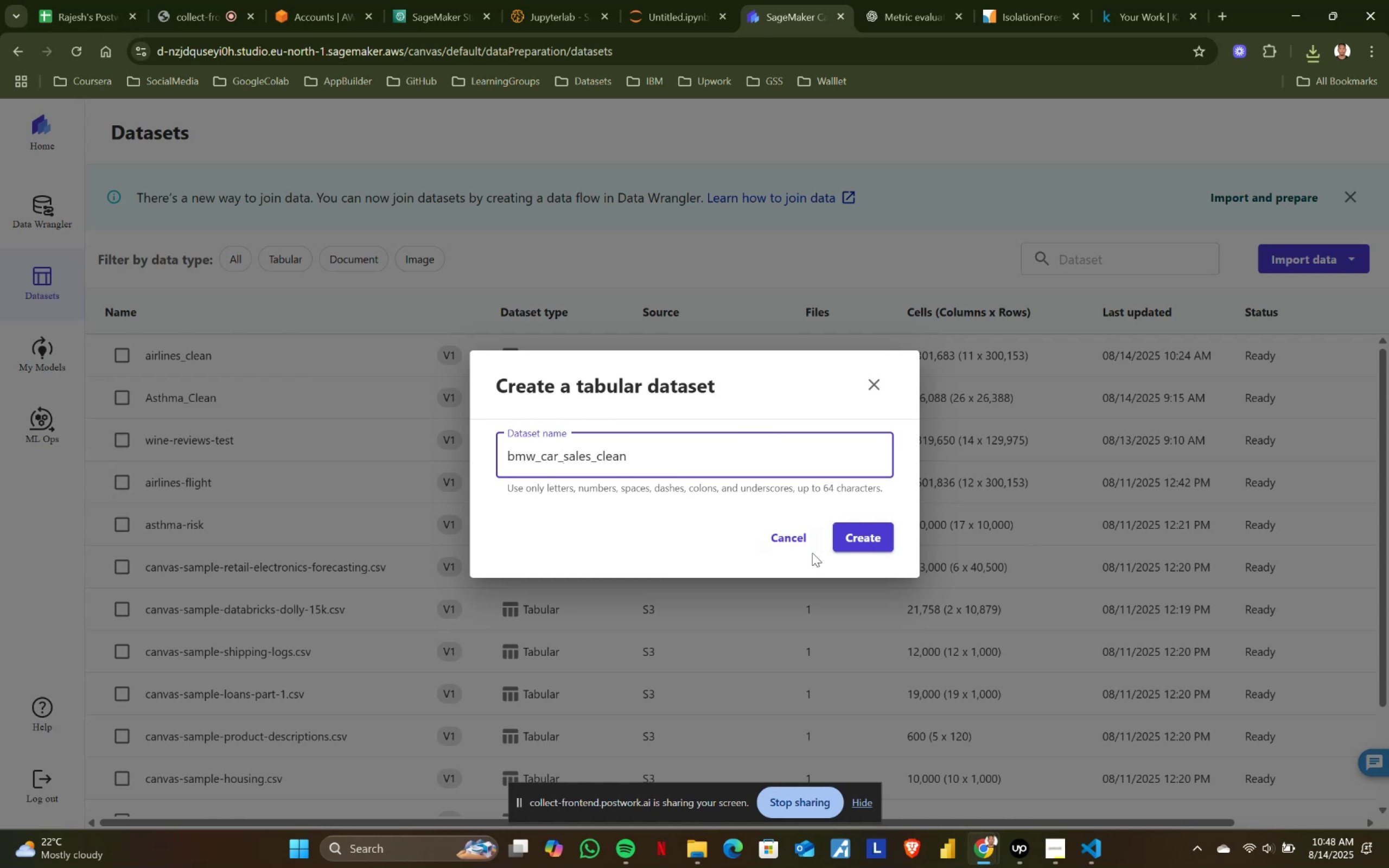 
left_click([839, 537])
 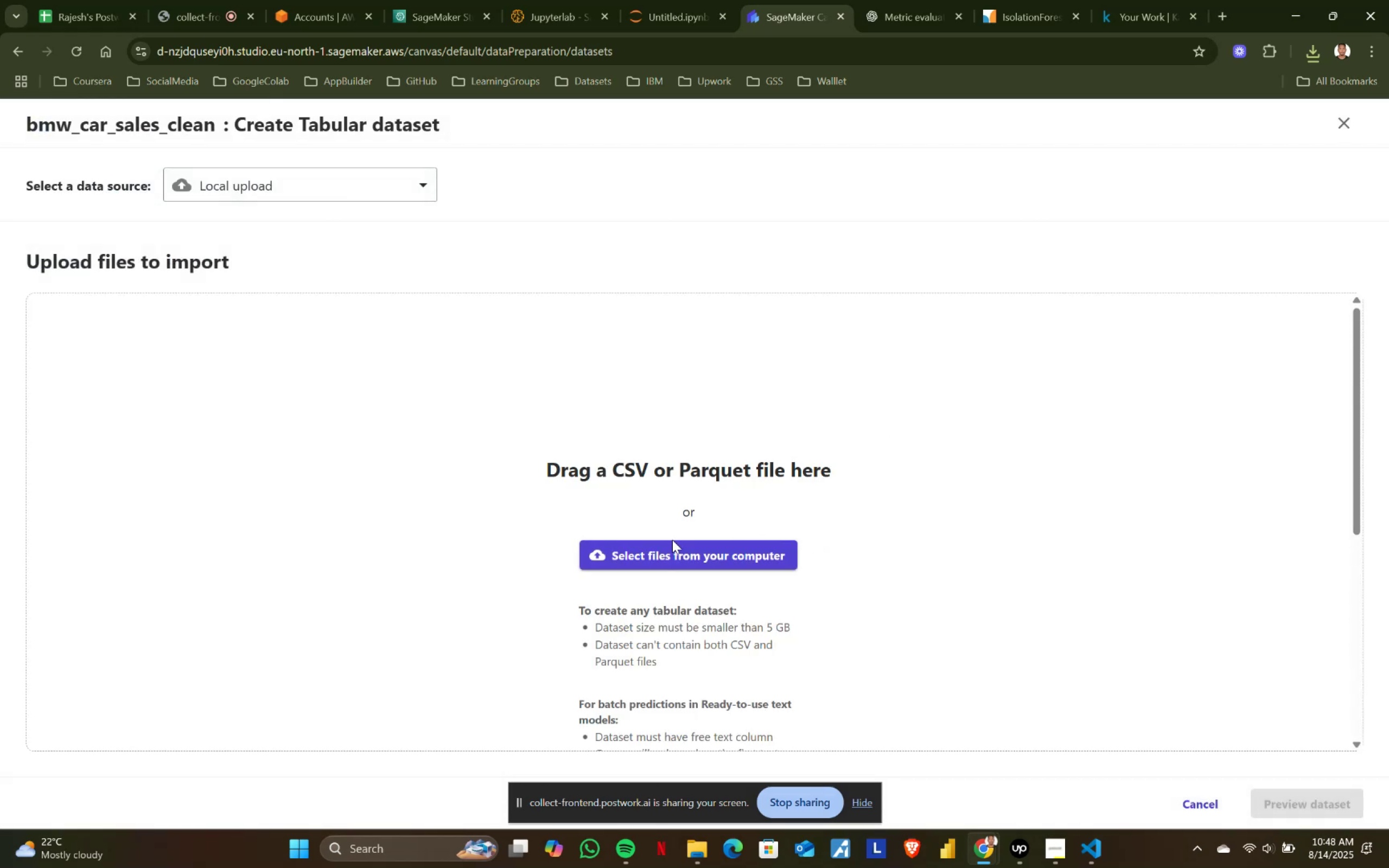 
left_click([640, 550])
 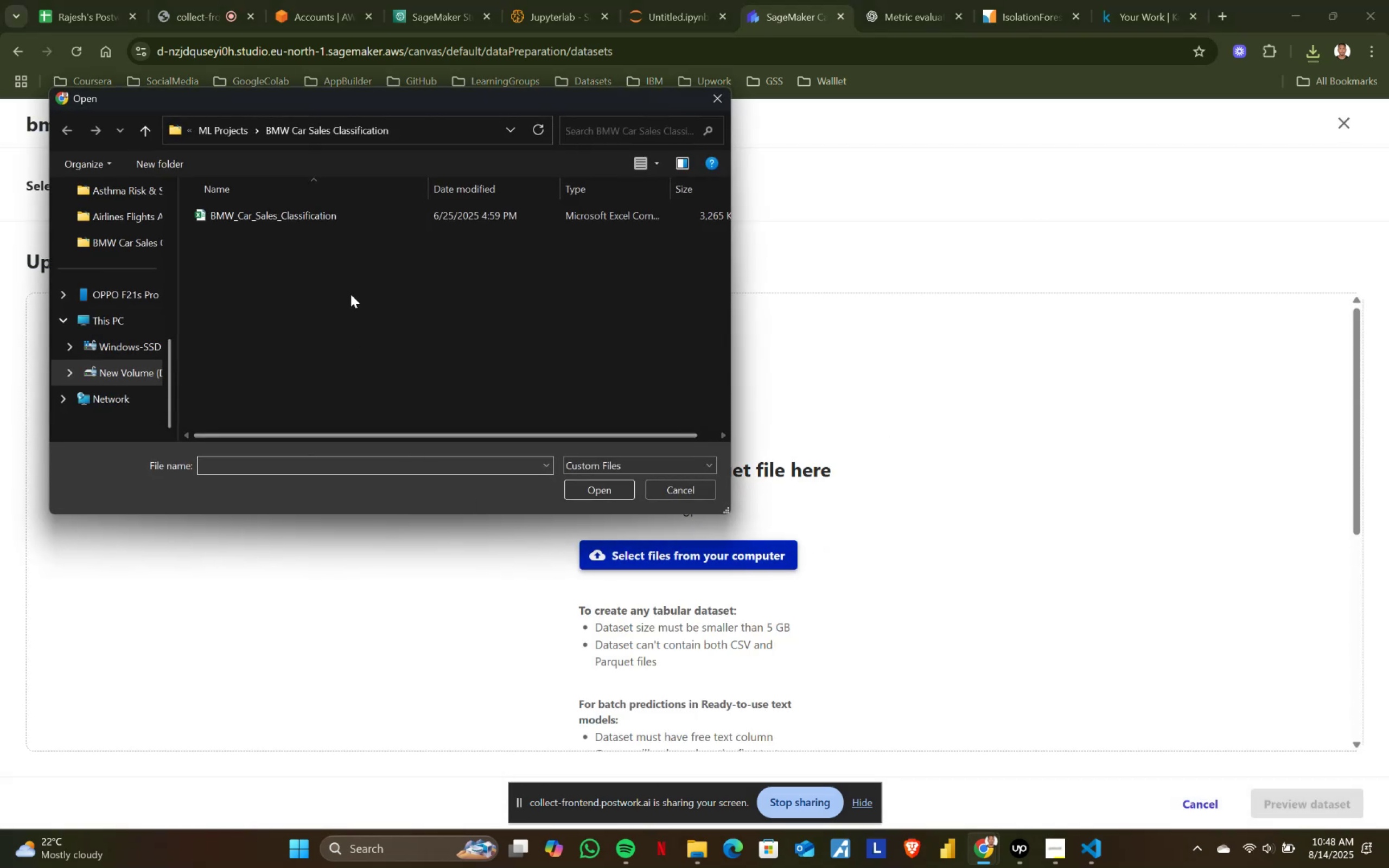 
key(Alt+AltLeft)
 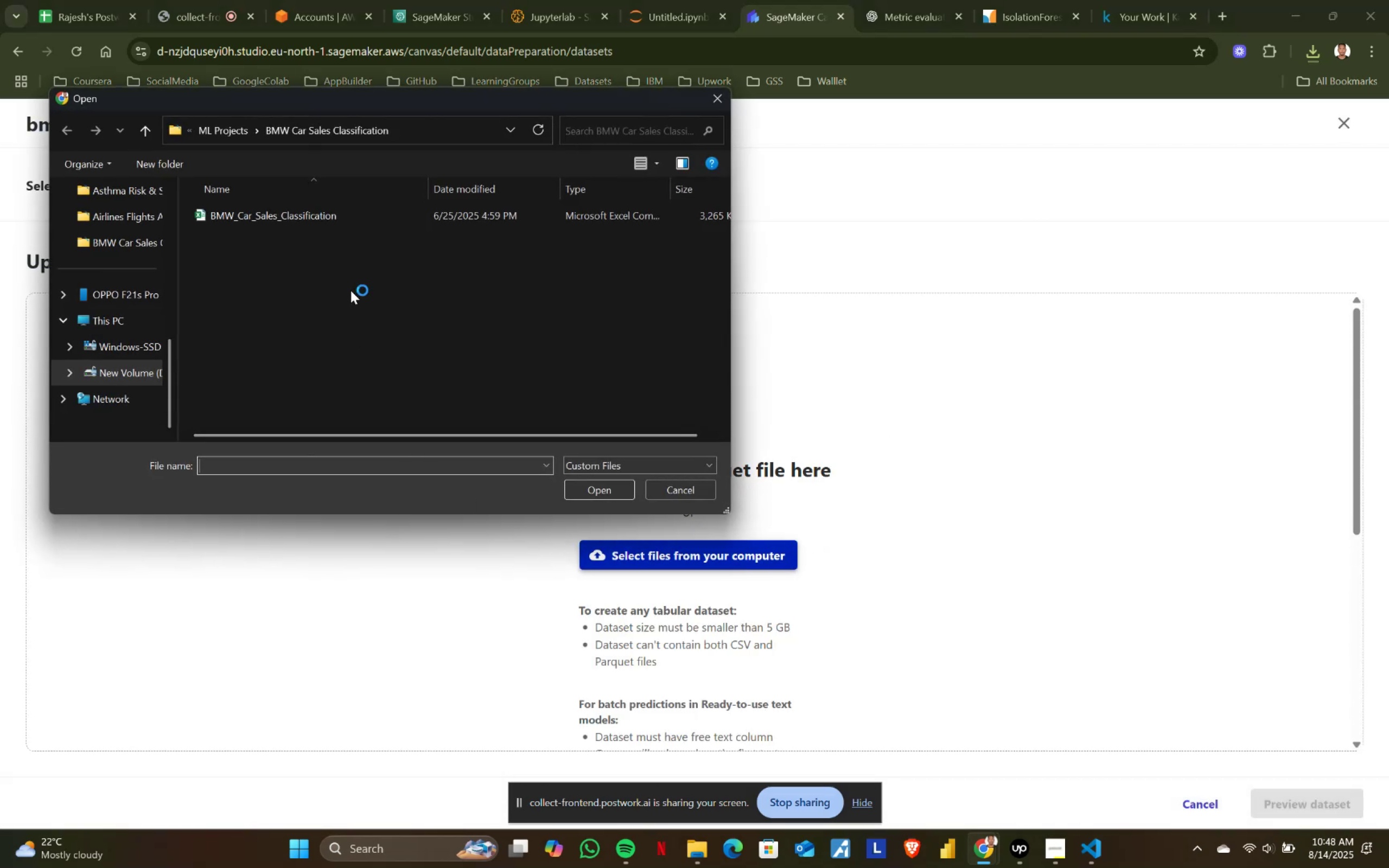 
key(Alt+Tab)
 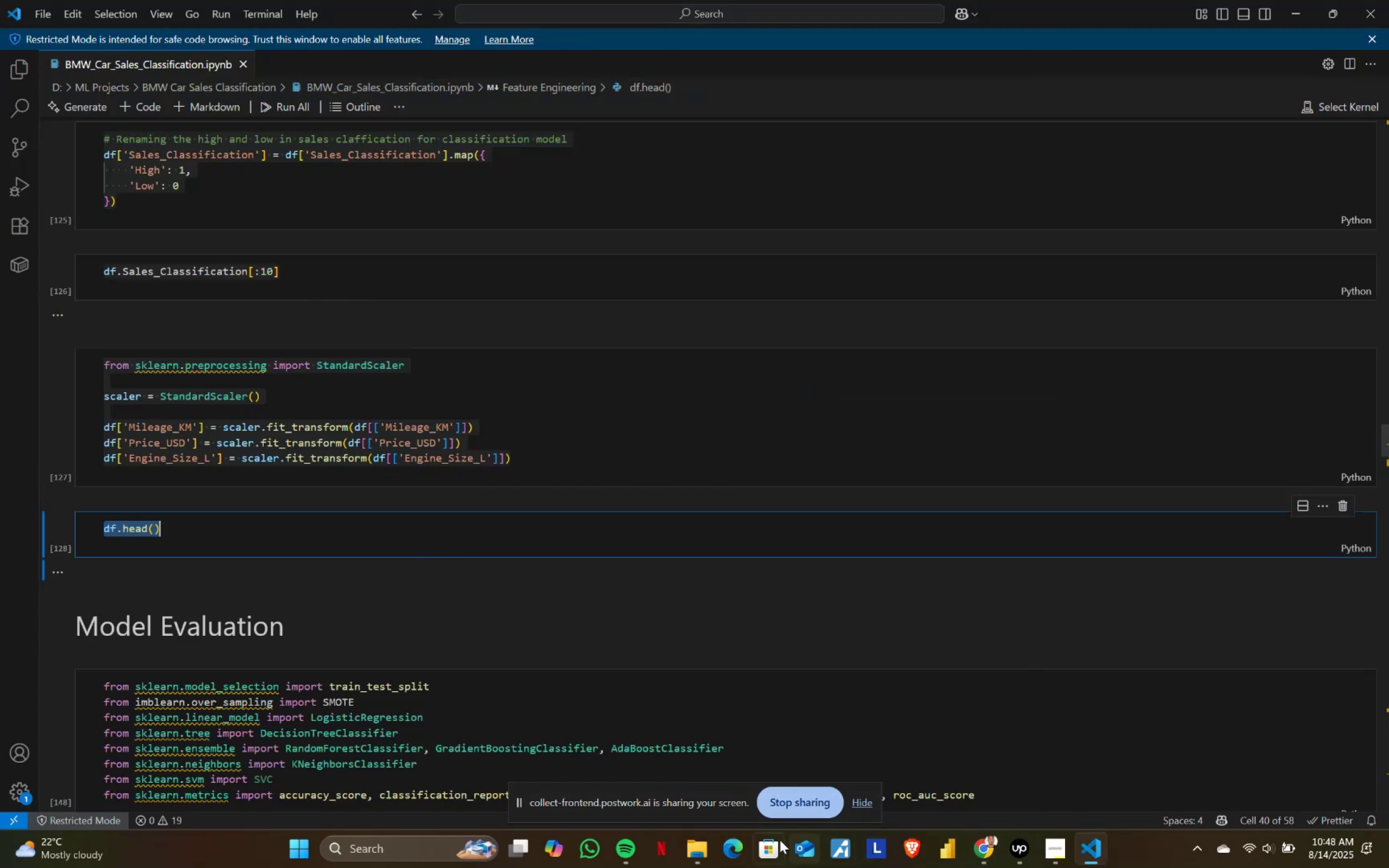 
left_click([689, 846])
 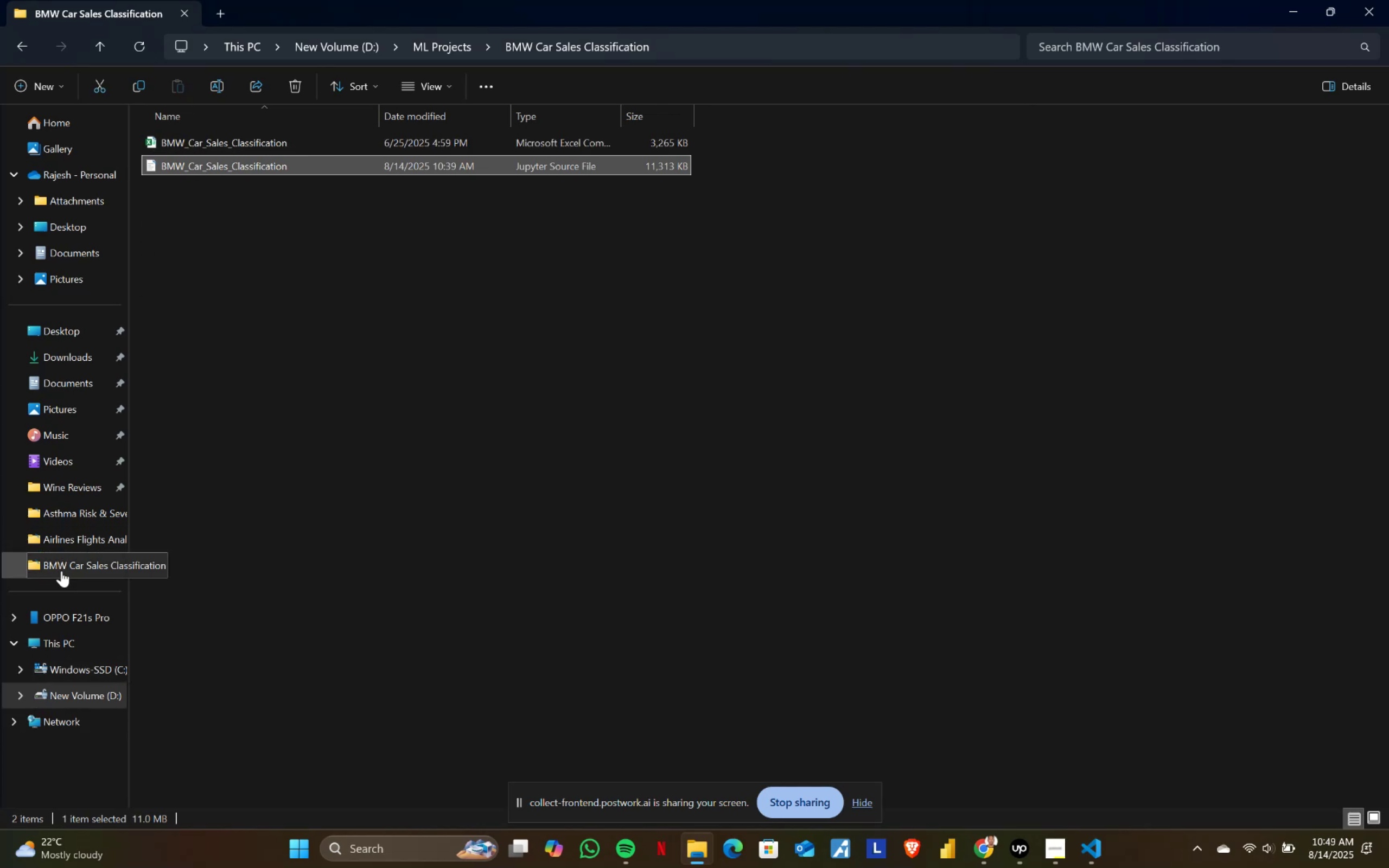 
left_click([62, 359])
 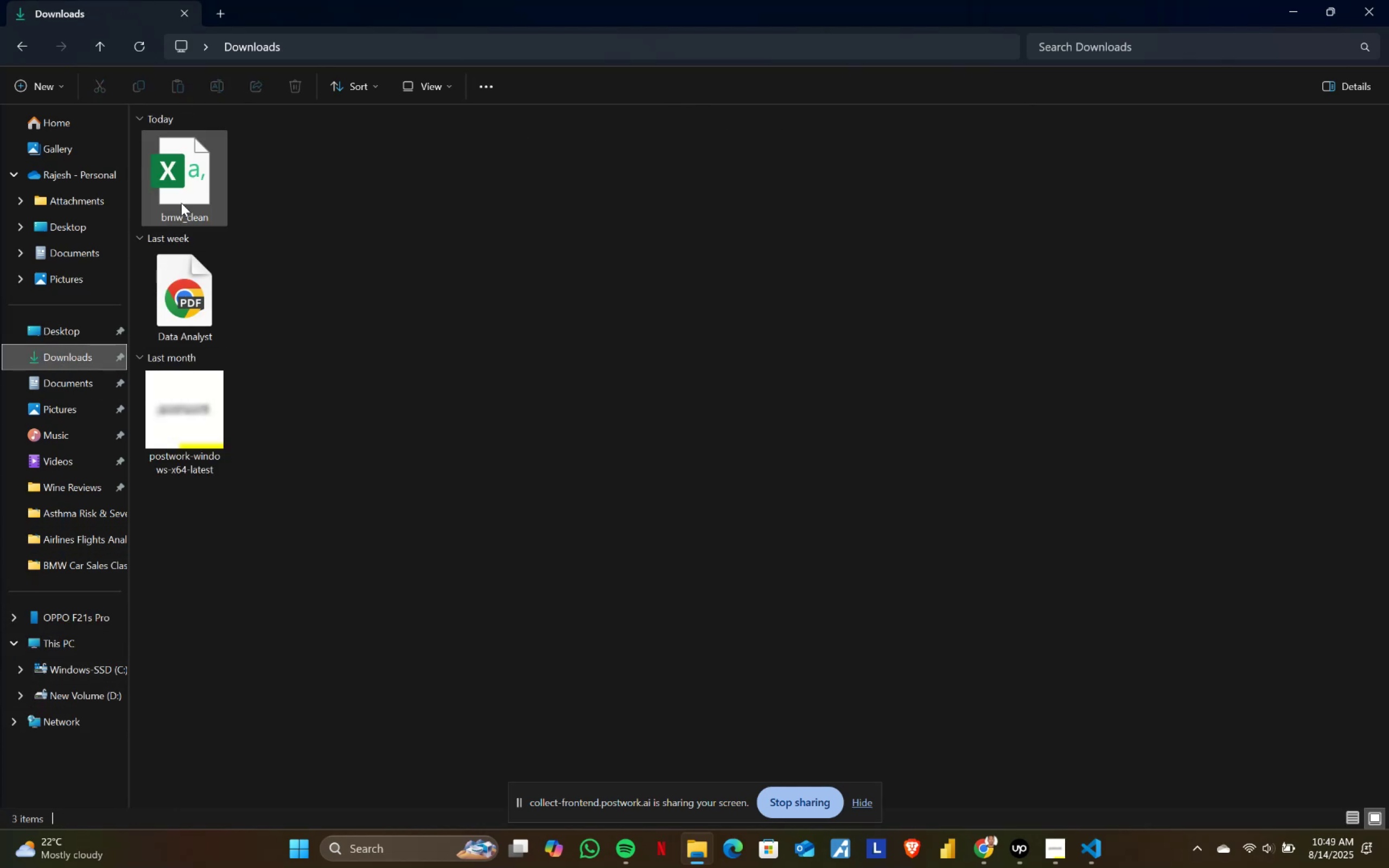 
left_click([181, 196])
 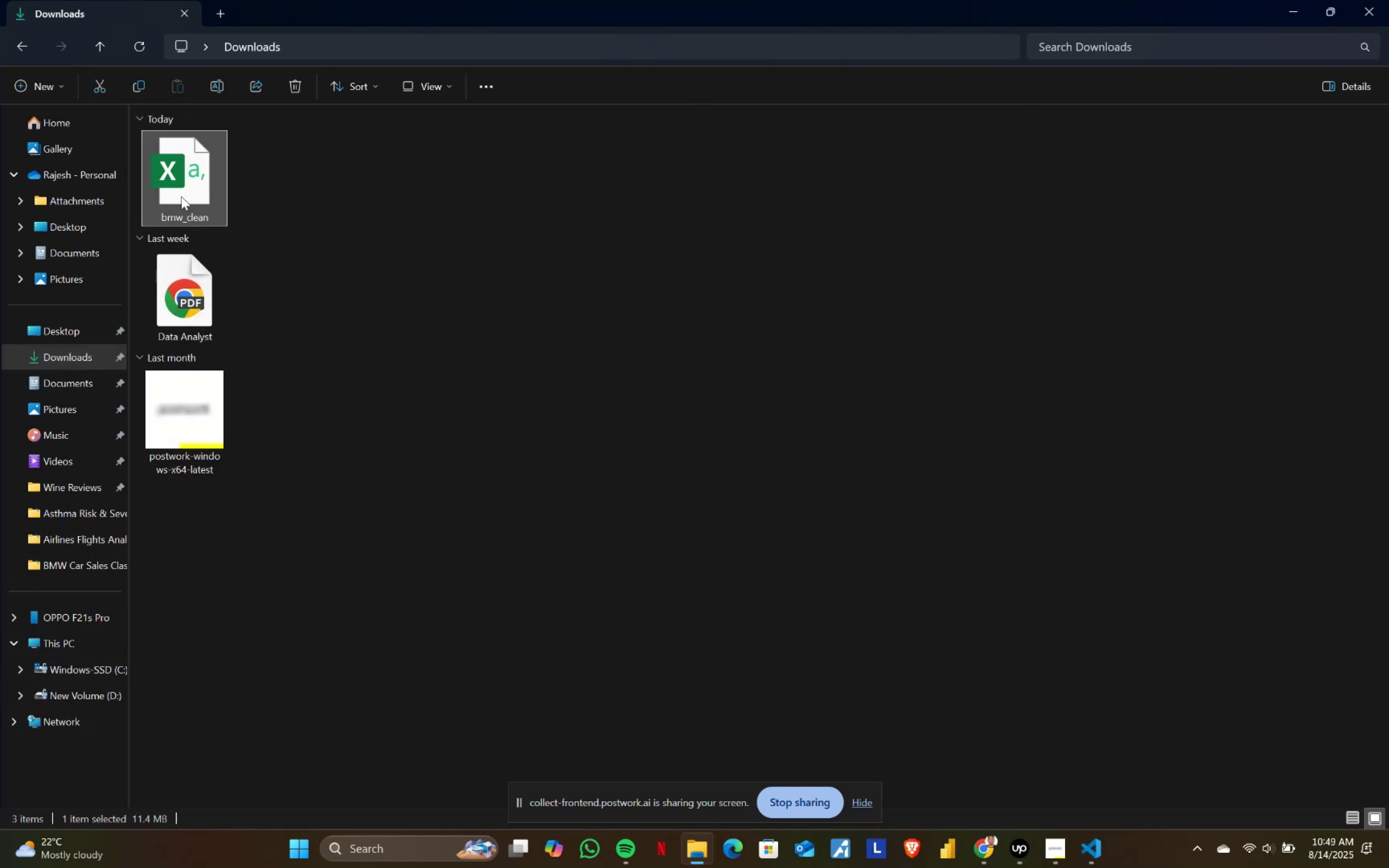 
key(Control+X)
 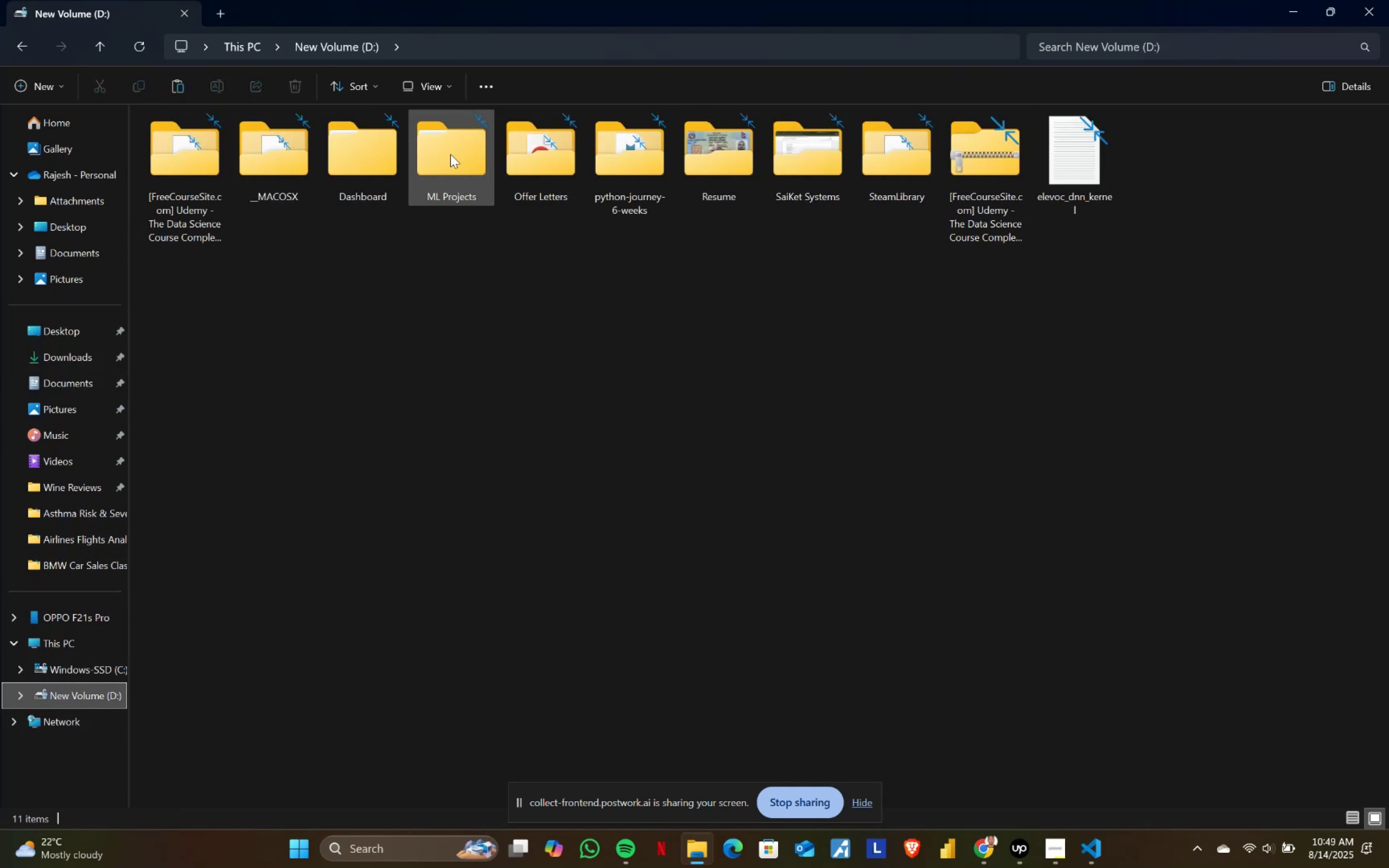 
double_click([478, 149])
 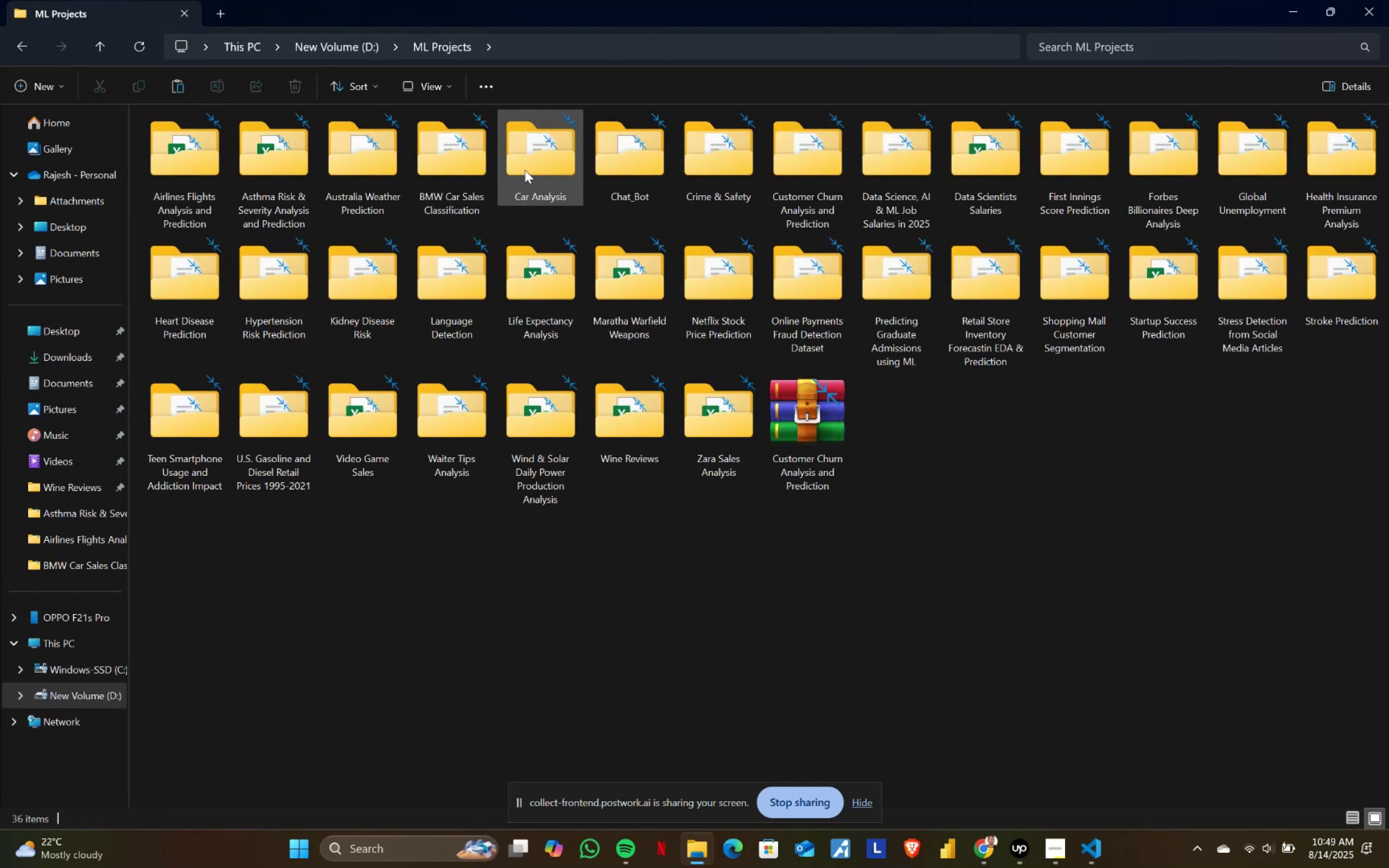 
double_click([454, 144])
 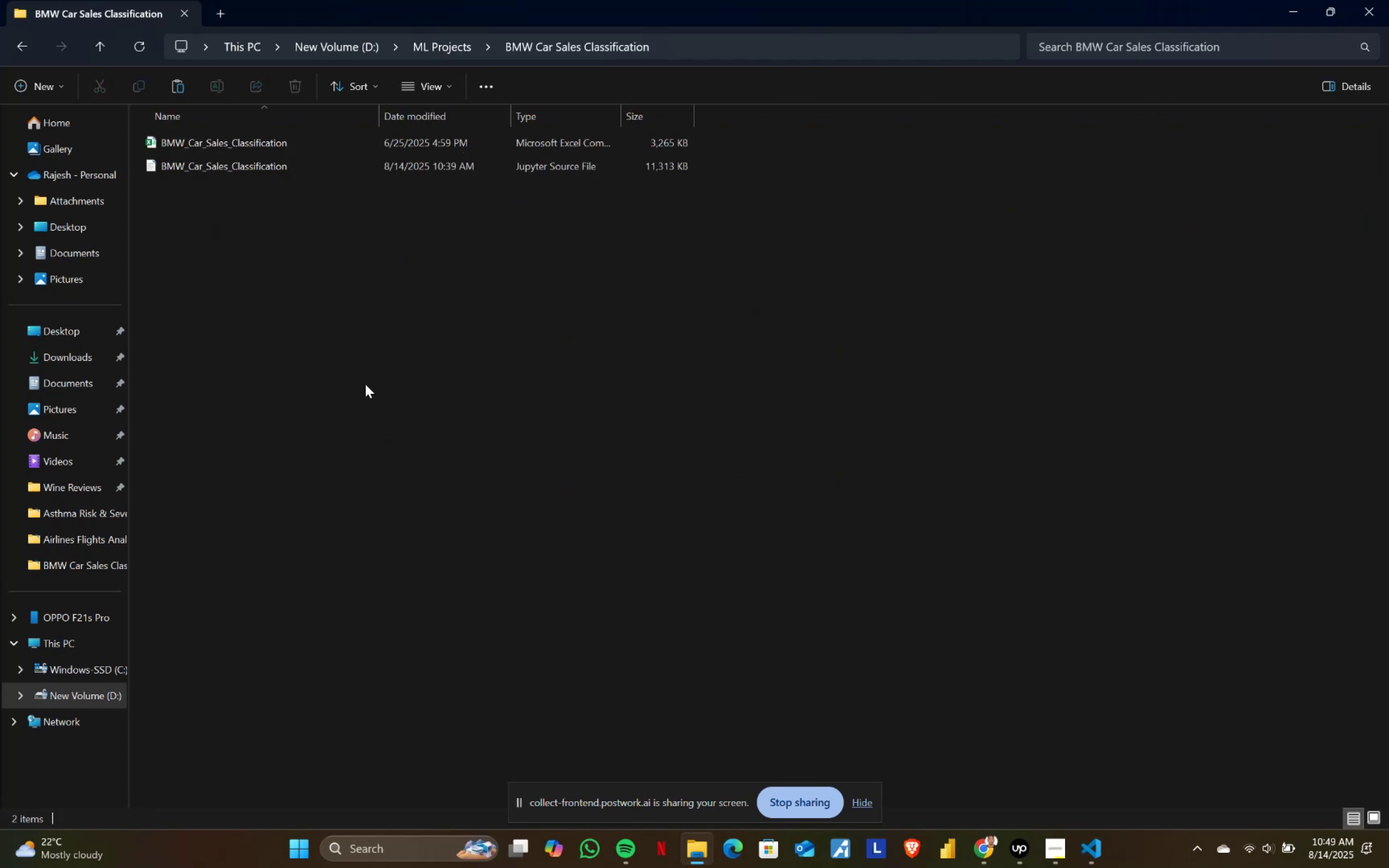 
left_click([359, 357])
 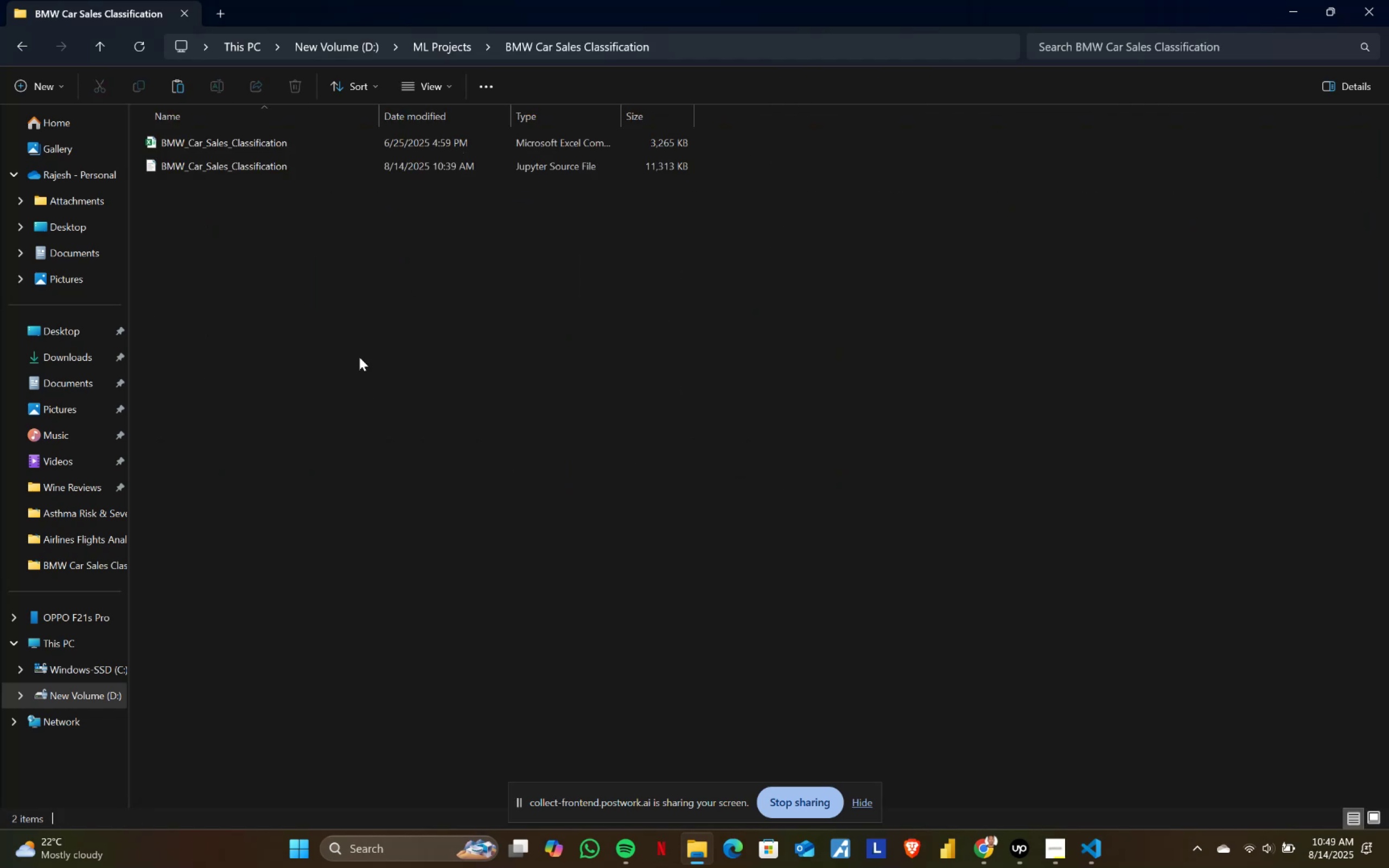 
key(Control+ControlLeft)
 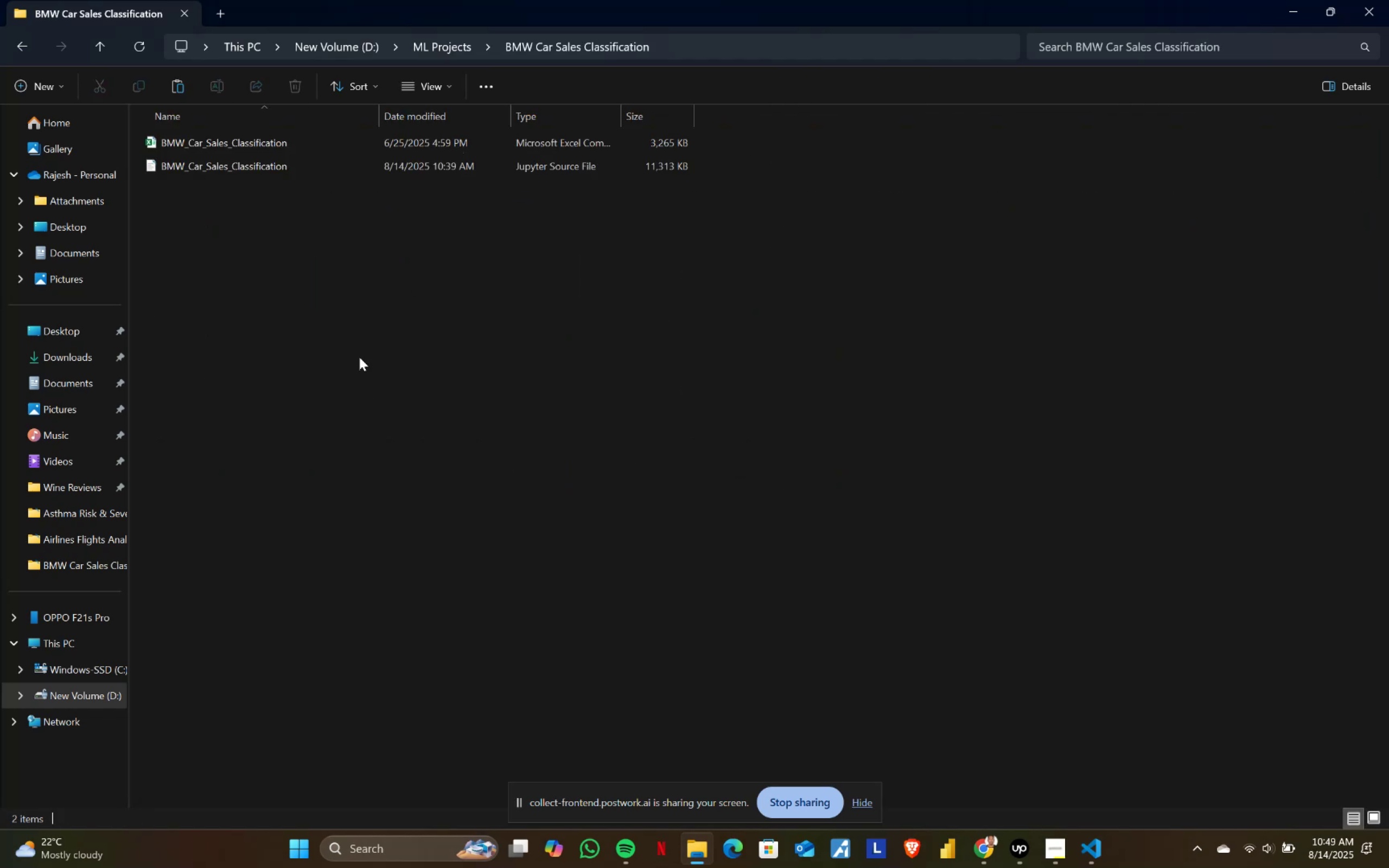 
key(Control+V)
 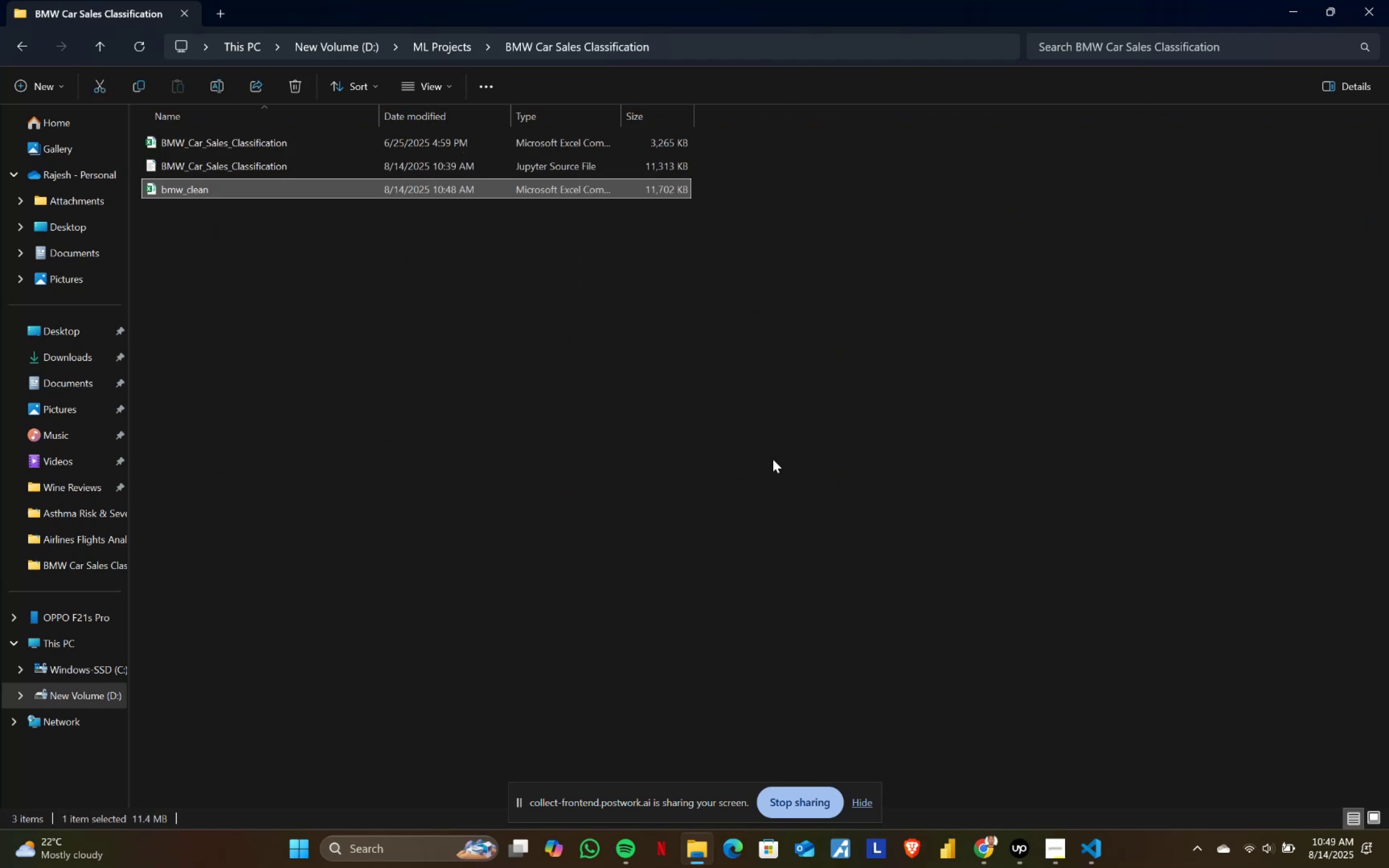 
left_click([779, 458])
 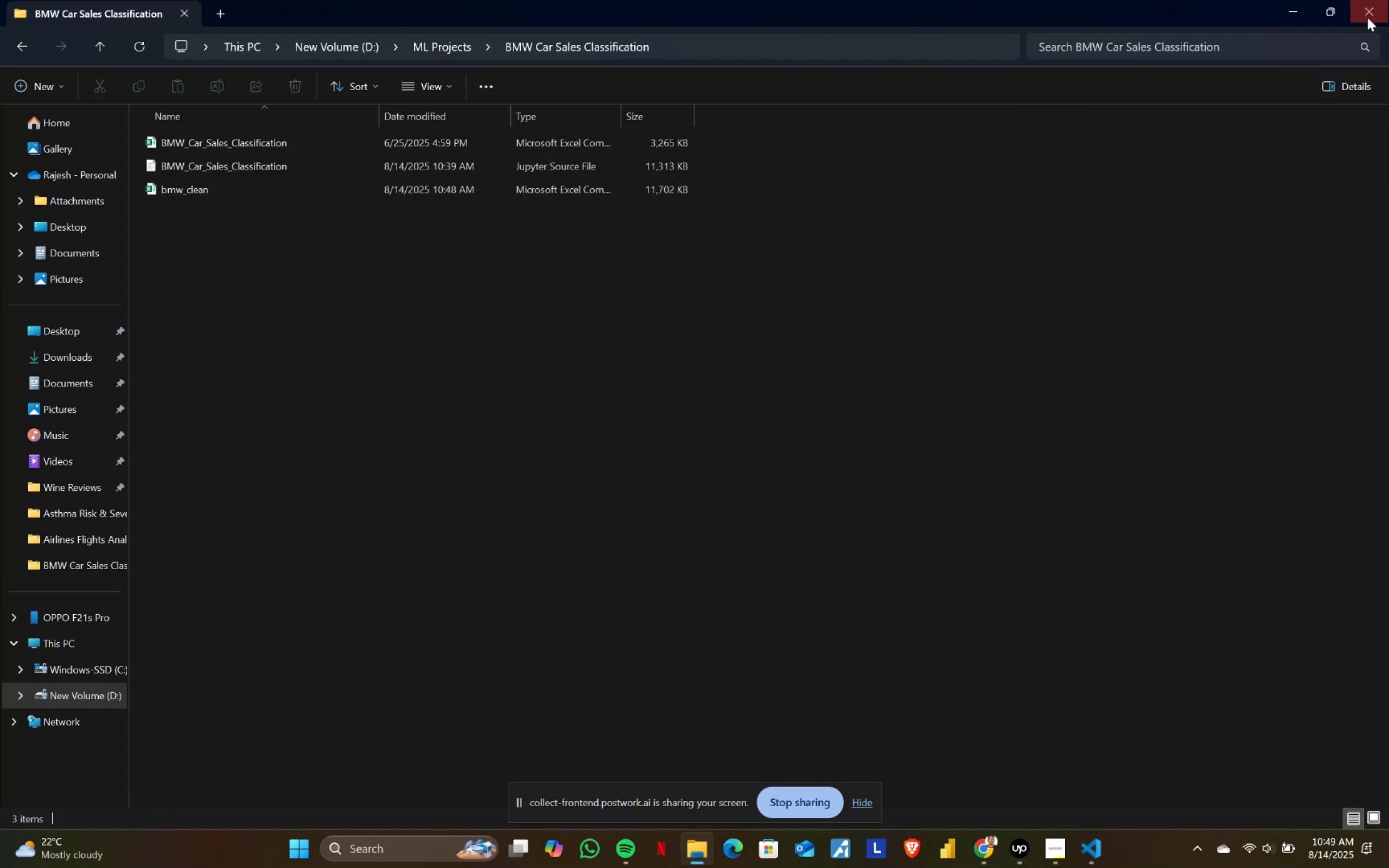 
left_click([1376, 14])
 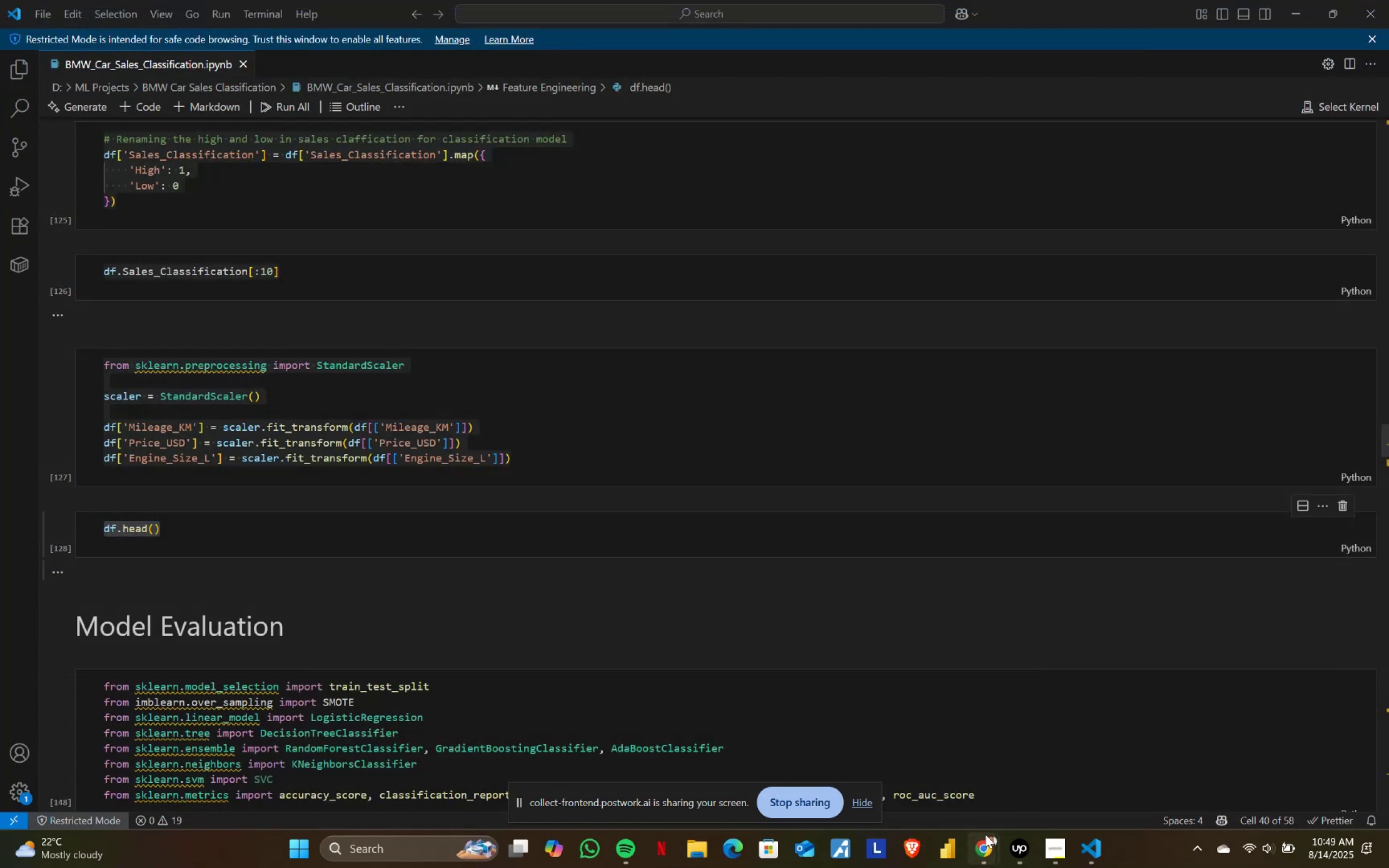 
double_click([917, 736])
 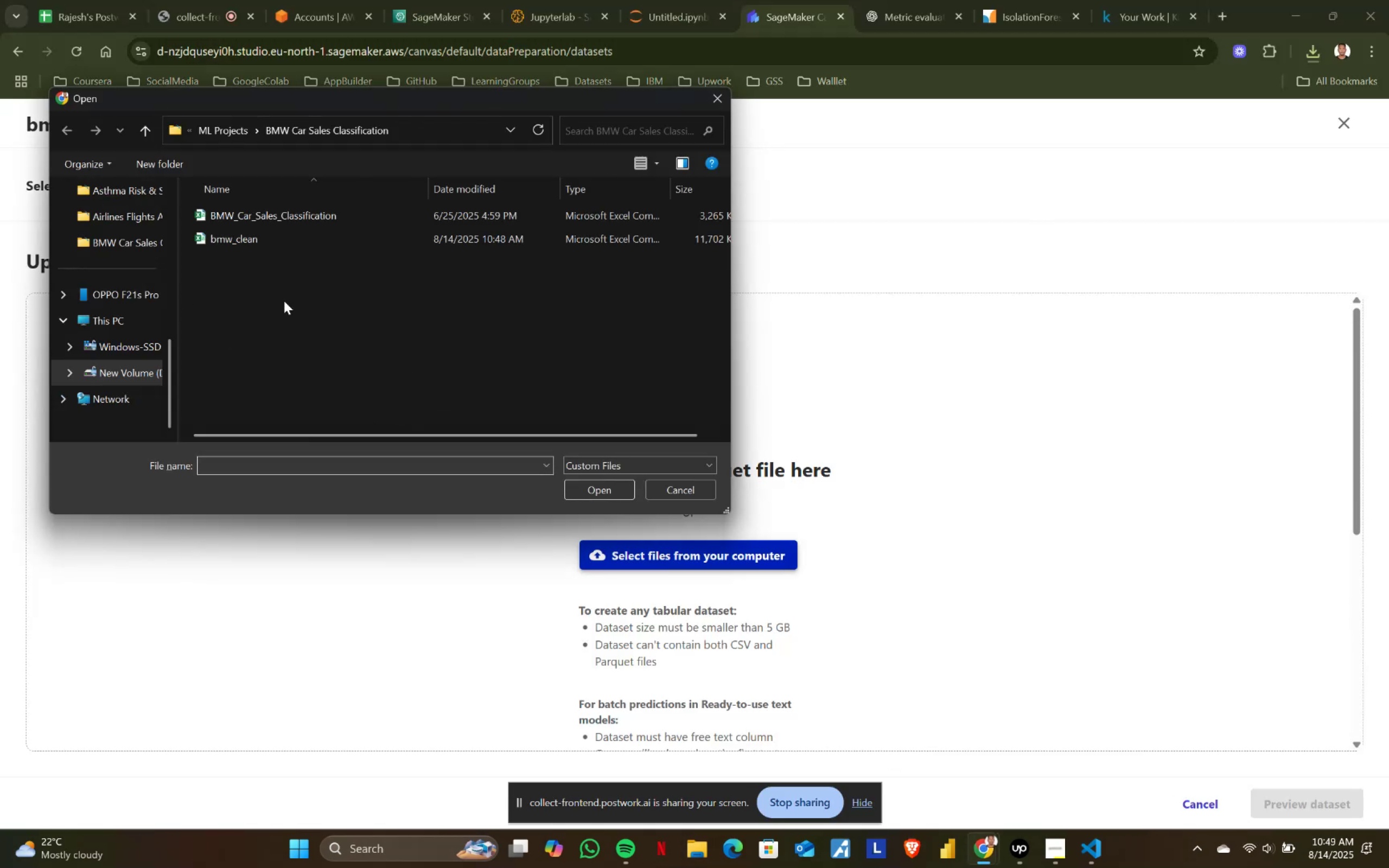 
double_click([255, 234])
 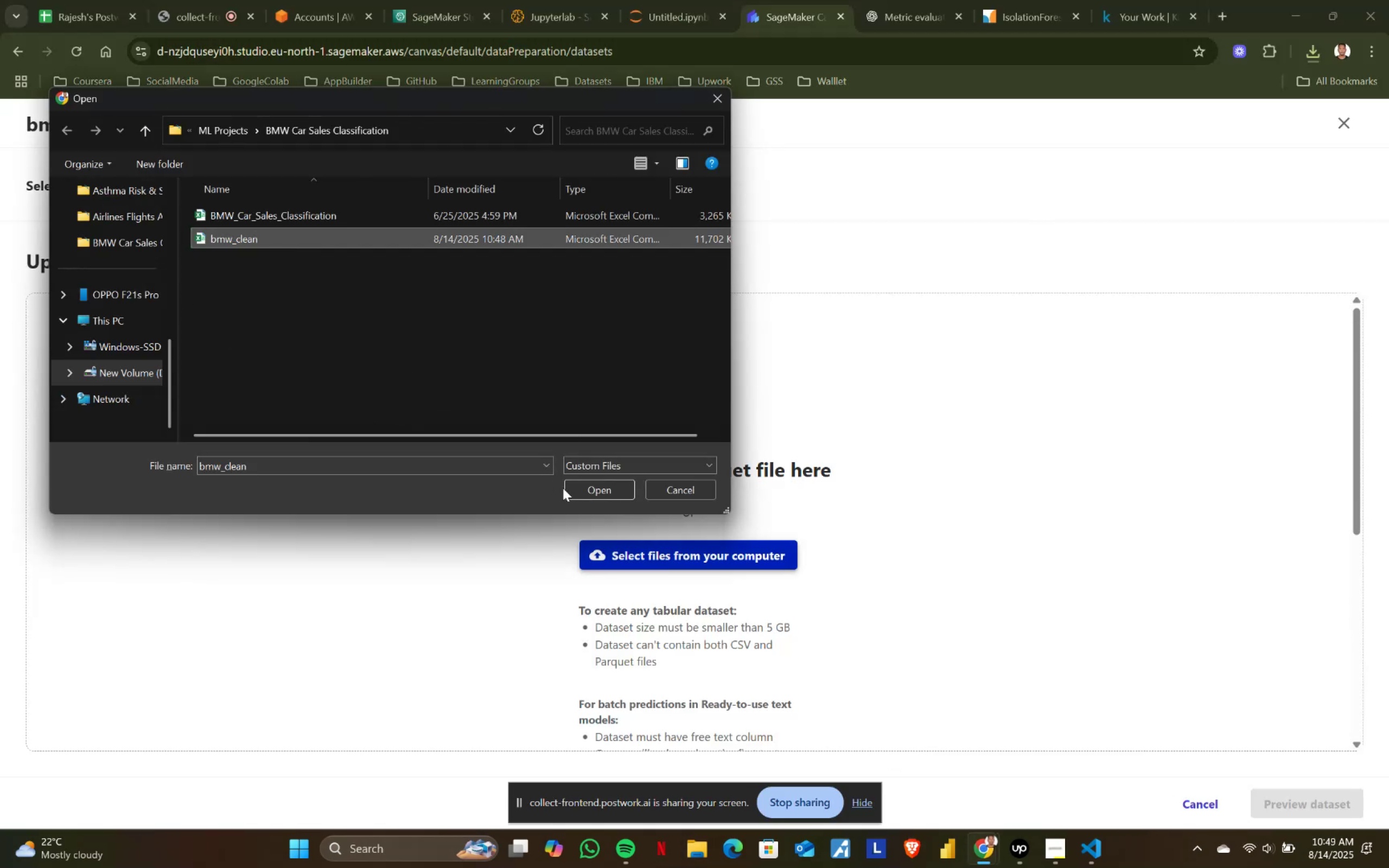 
left_click([585, 488])
 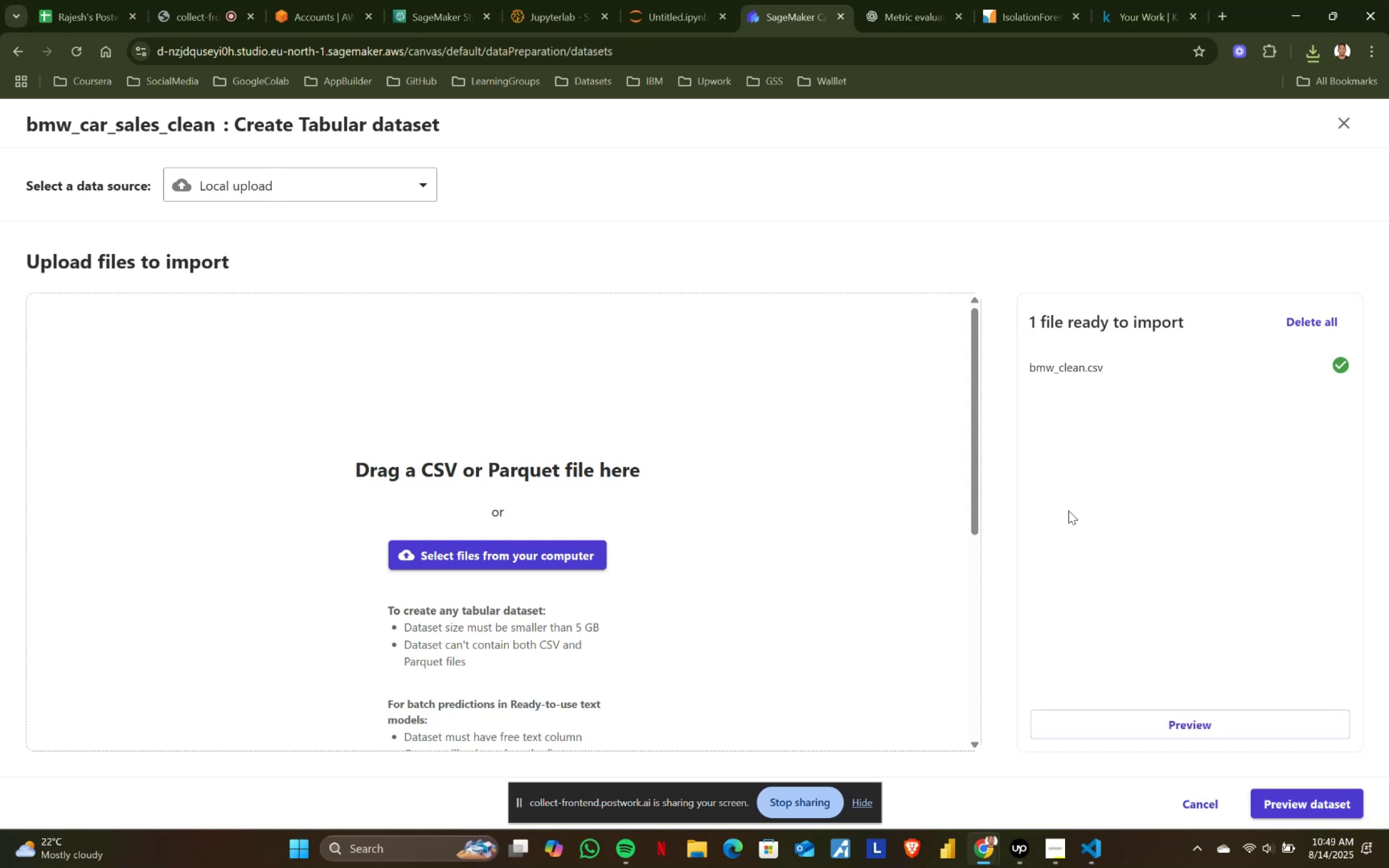 
wait(6.8)
 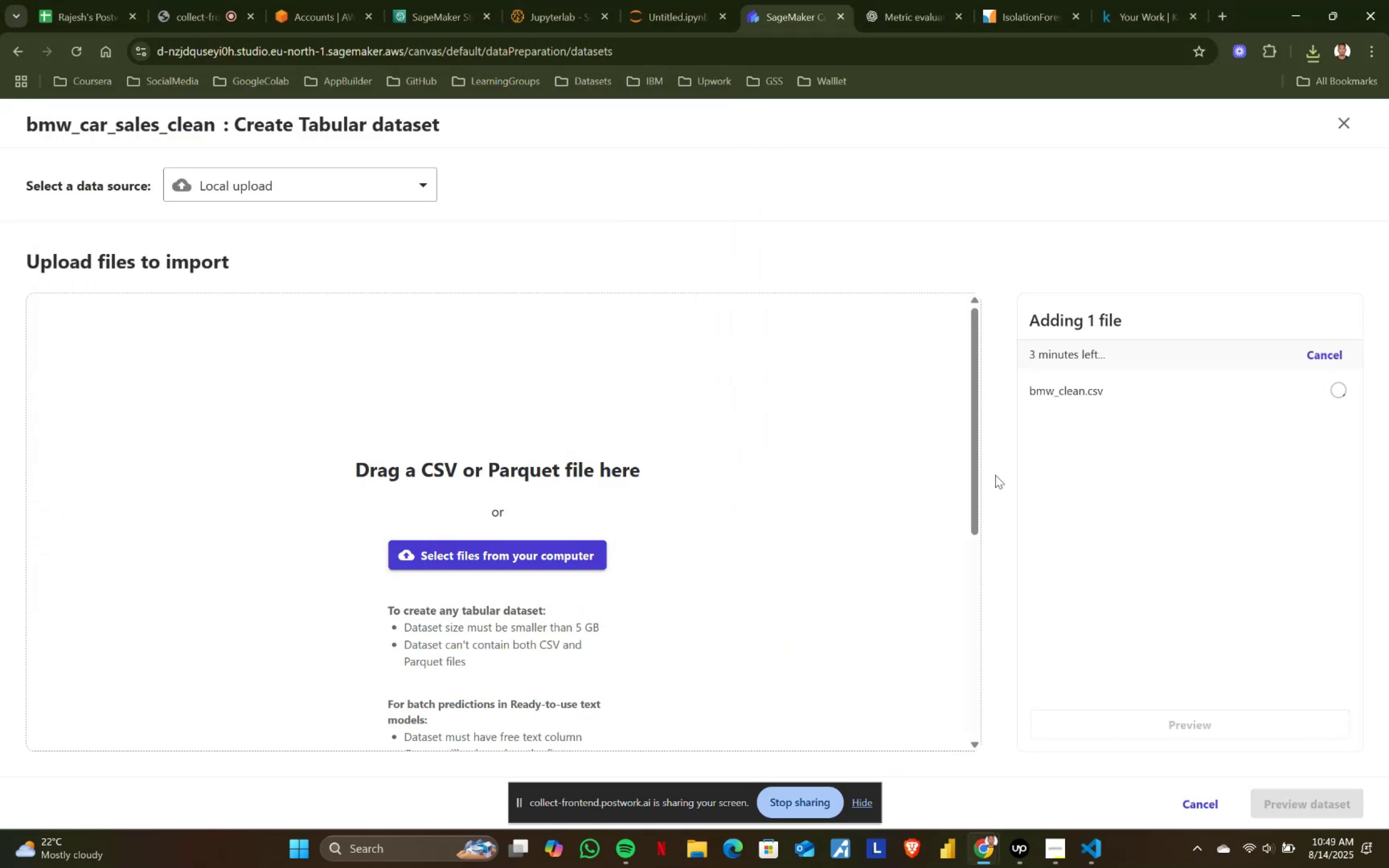 
left_click([1307, 802])
 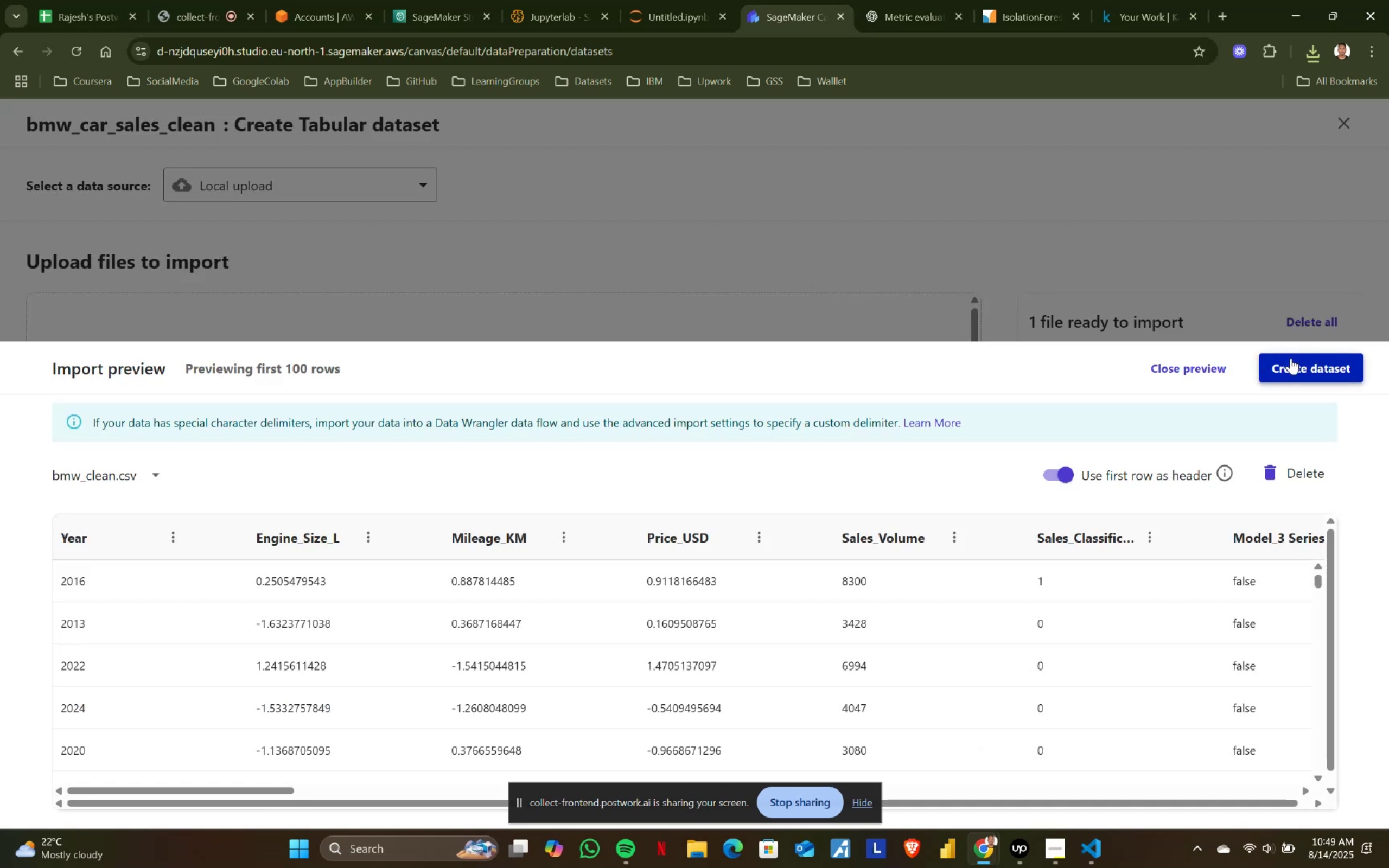 
wait(9.3)
 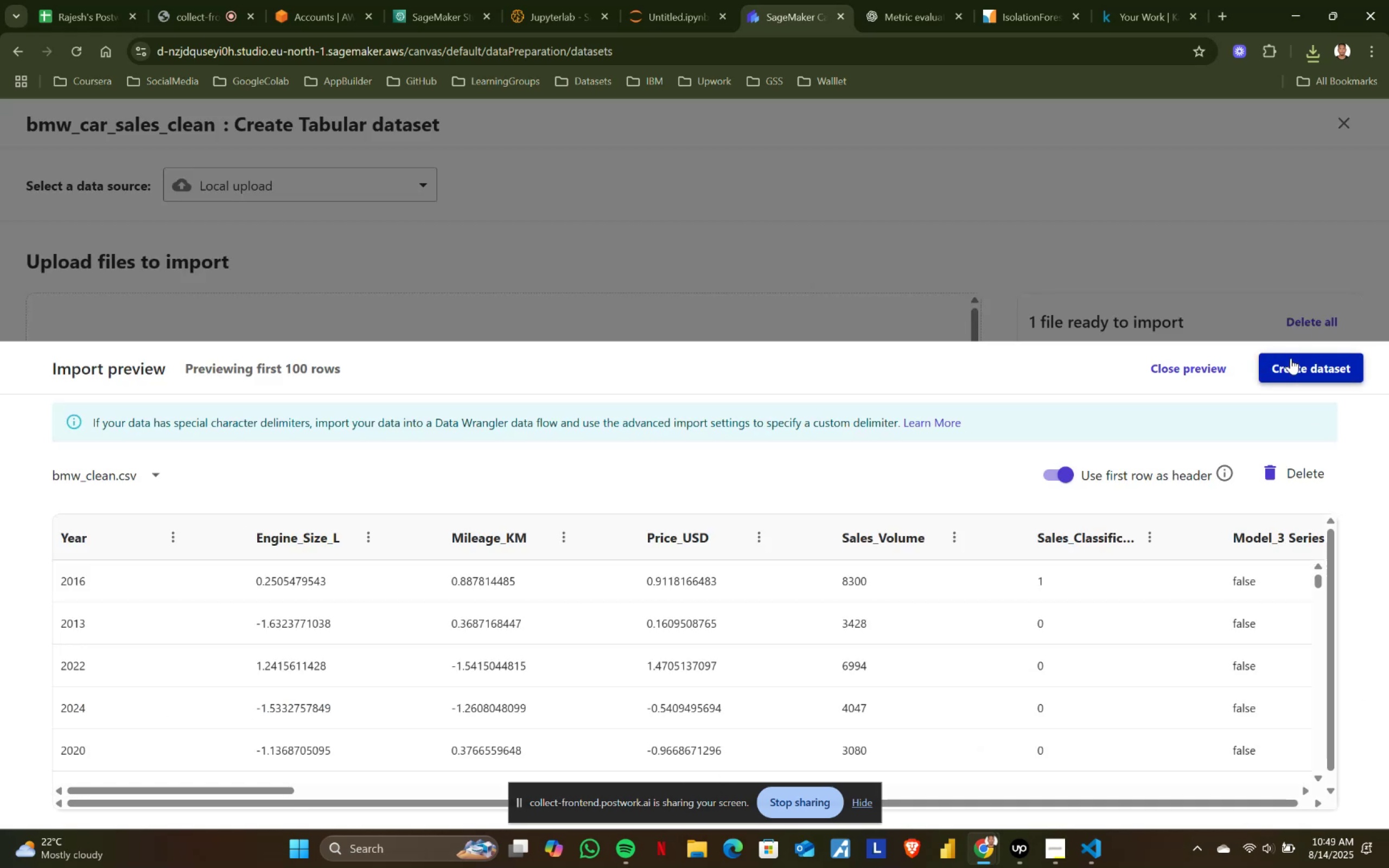 
left_click_drag(start_coordinate=[226, 805], to_coordinate=[1381, 781])
 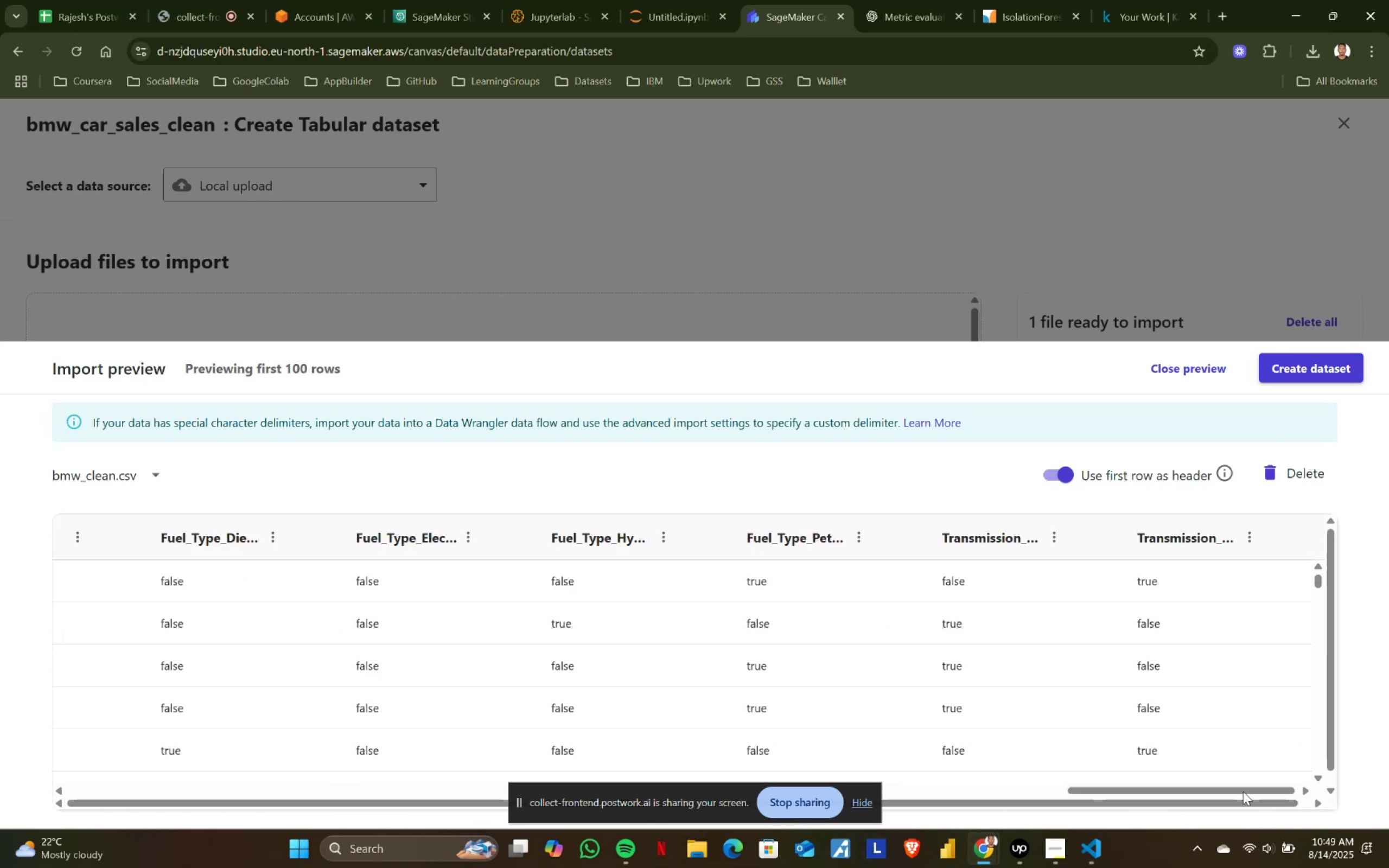 
left_click_drag(start_coordinate=[1232, 797], to_coordinate=[1292, 796])
 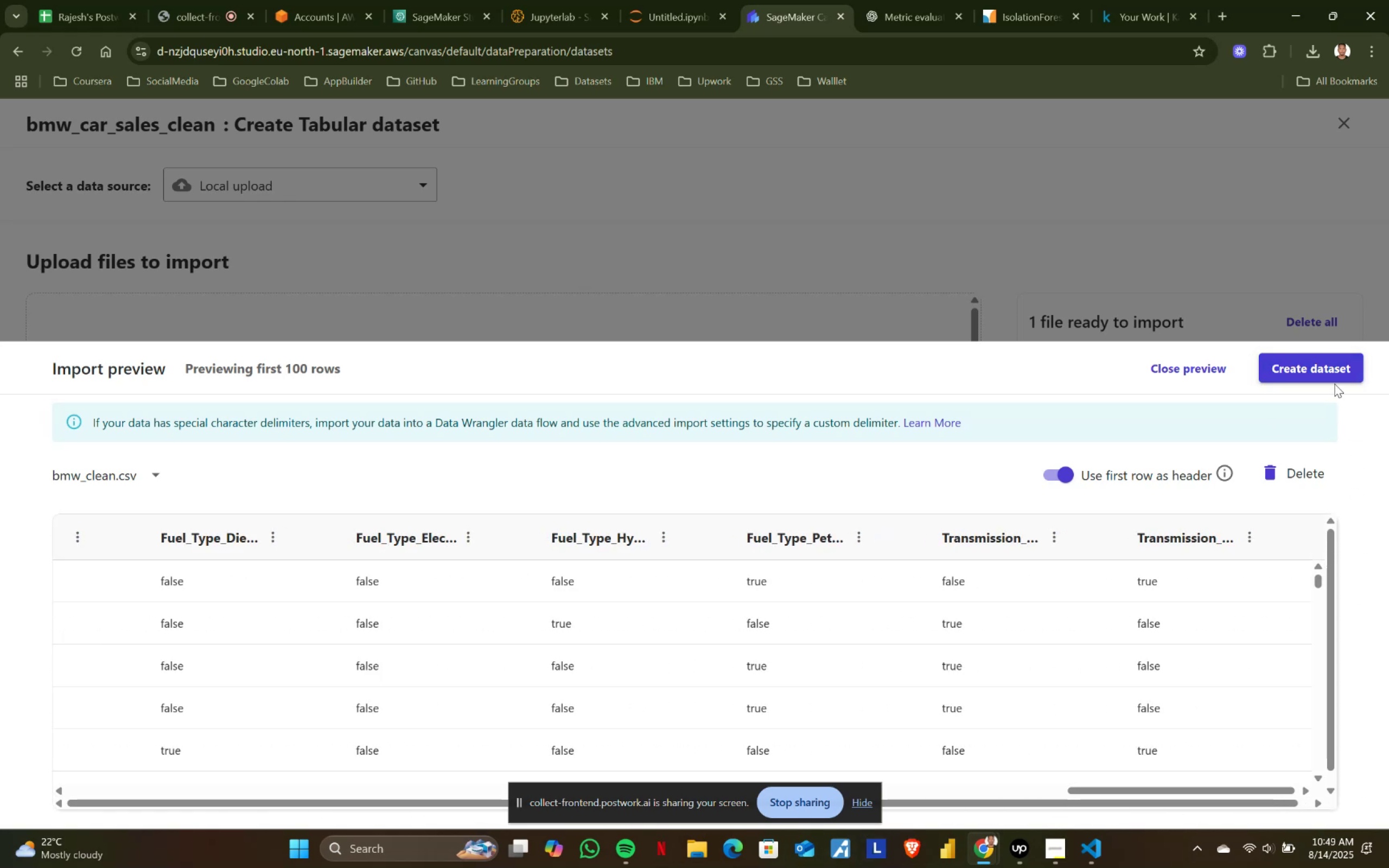 
left_click([1334, 380])
 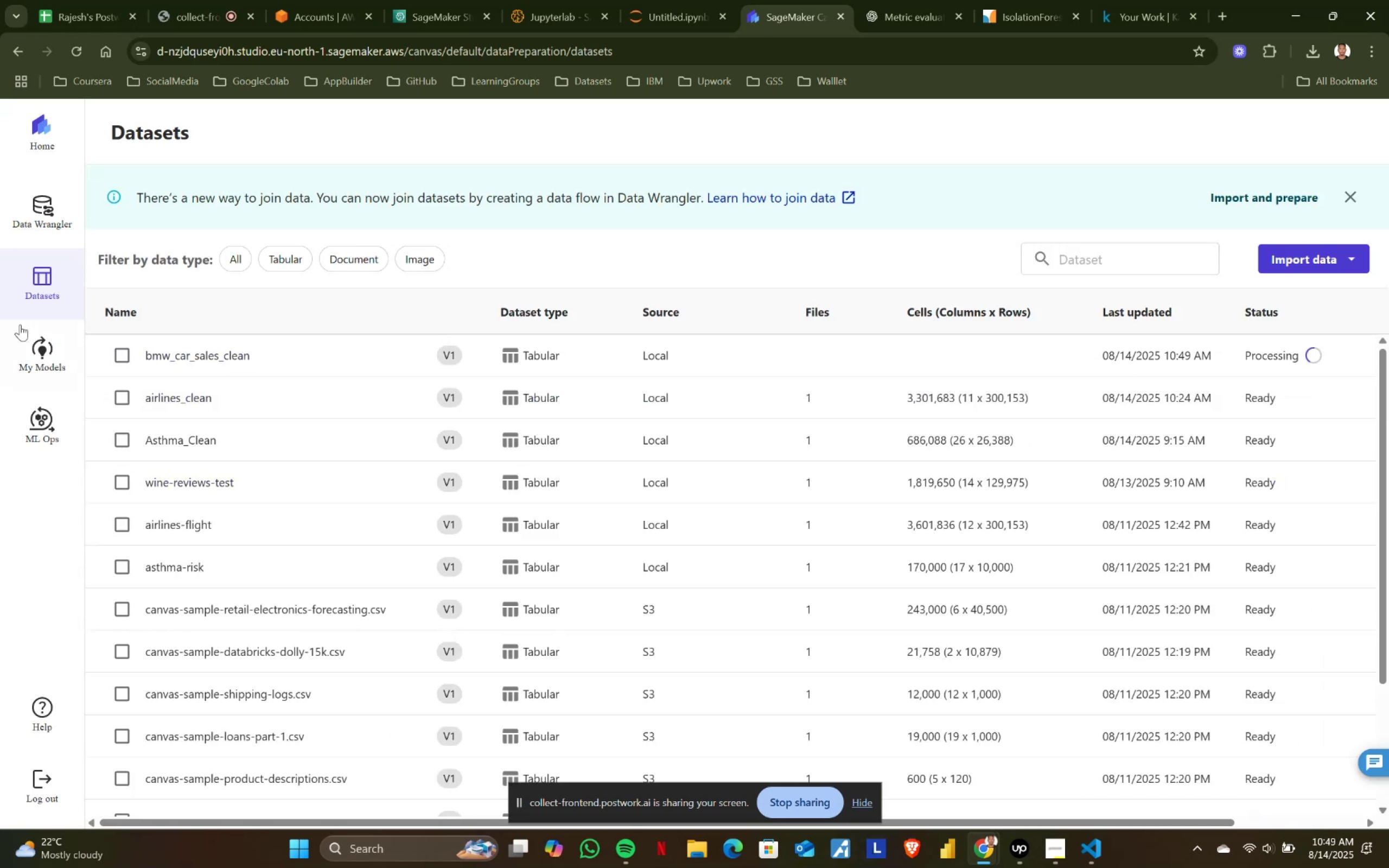 
left_click([44, 204])
 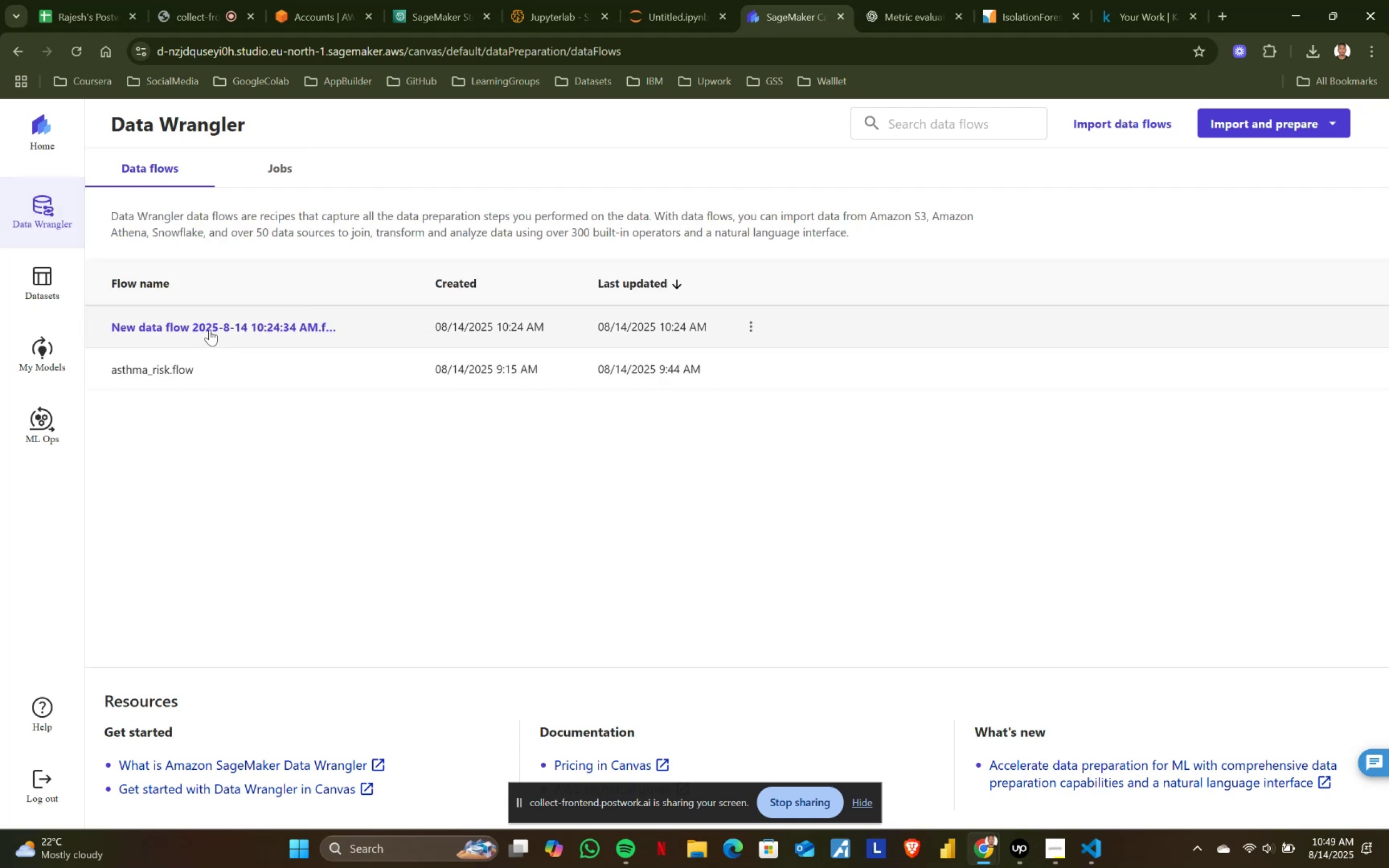 
double_click([211, 327])
 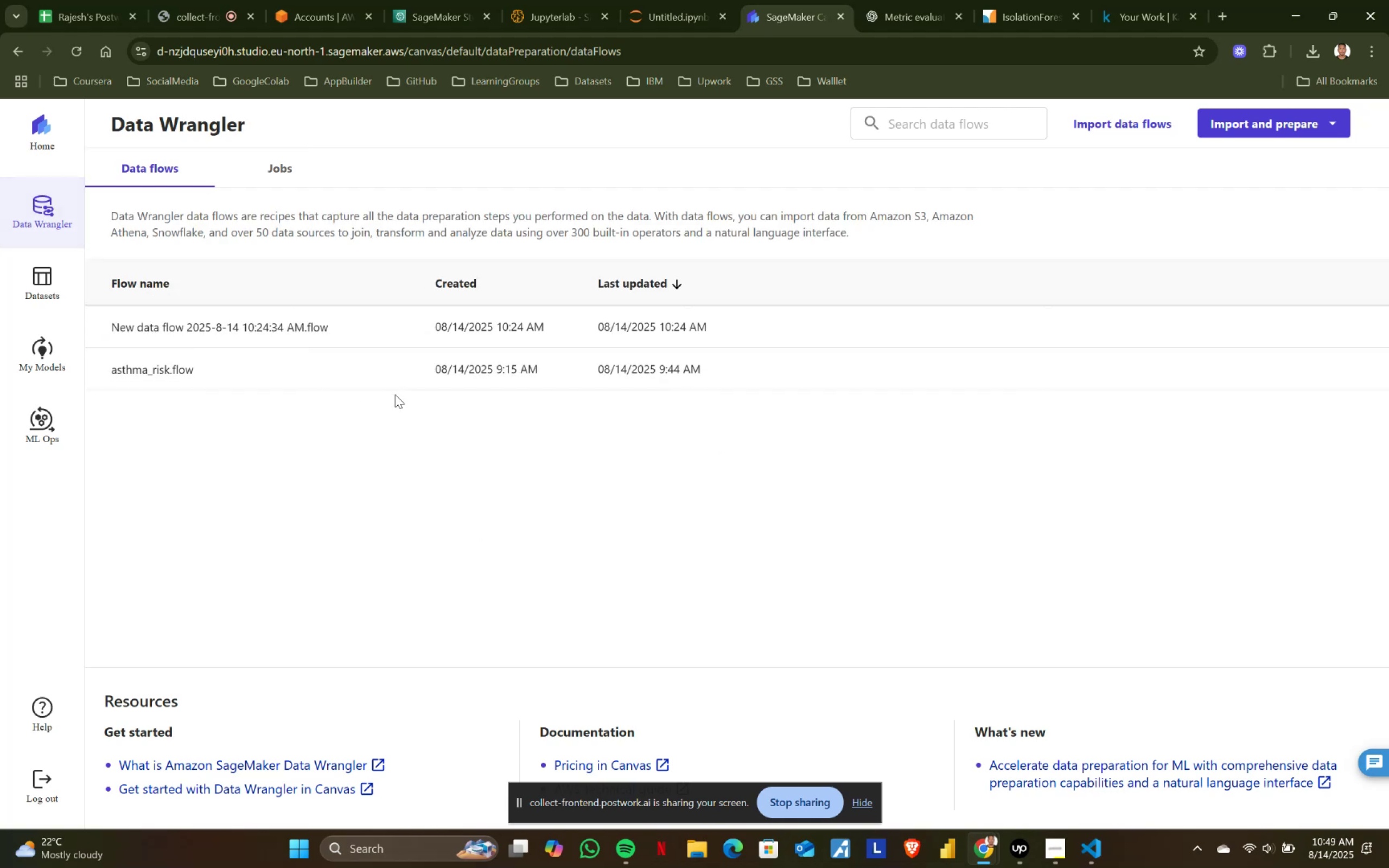 
double_click([466, 316])
 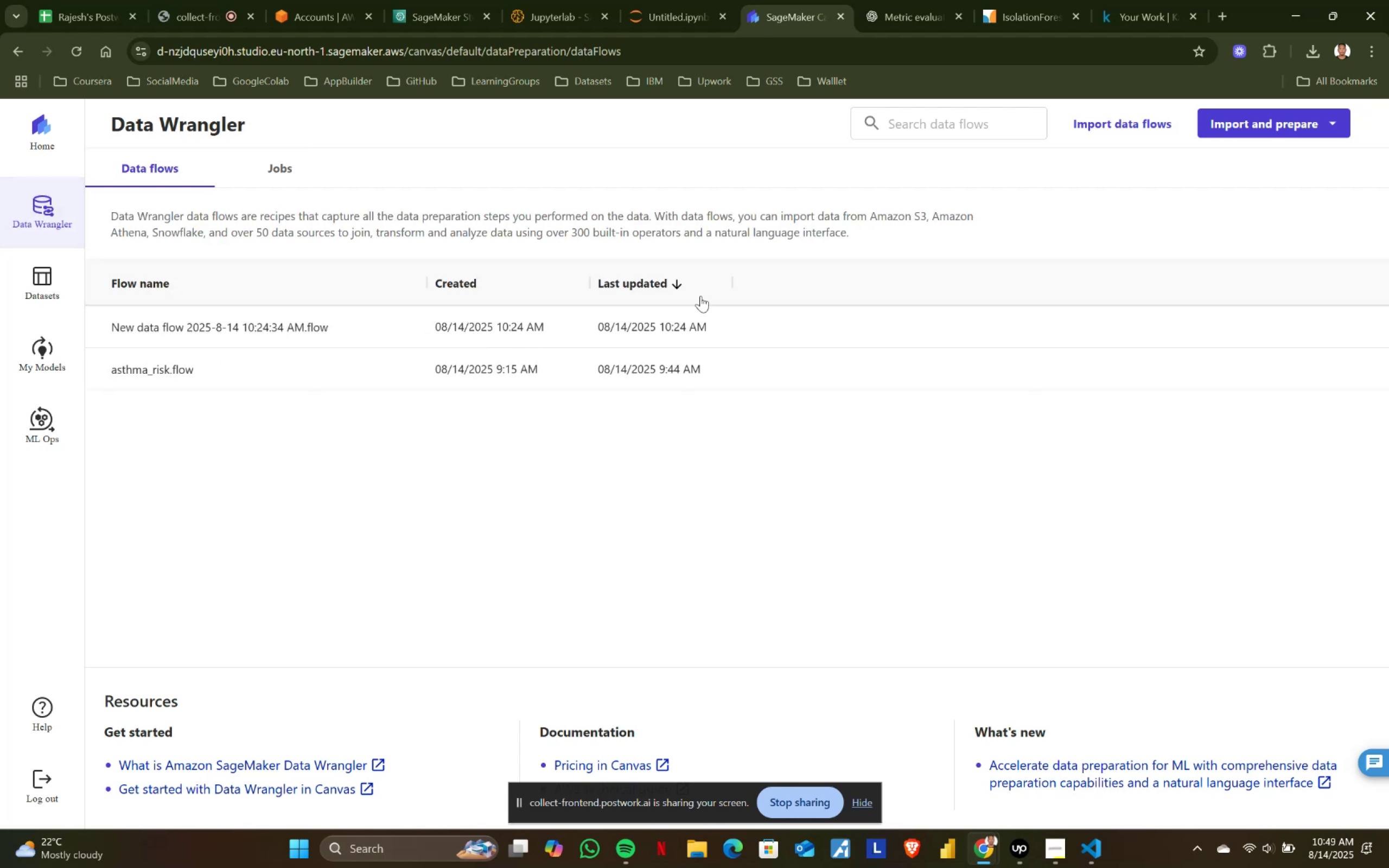 
left_click([517, 324])
 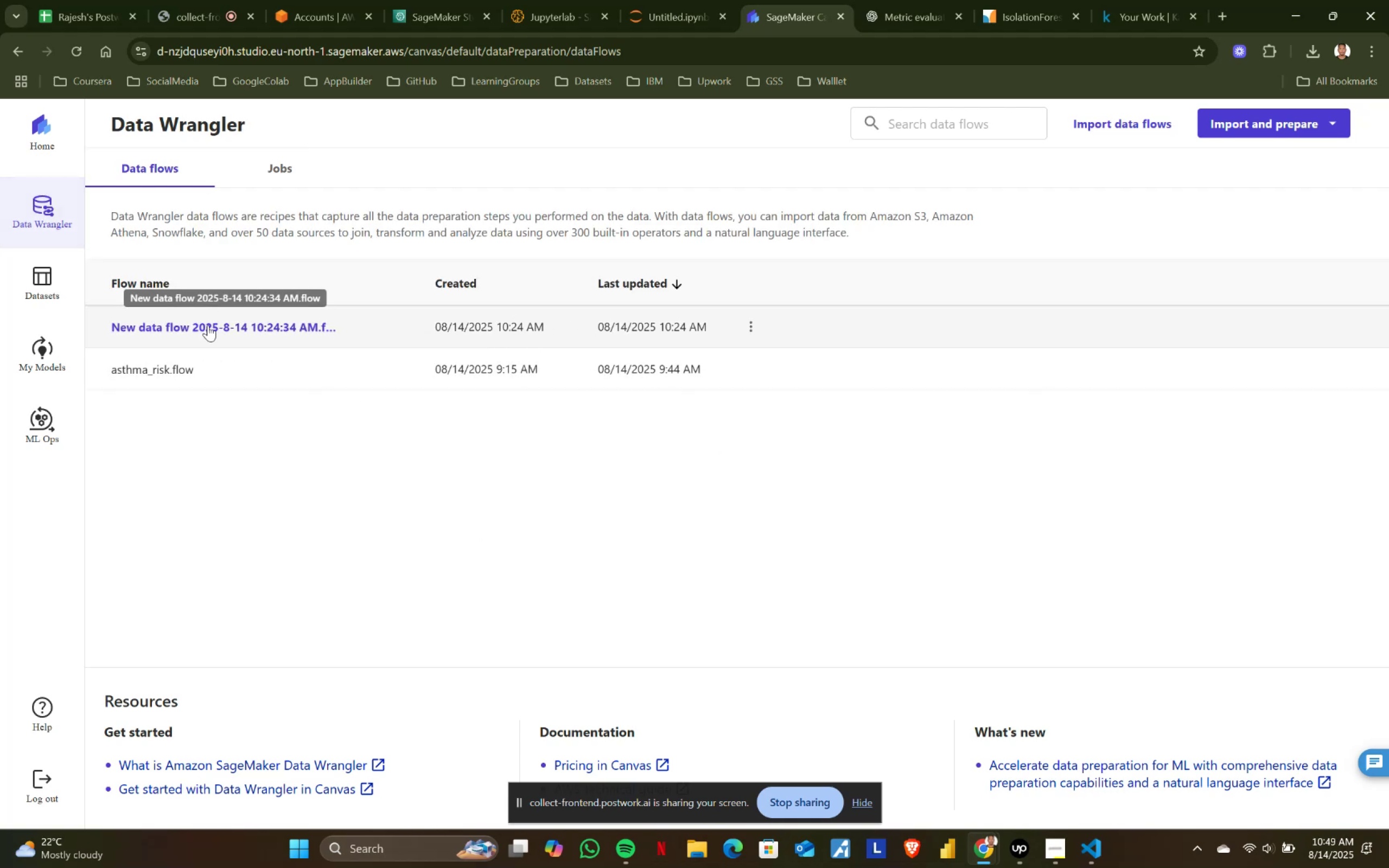 
left_click([169, 325])
 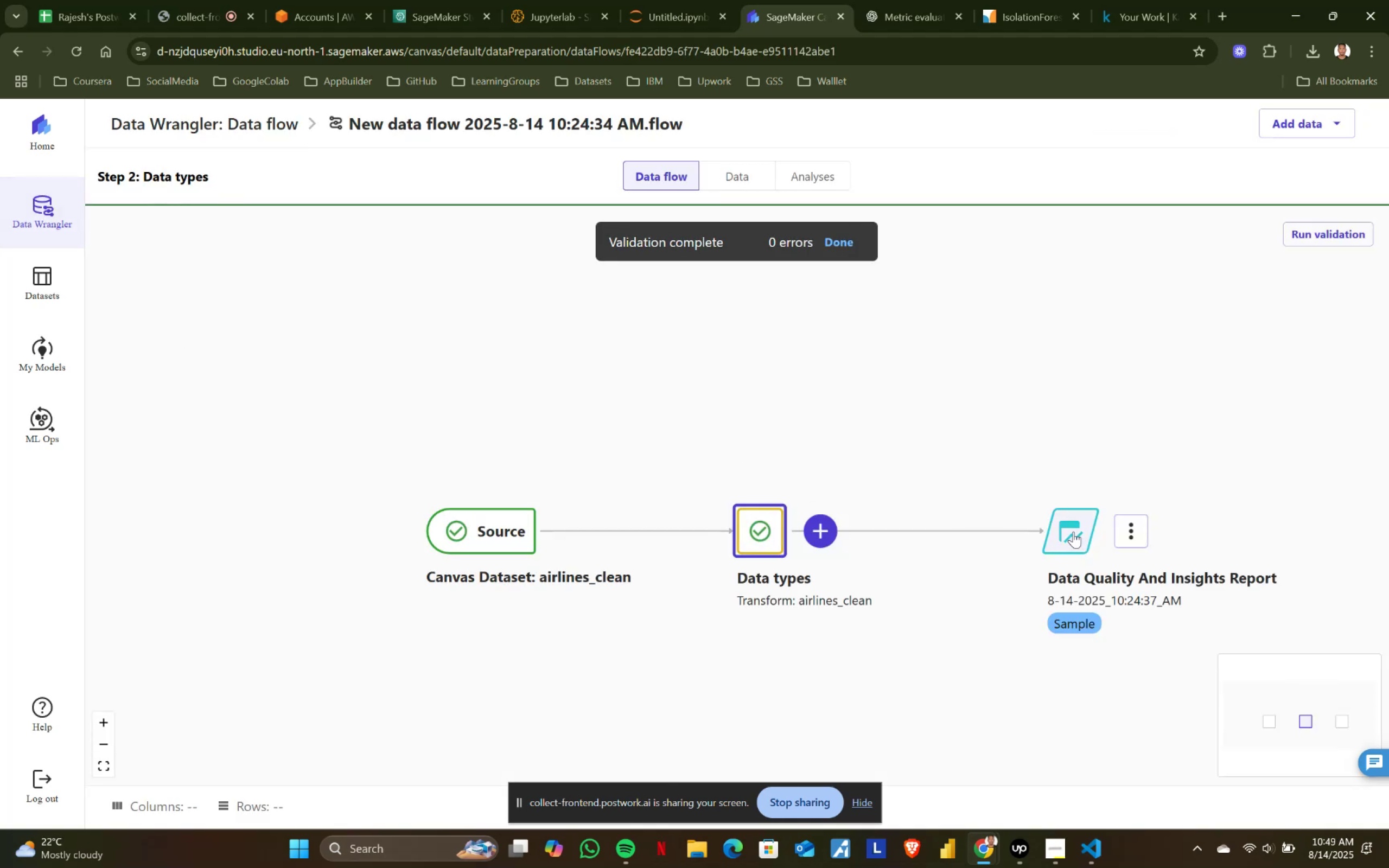 
left_click([807, 183])
 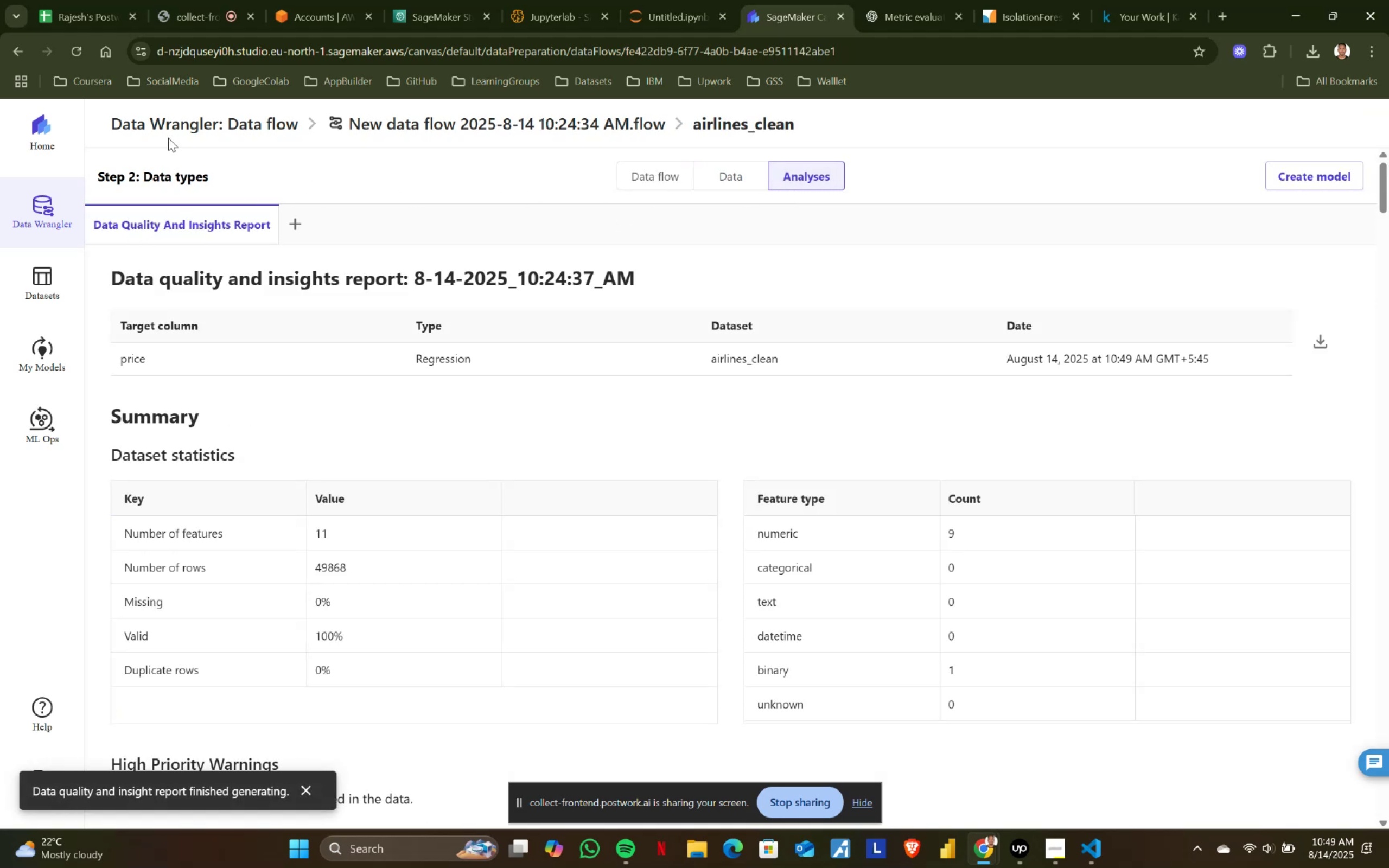 
left_click([181, 122])
 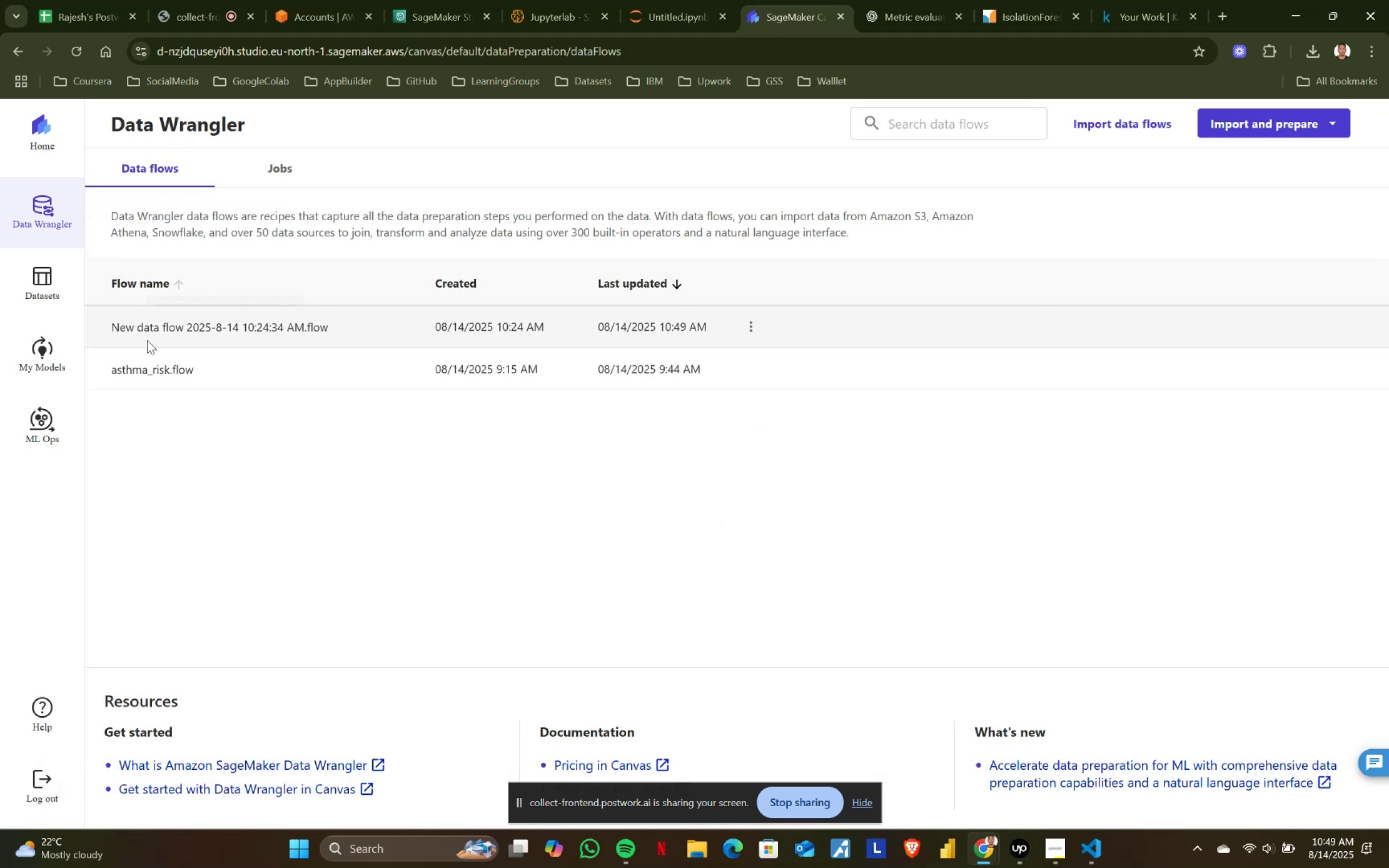 
left_click([157, 328])
 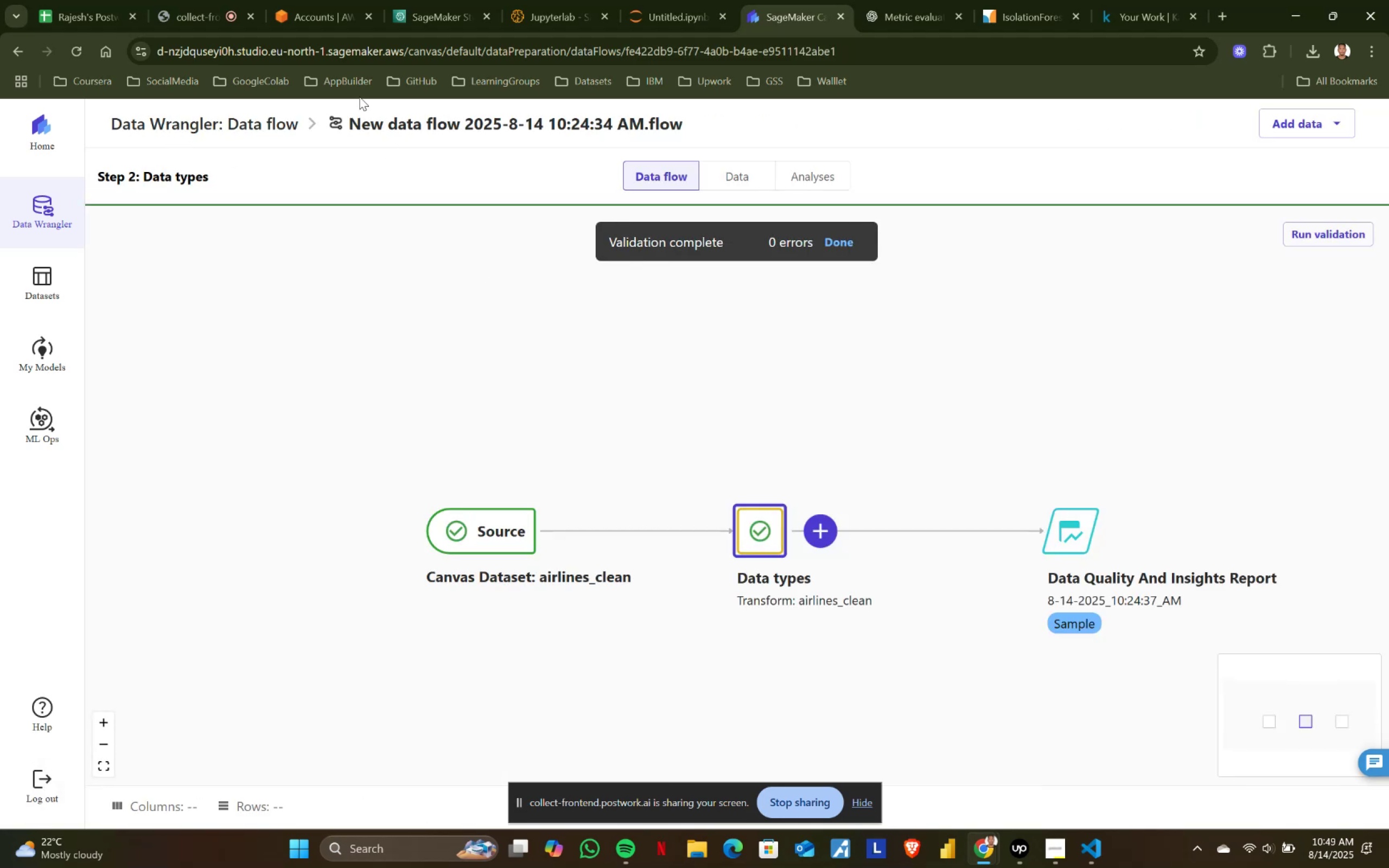 
left_click([212, 119])
 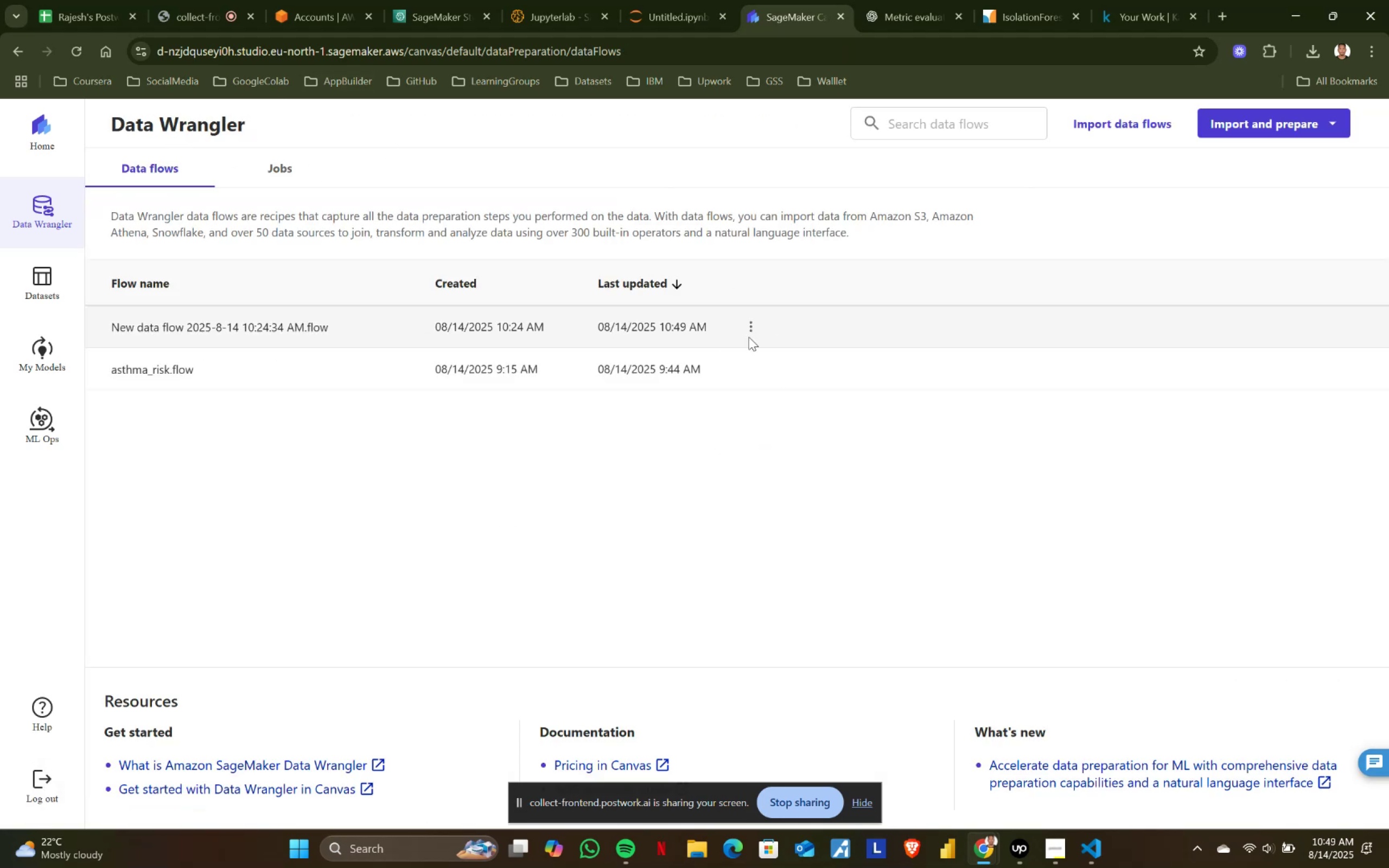 
left_click([749, 329])
 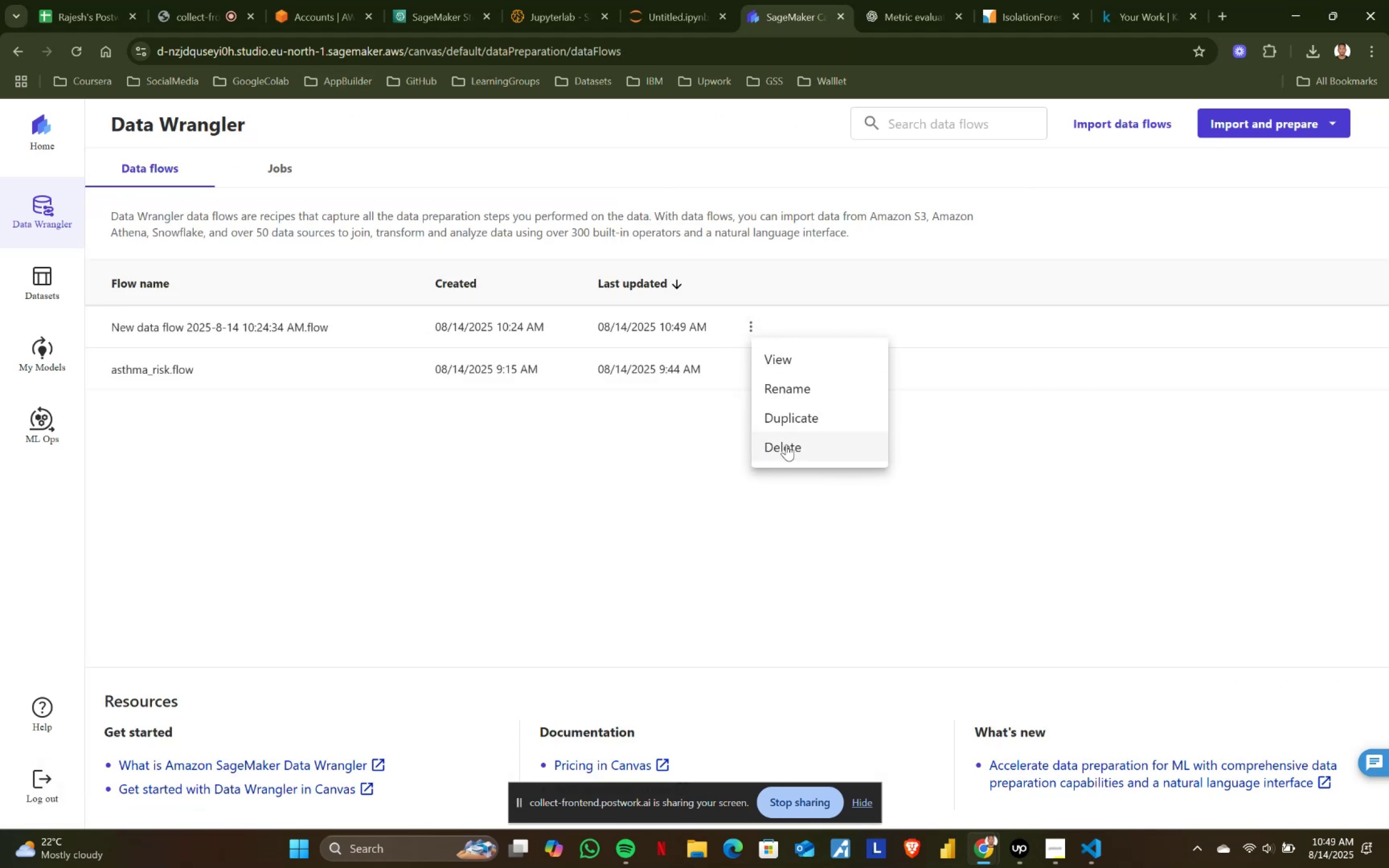 
left_click([806, 385])
 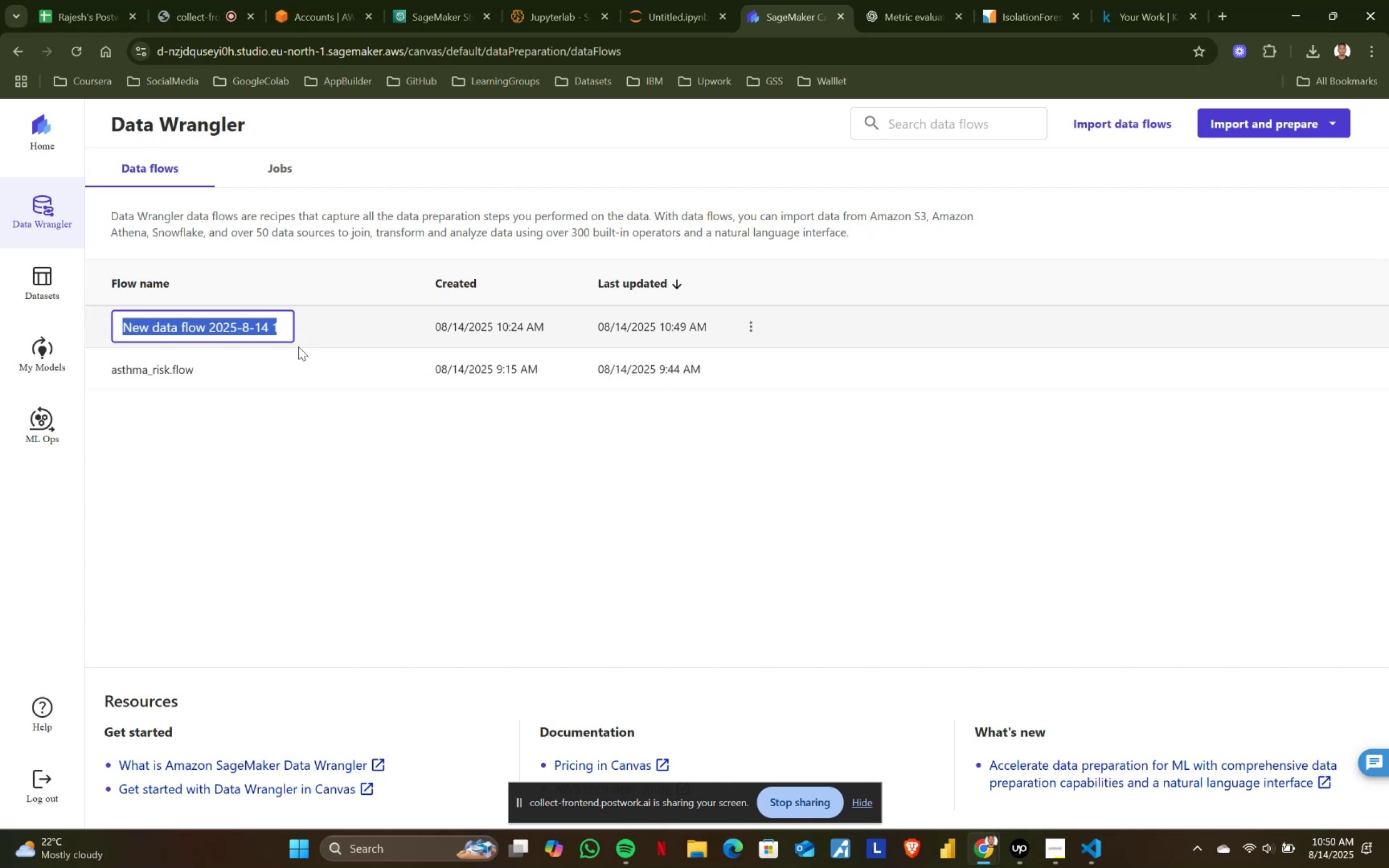 
type(cle)
key(Backspace)
key(Backspace)
key(Backspace)
type(airlines_flight)
 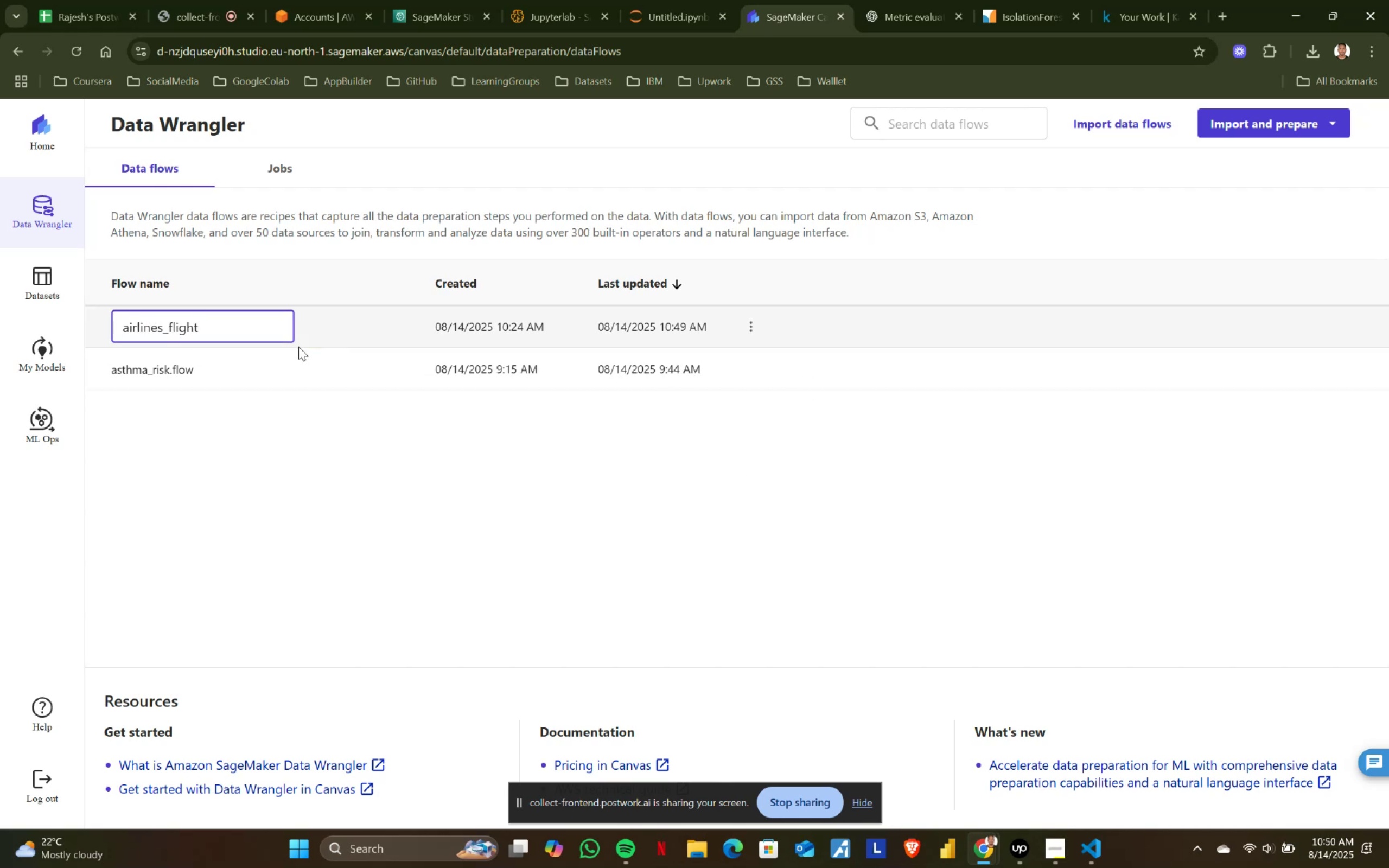 
key(Enter)
 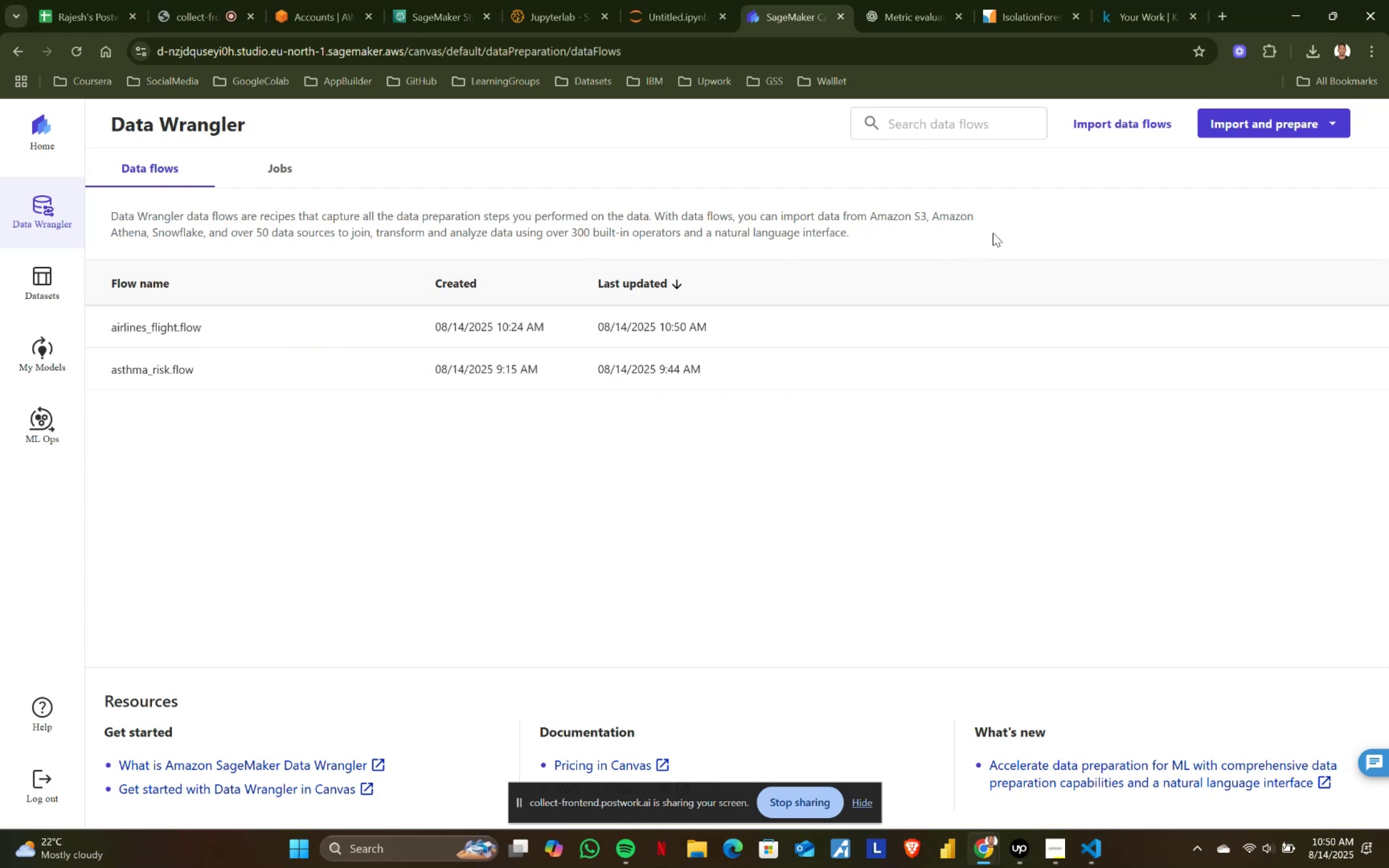 
left_click([1243, 123])
 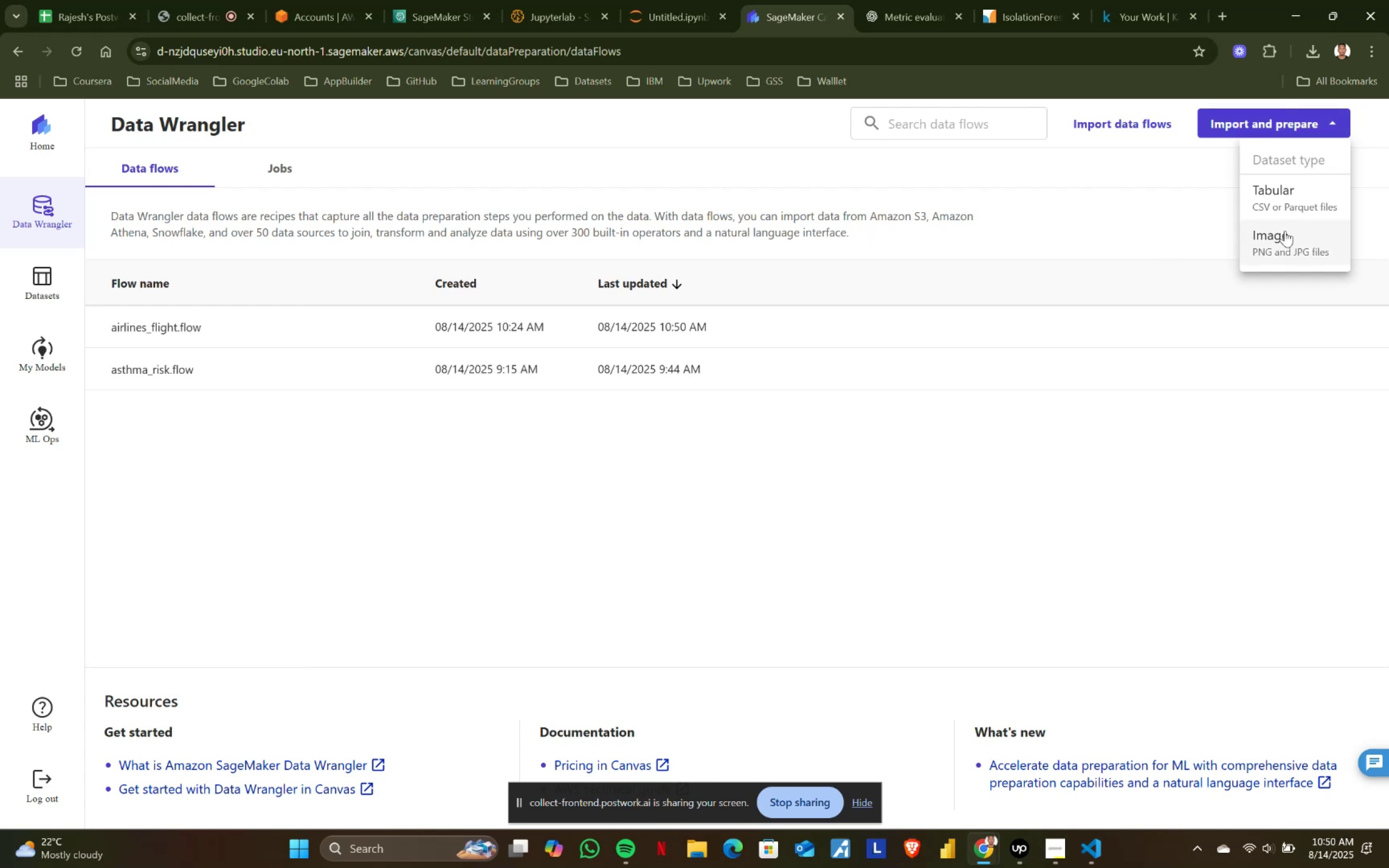 
left_click([1292, 204])
 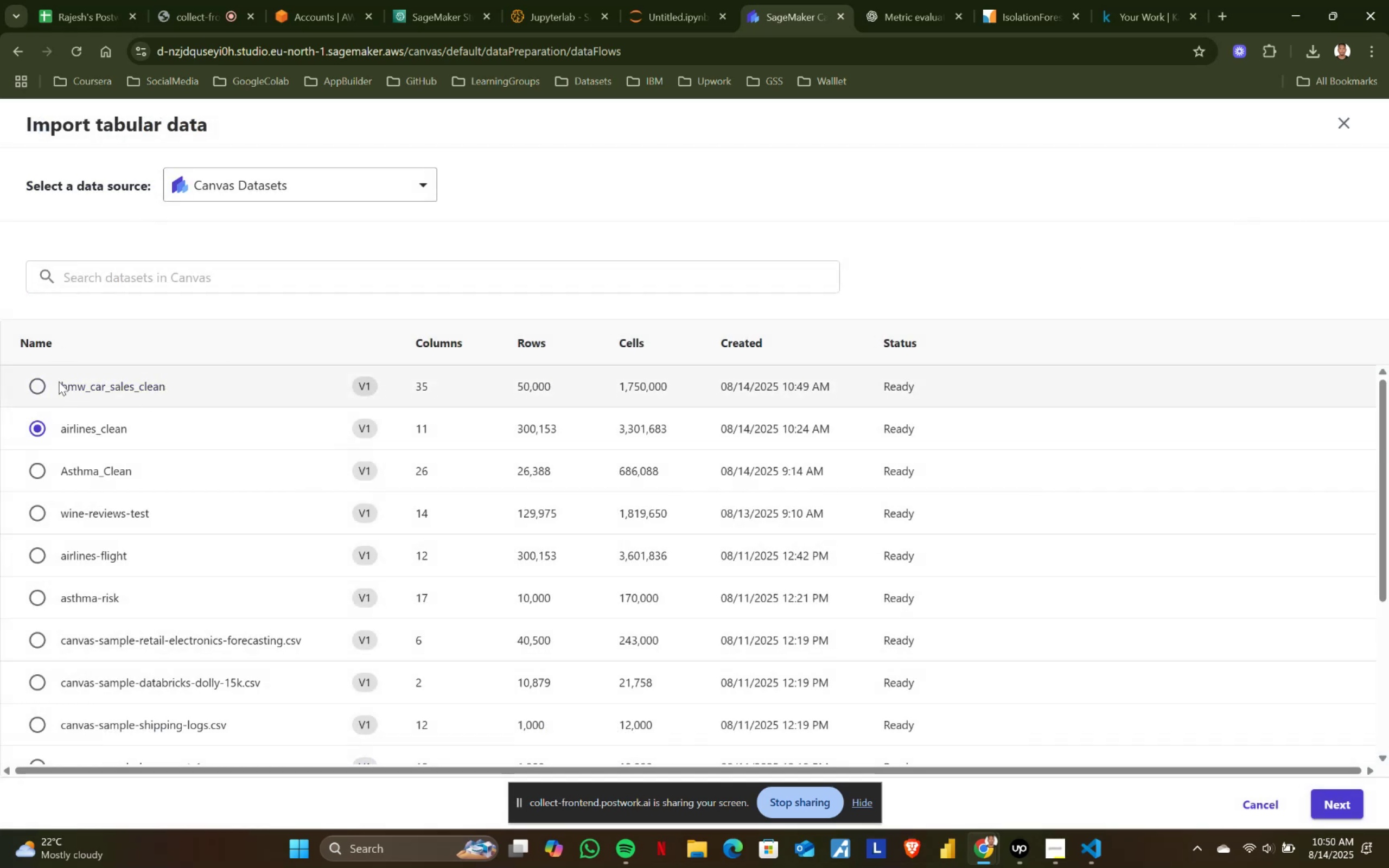 
left_click([34, 386])
 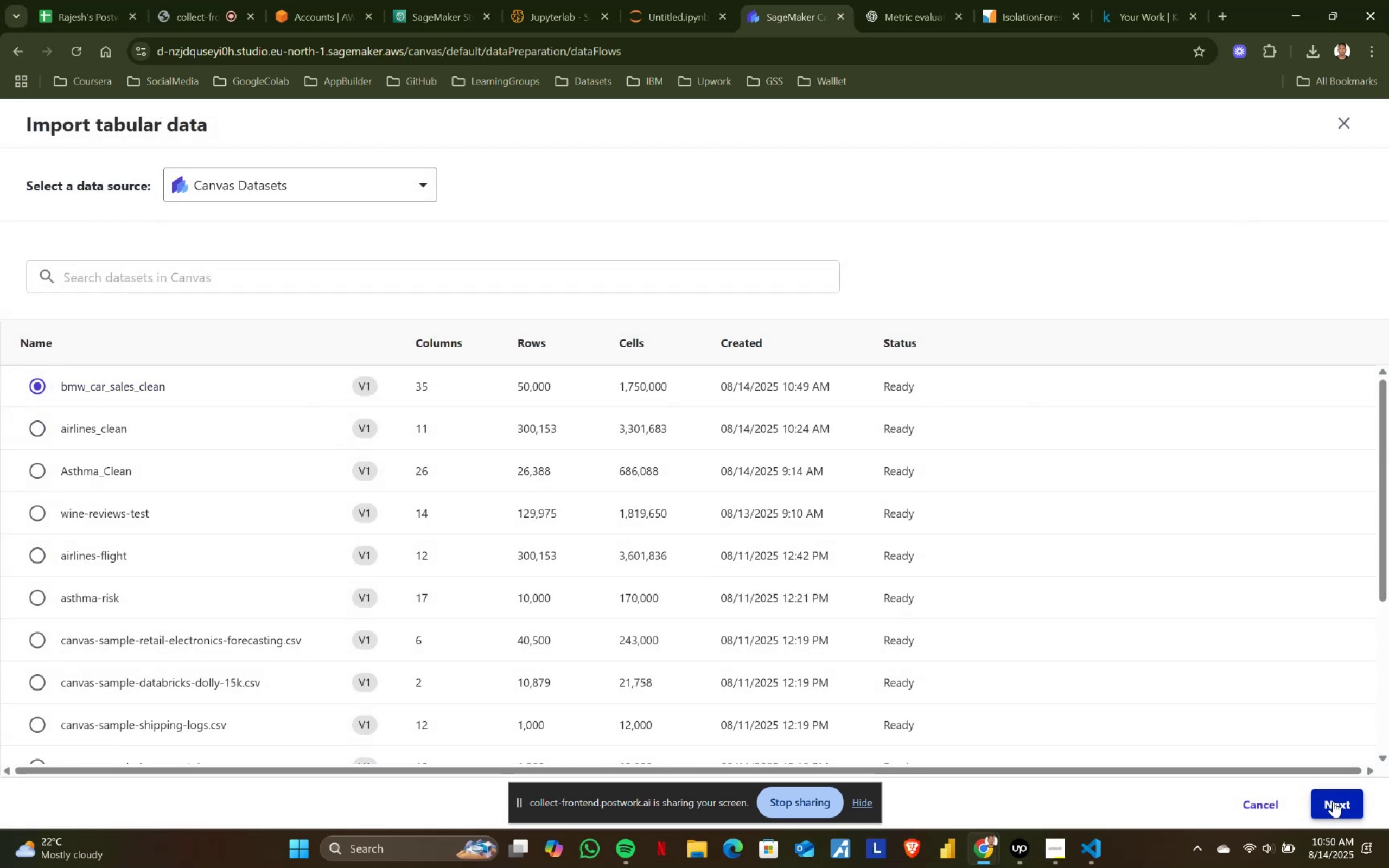 
left_click([1333, 801])
 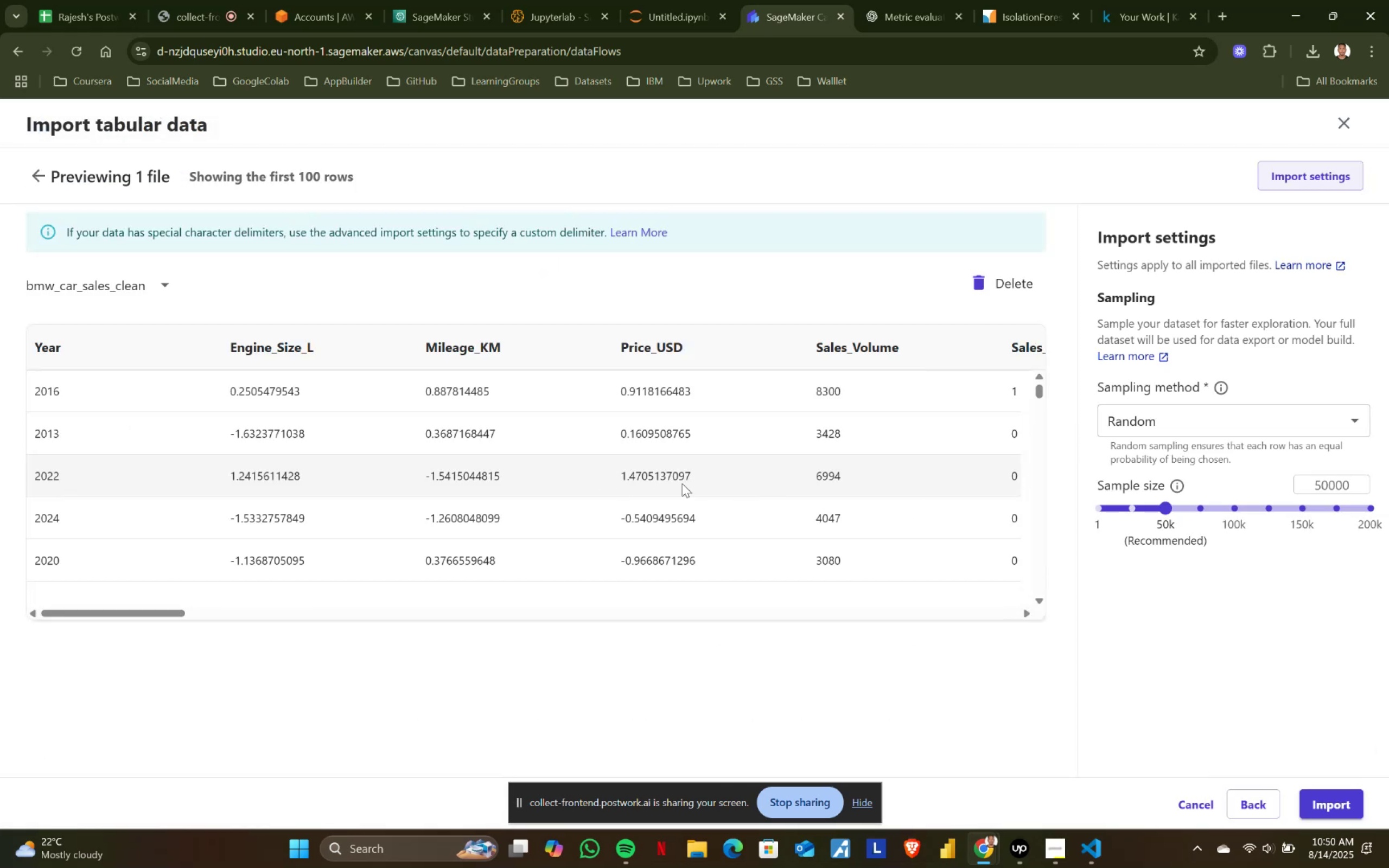 
left_click([1336, 806])
 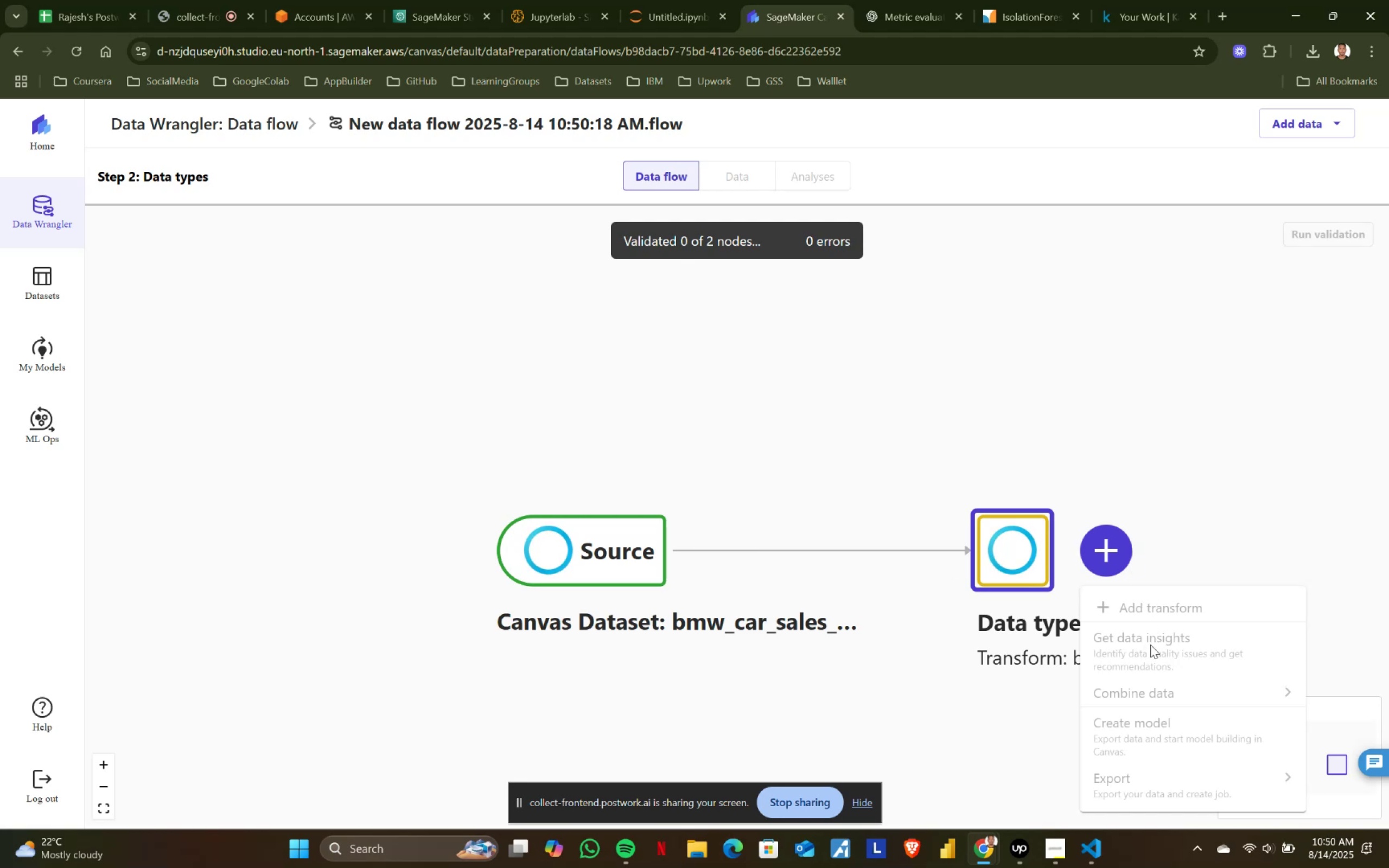 
left_click([1134, 654])
 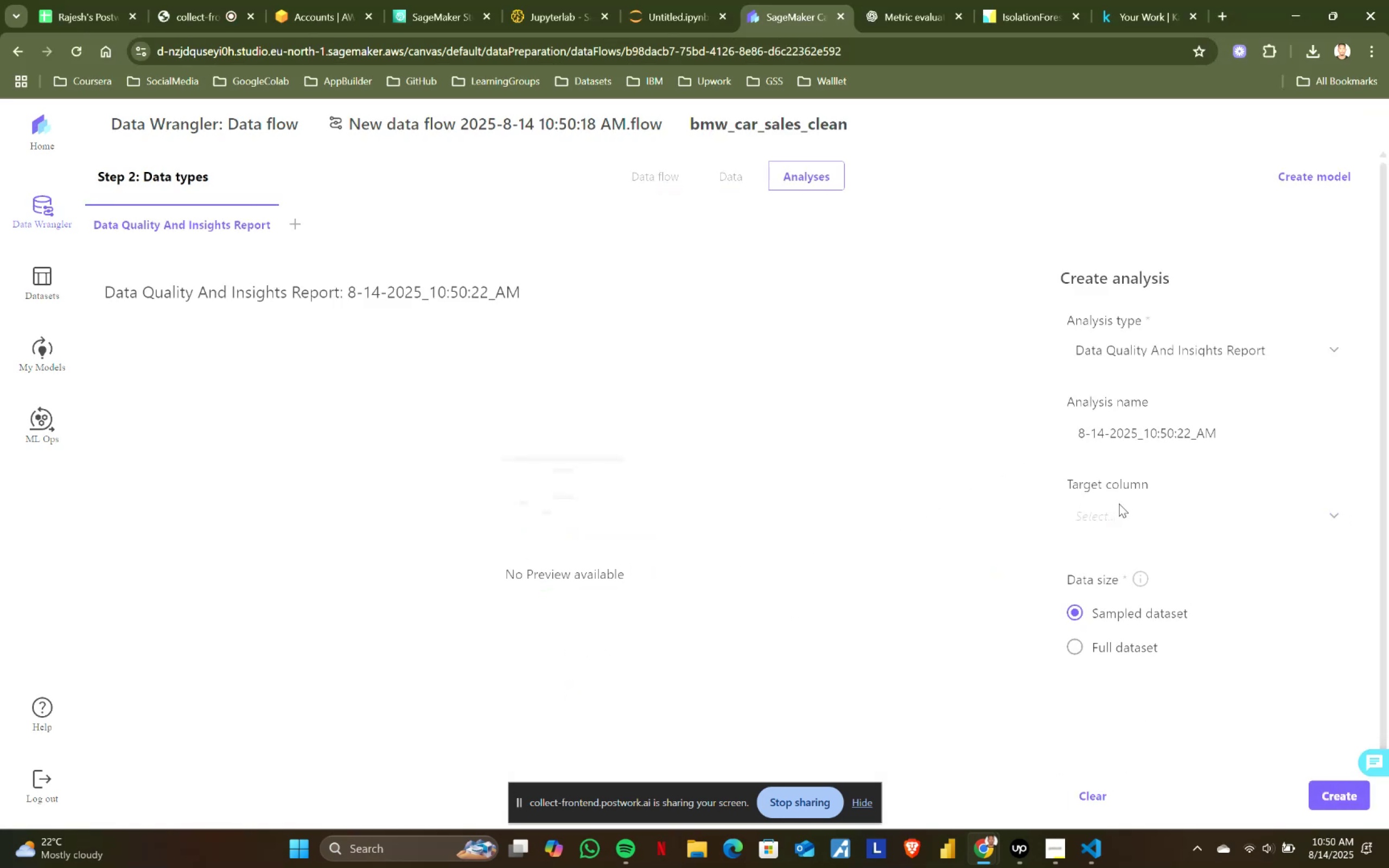 
left_click([1110, 519])
 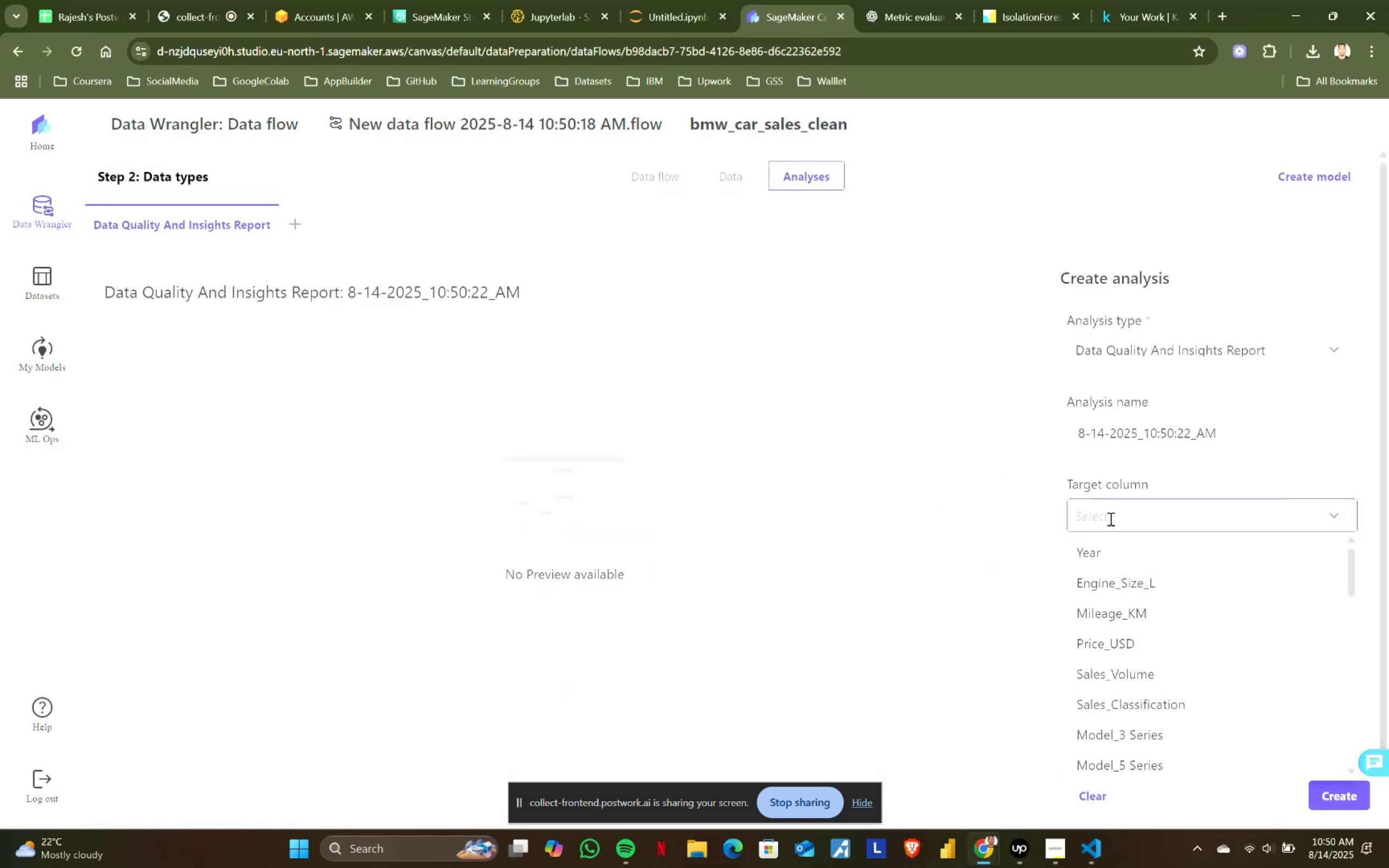 
scroll: coordinate [1156, 660], scroll_direction: down, amount: 4.0
 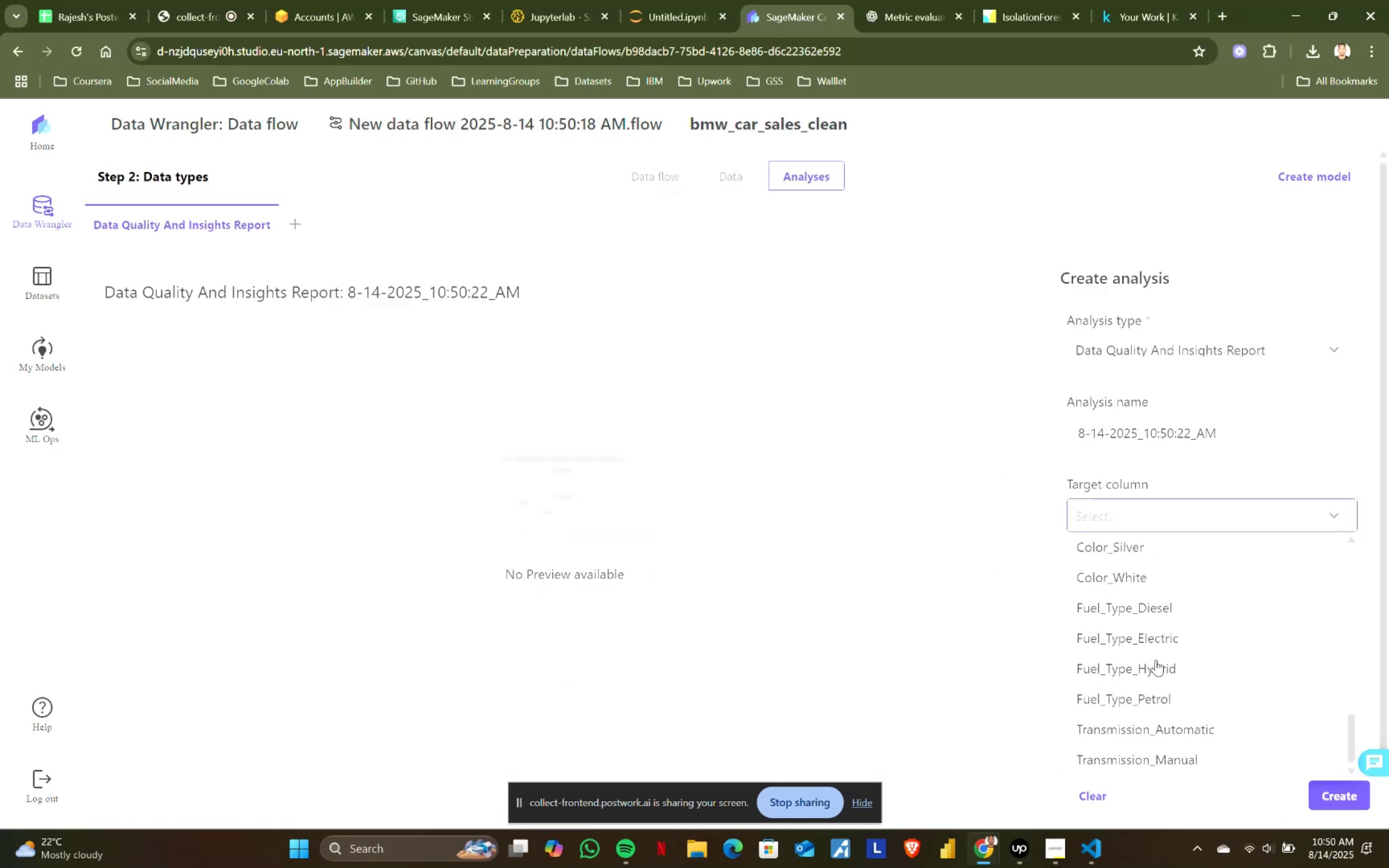 
scroll: coordinate [1156, 660], scroll_direction: up, amount: 9.0
 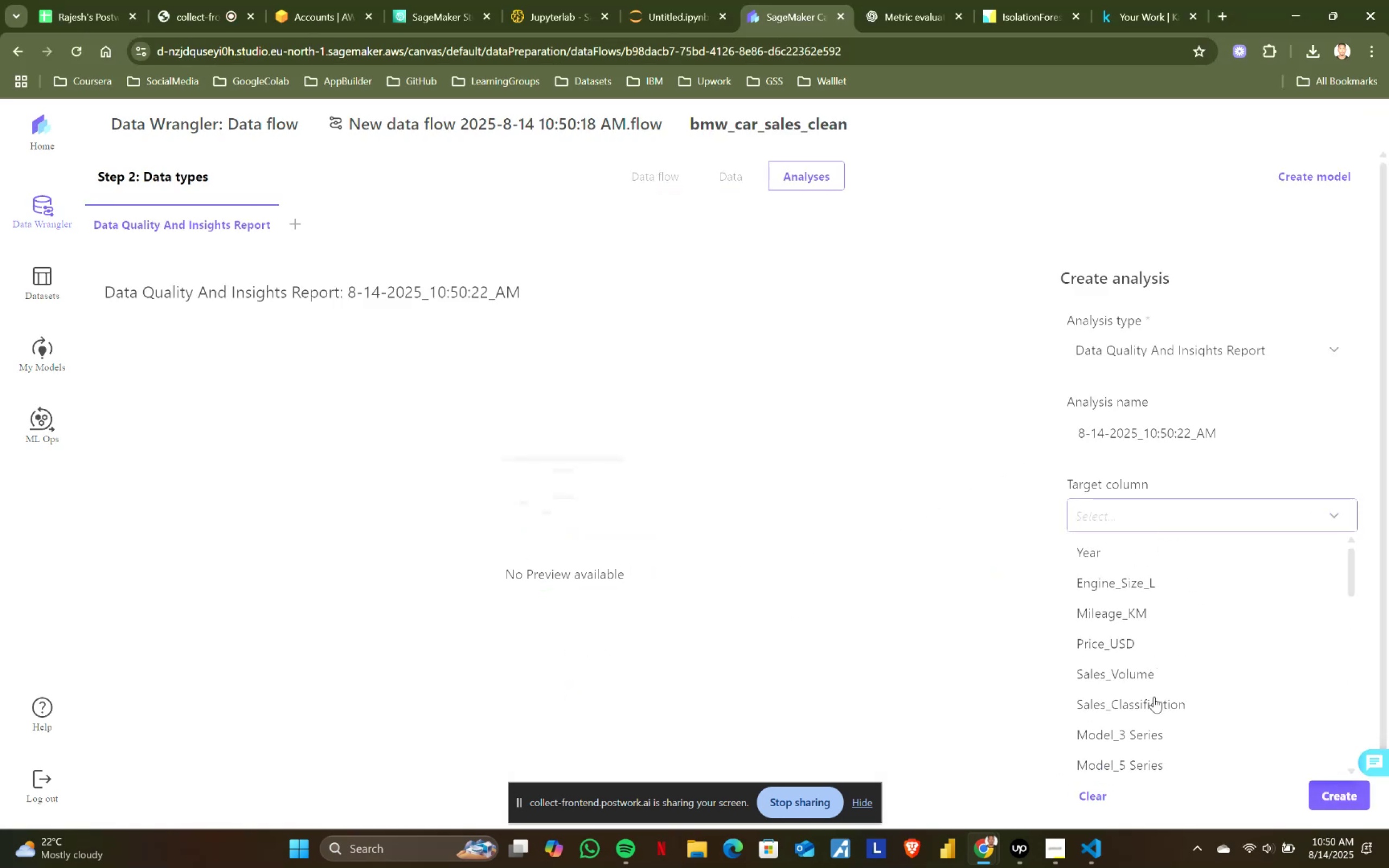 
left_click([1154, 698])
 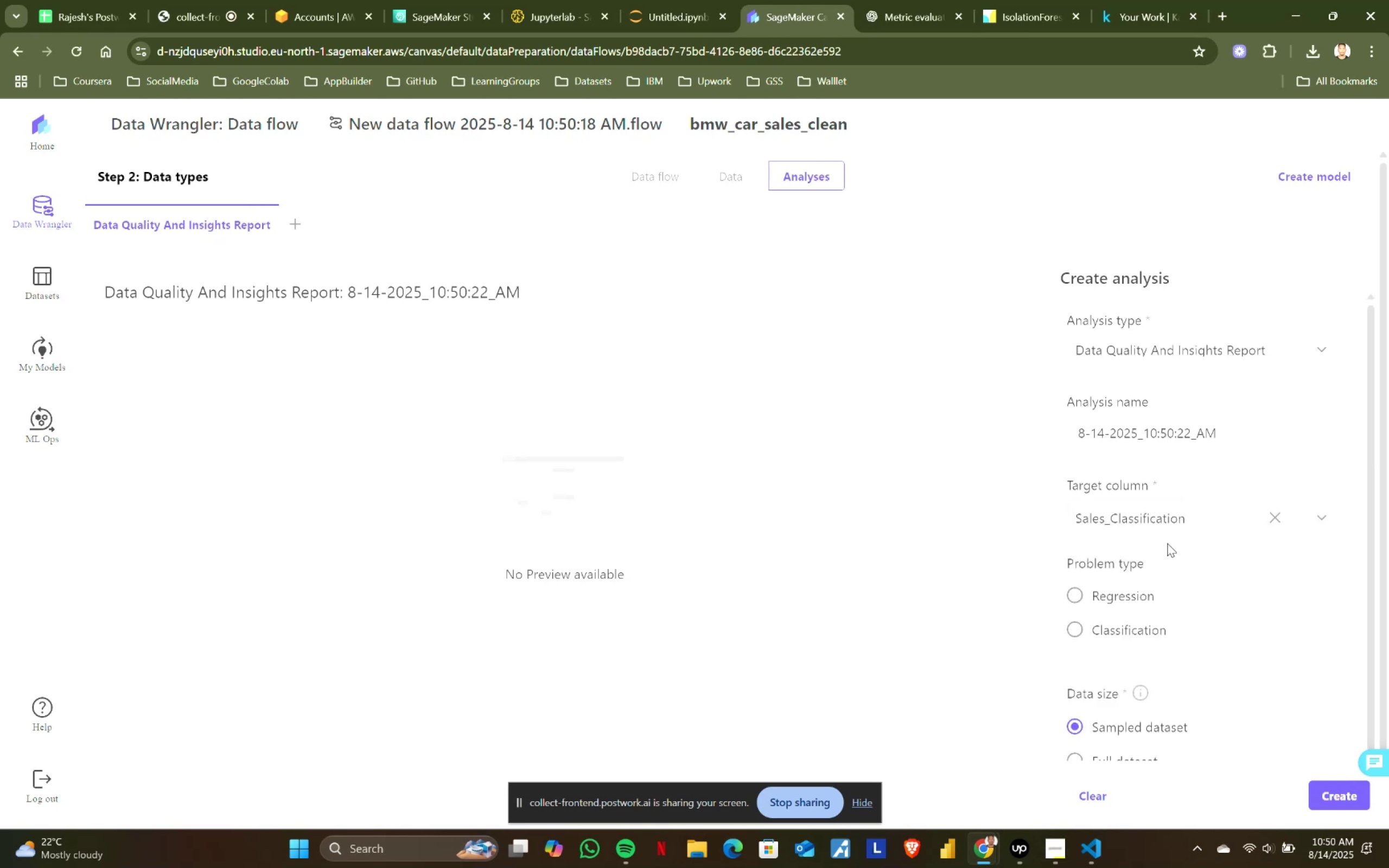 
left_click([1183, 516])
 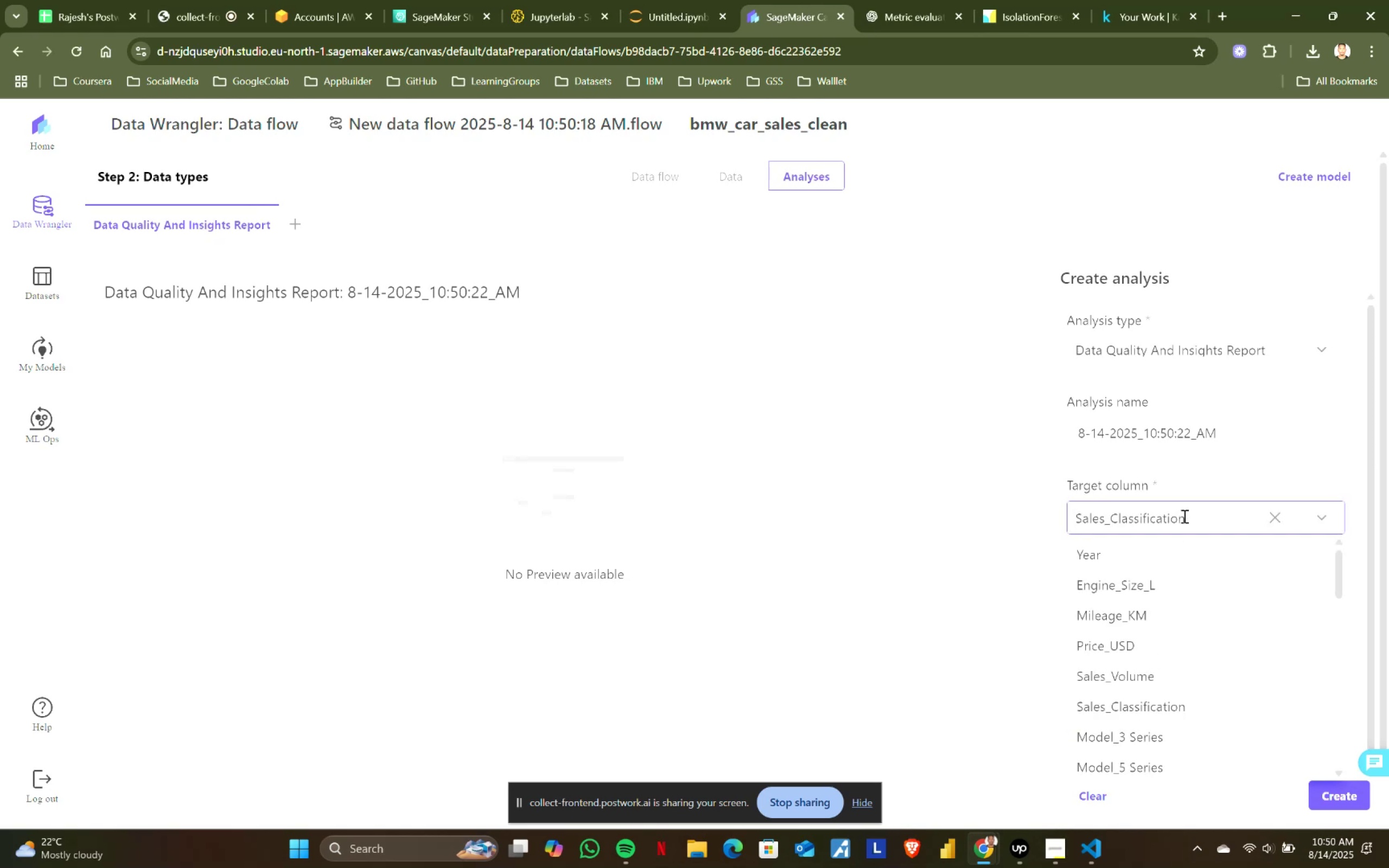 
key(Alt+AltLeft)
 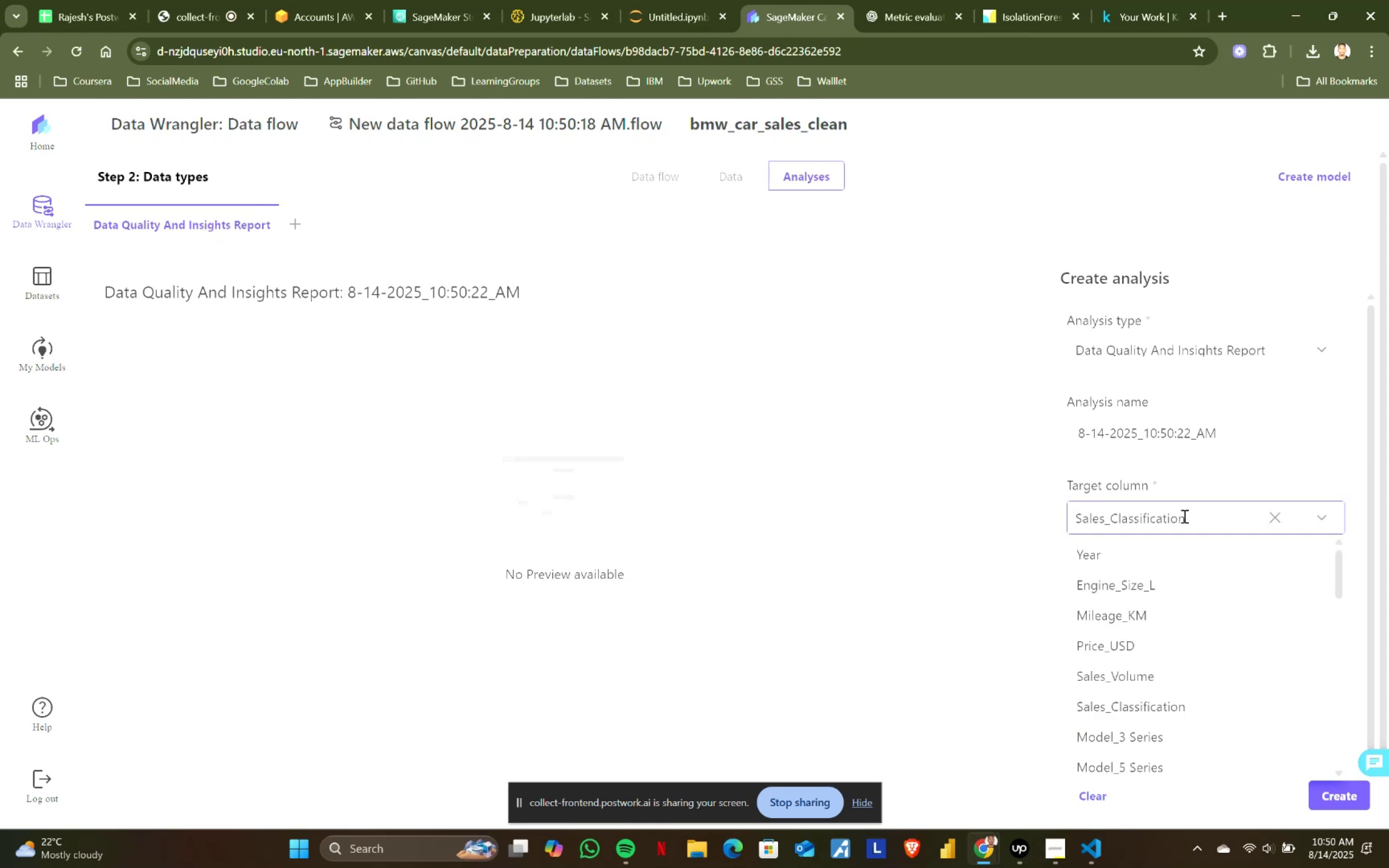 
key(Alt+Tab)
 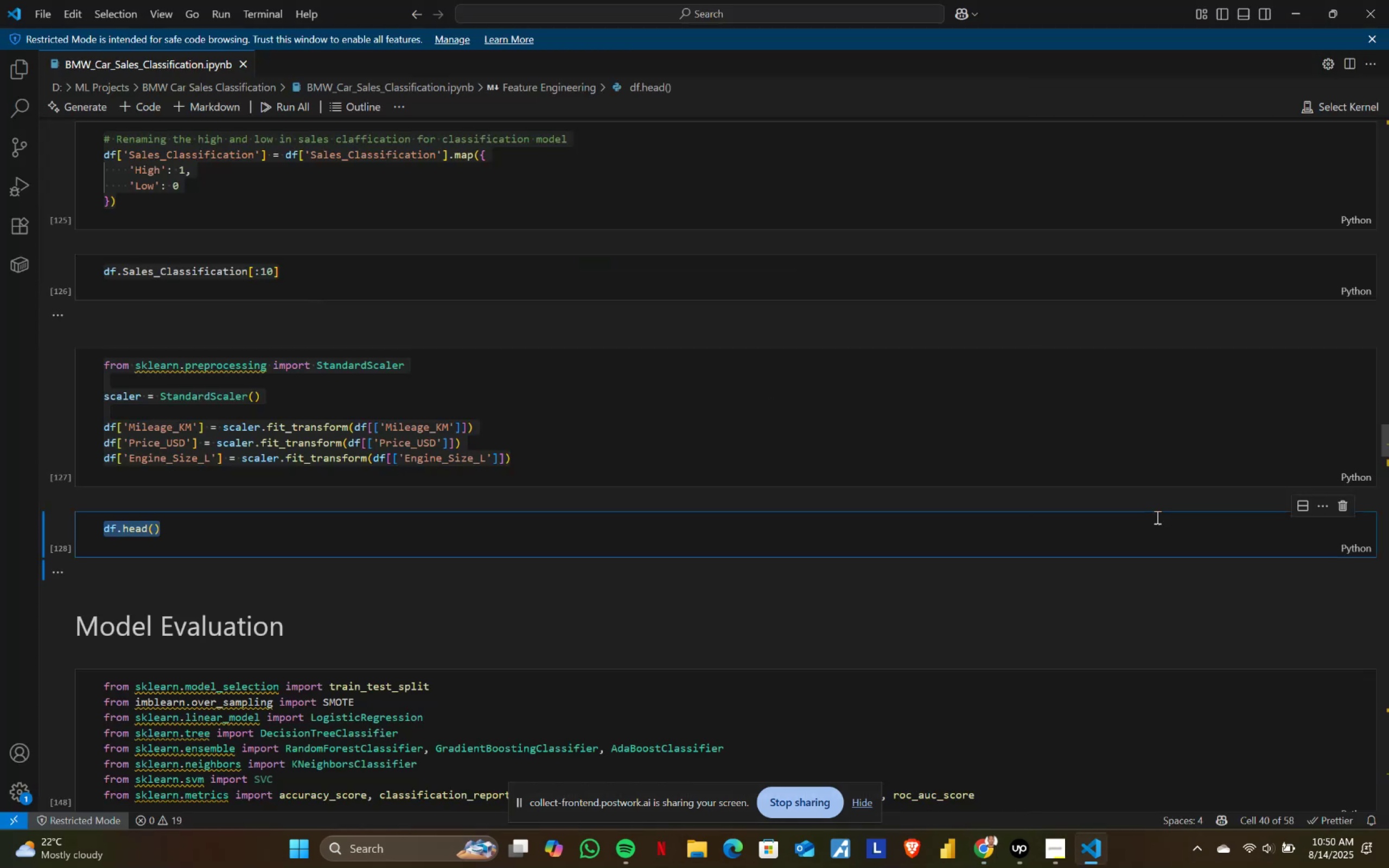 
scroll: coordinate [487, 517], scroll_direction: up, amount: 2.0
 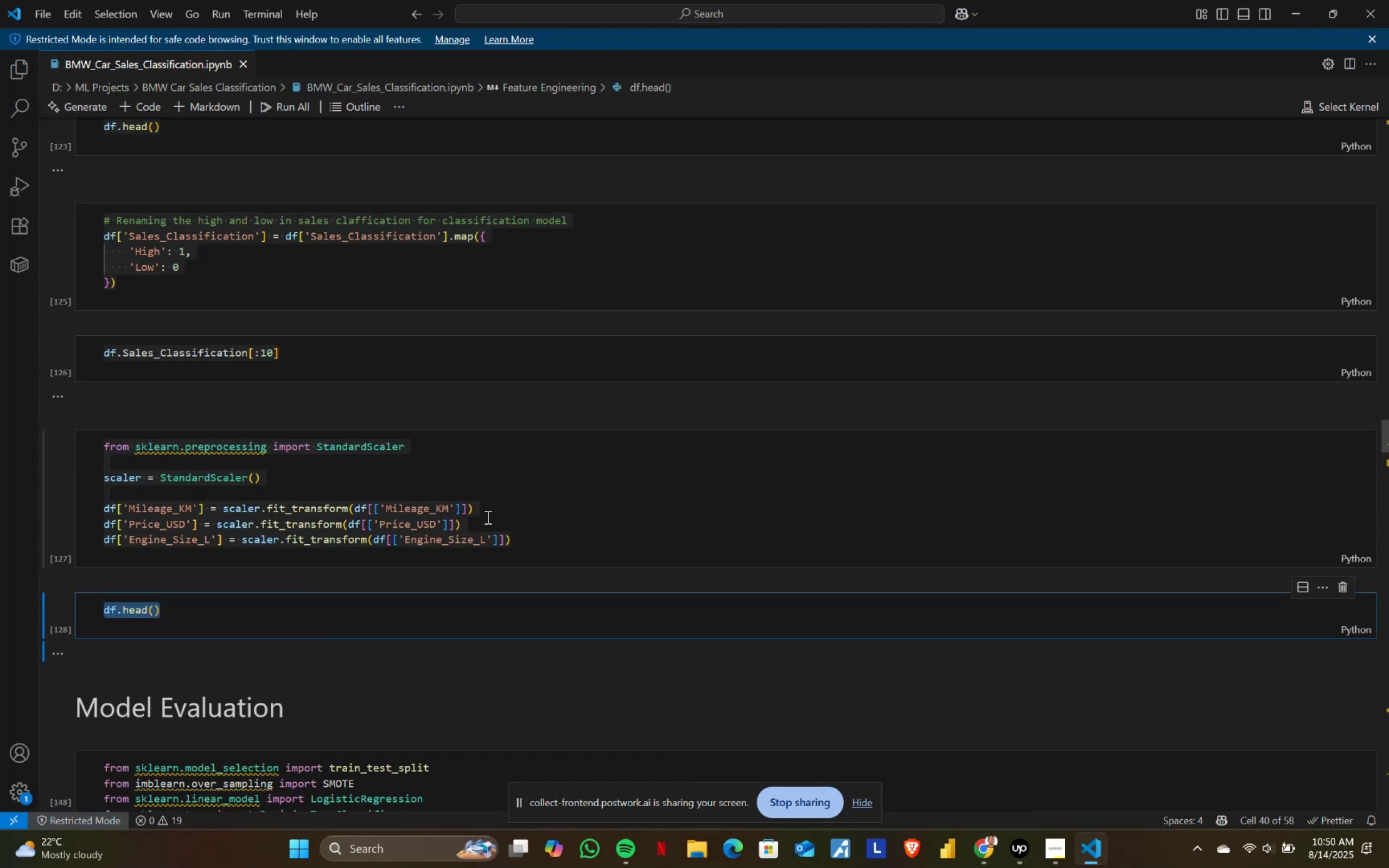 
key(Alt+AltLeft)
 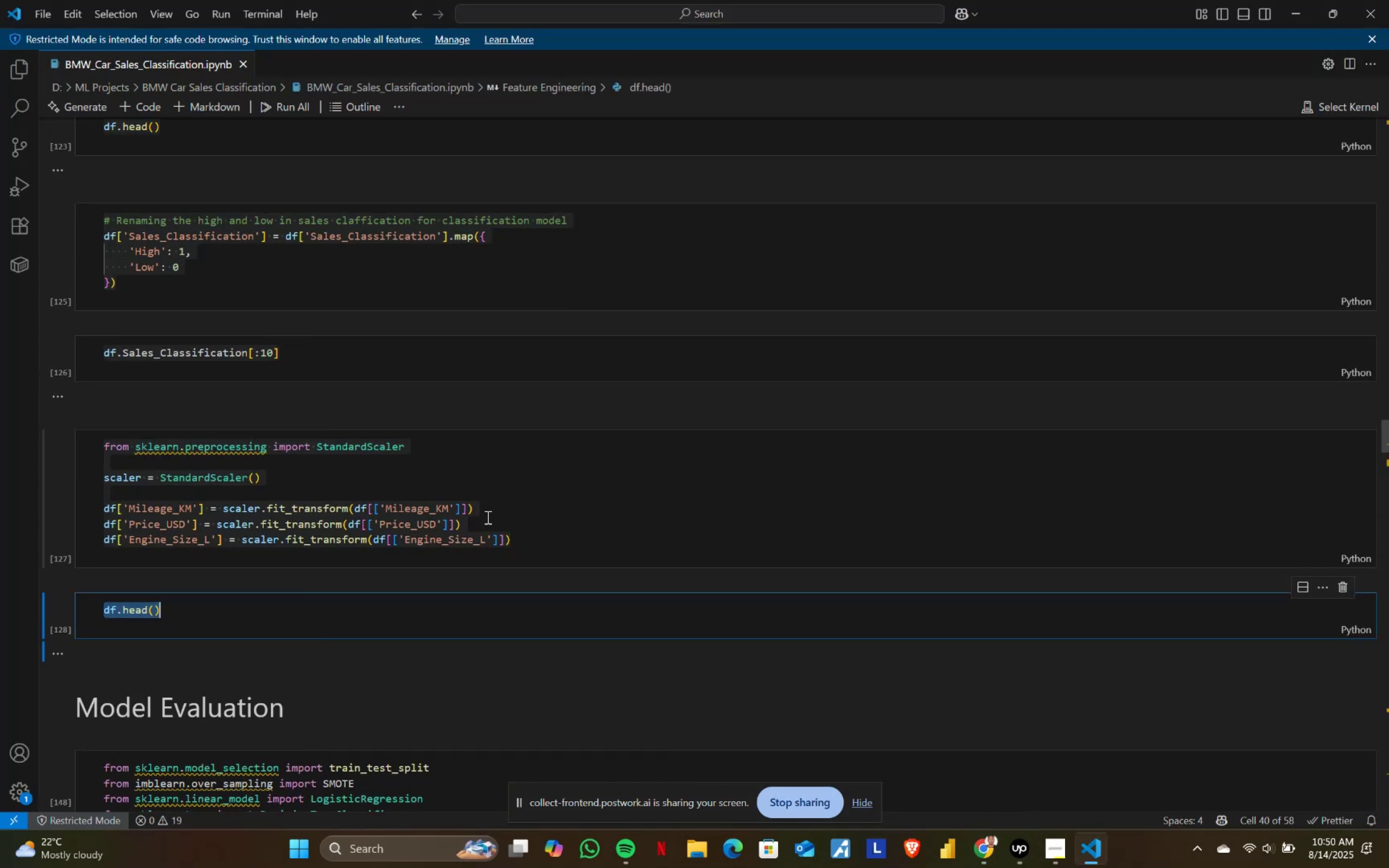 
key(Alt+Tab)
 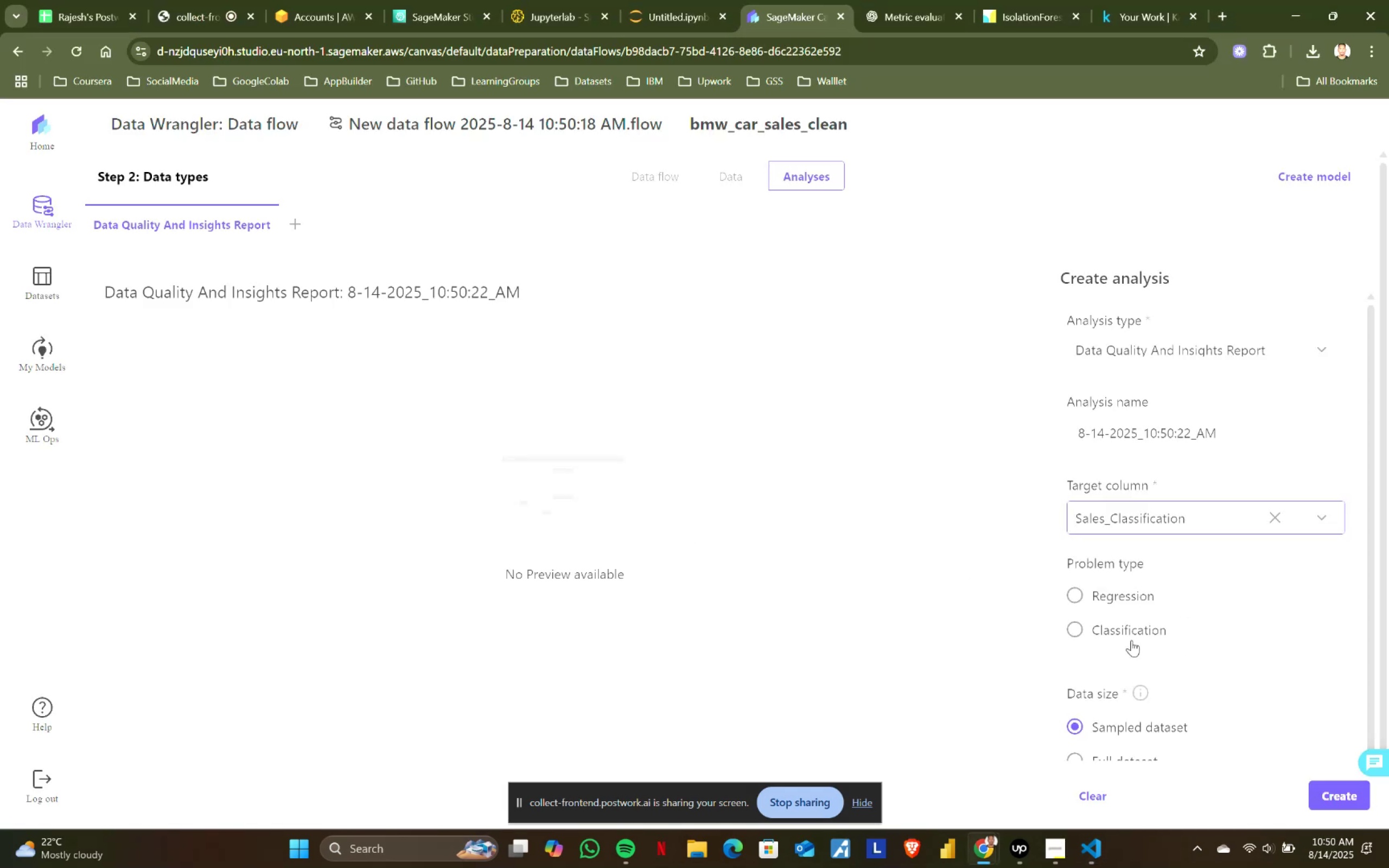 
left_click([1074, 630])
 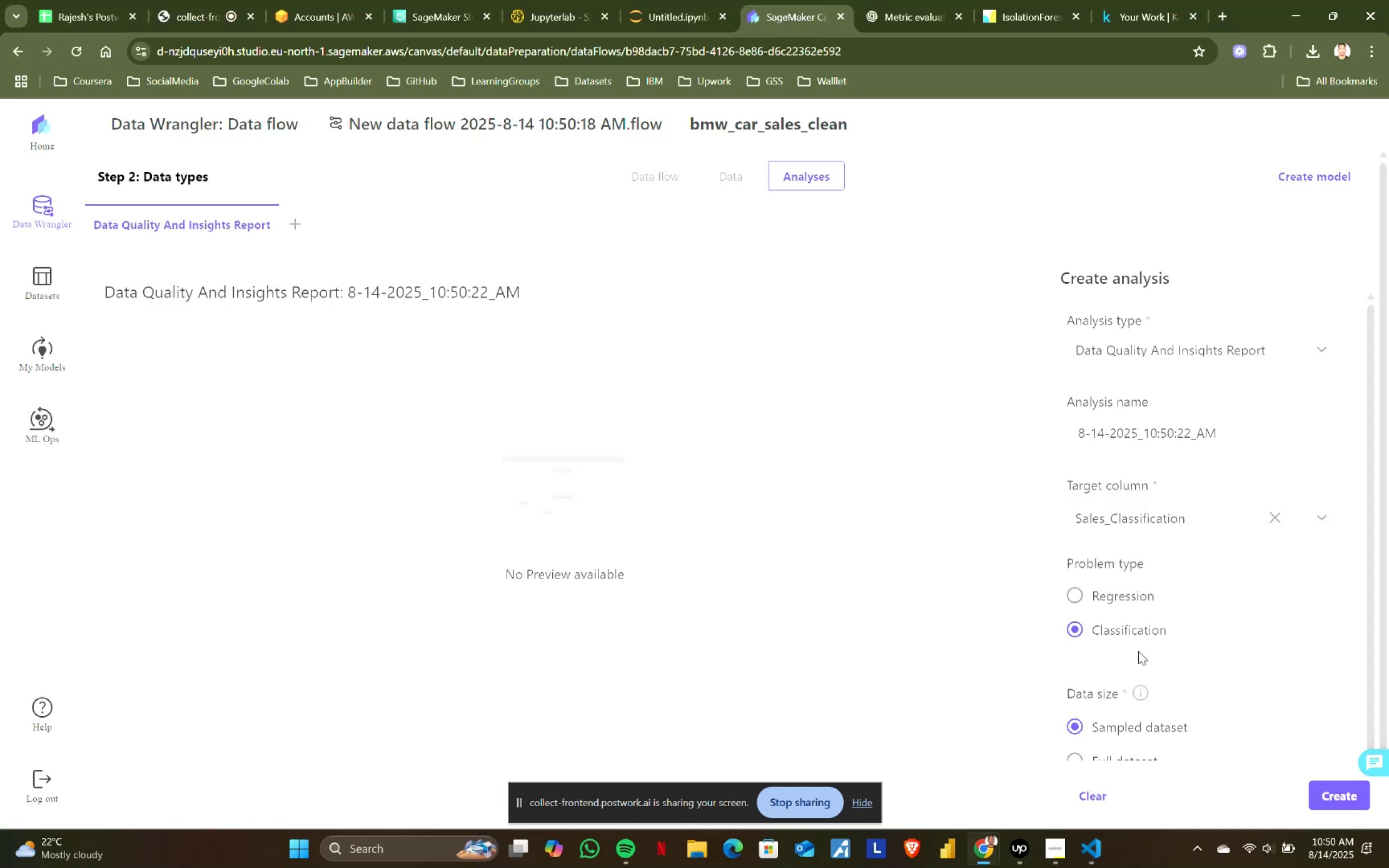 
scroll: coordinate [1169, 644], scroll_direction: down, amount: 4.0
 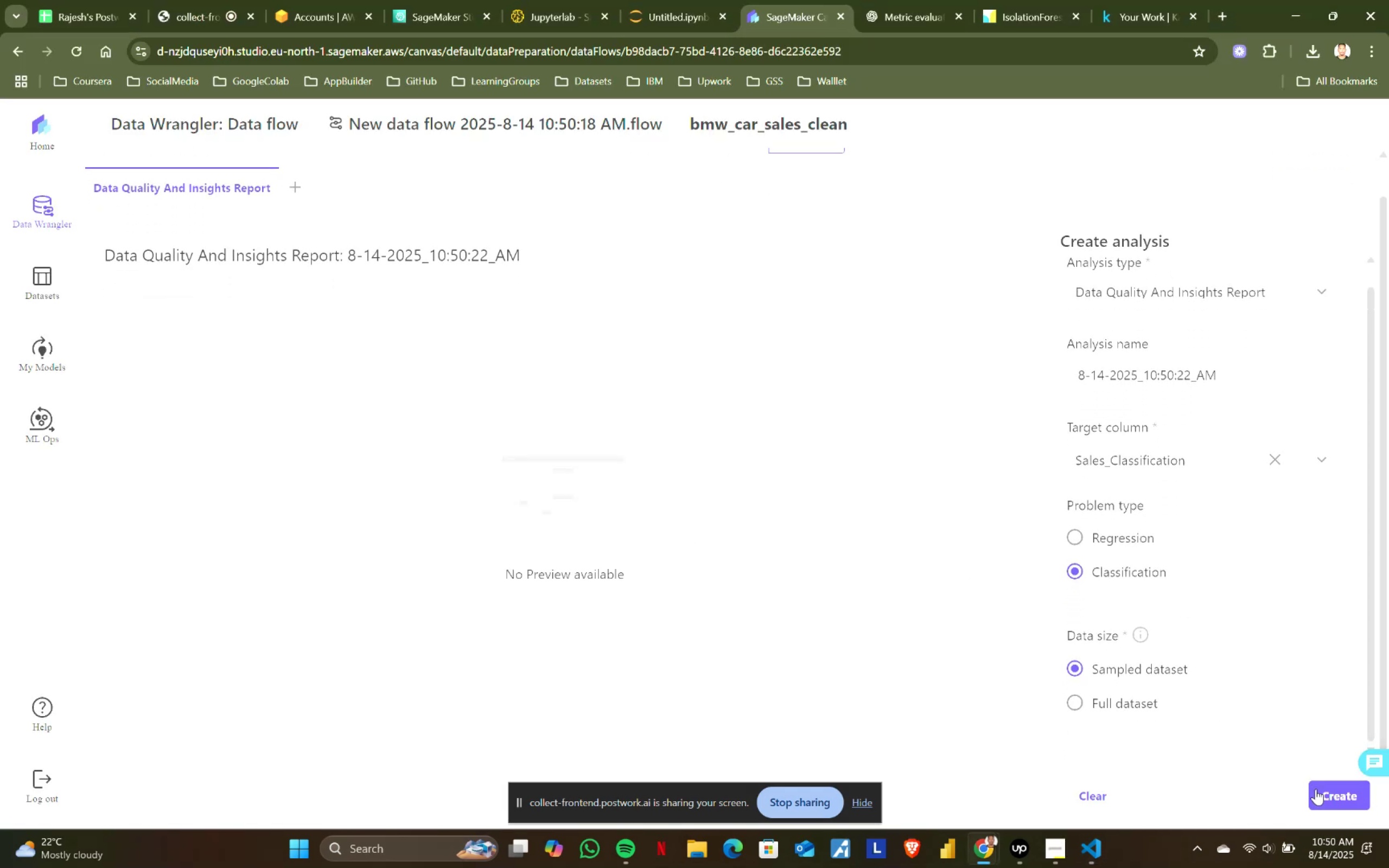 
left_click([1316, 790])
 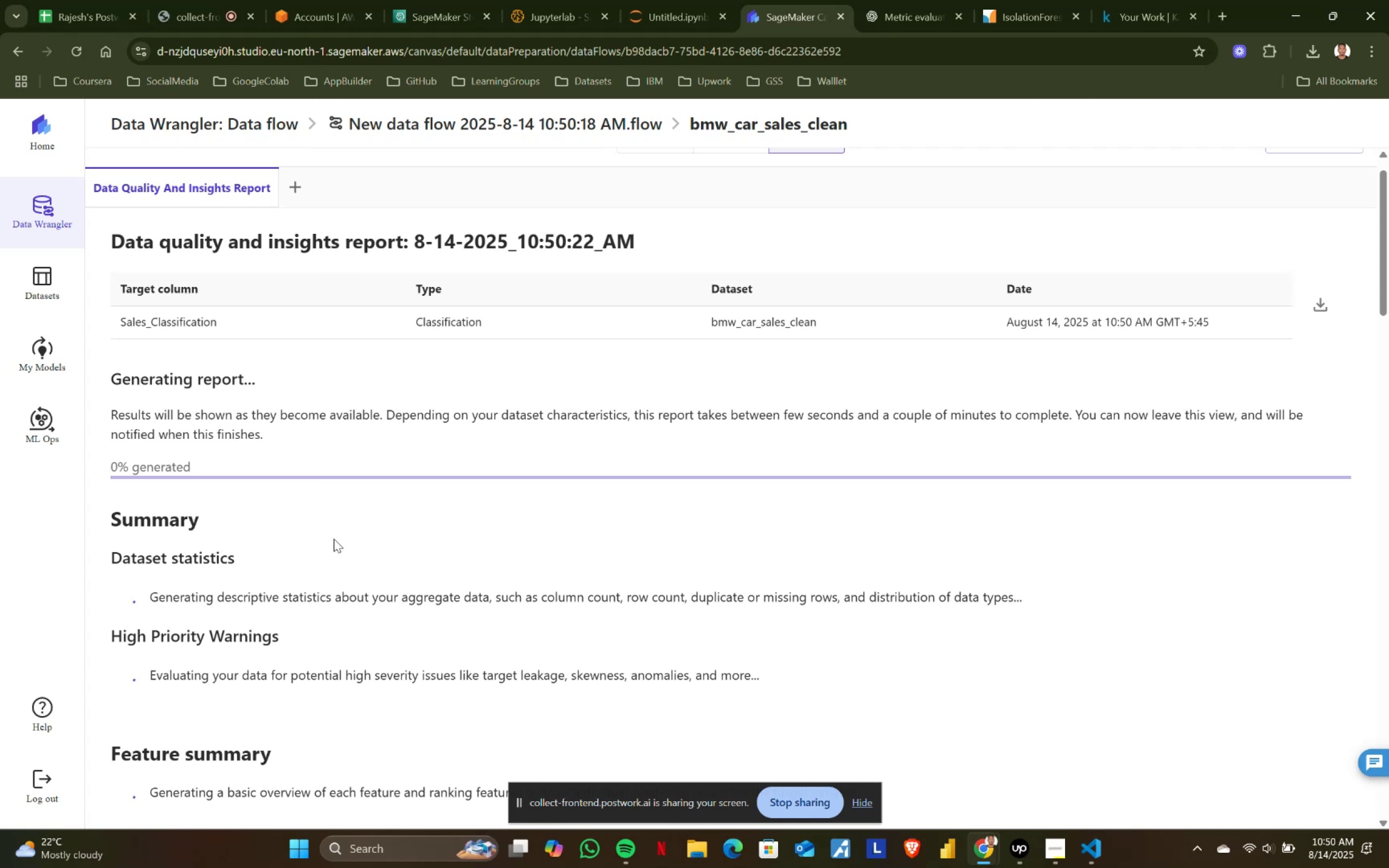 
wait(9.66)
 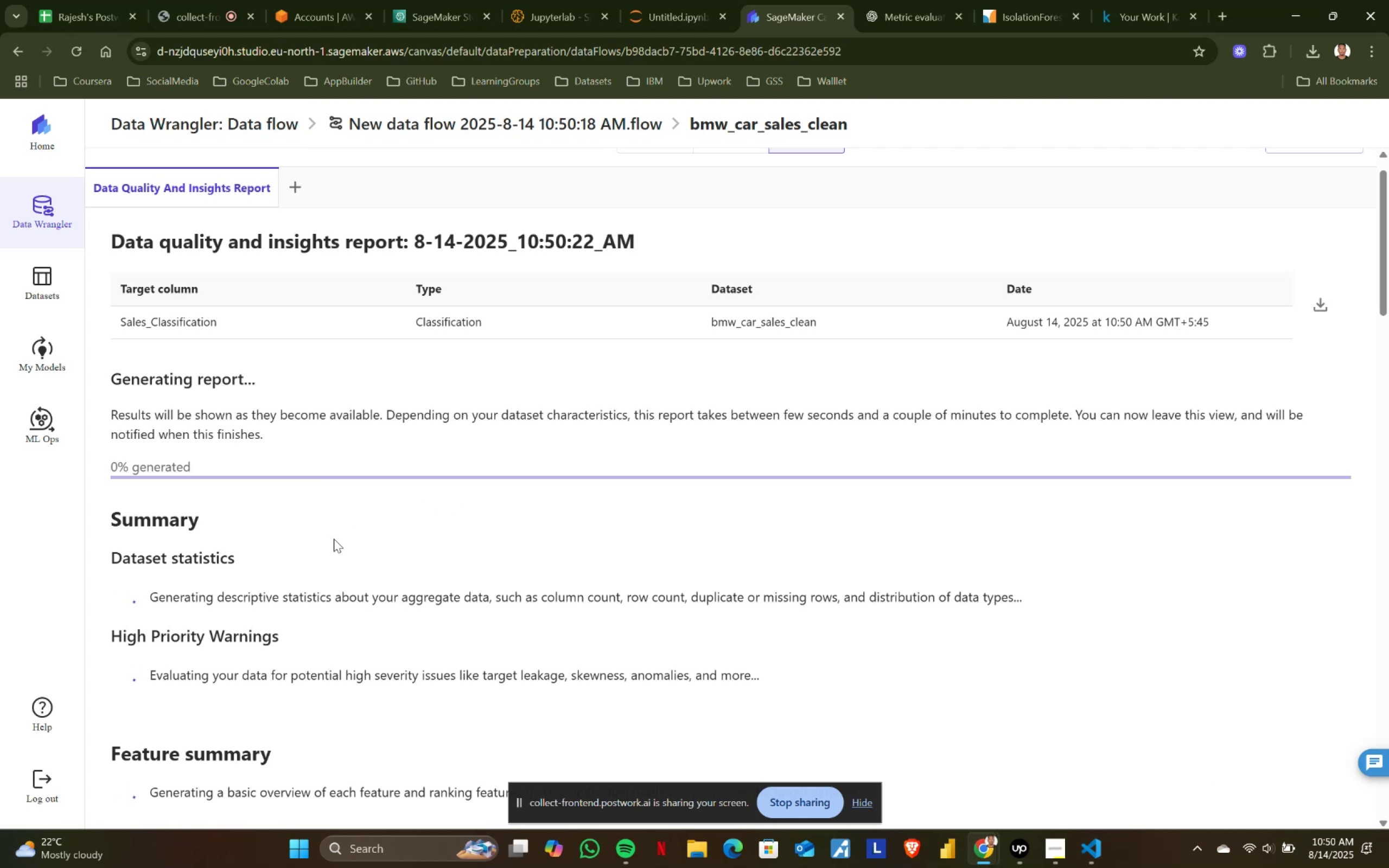 
left_click([230, 0])
 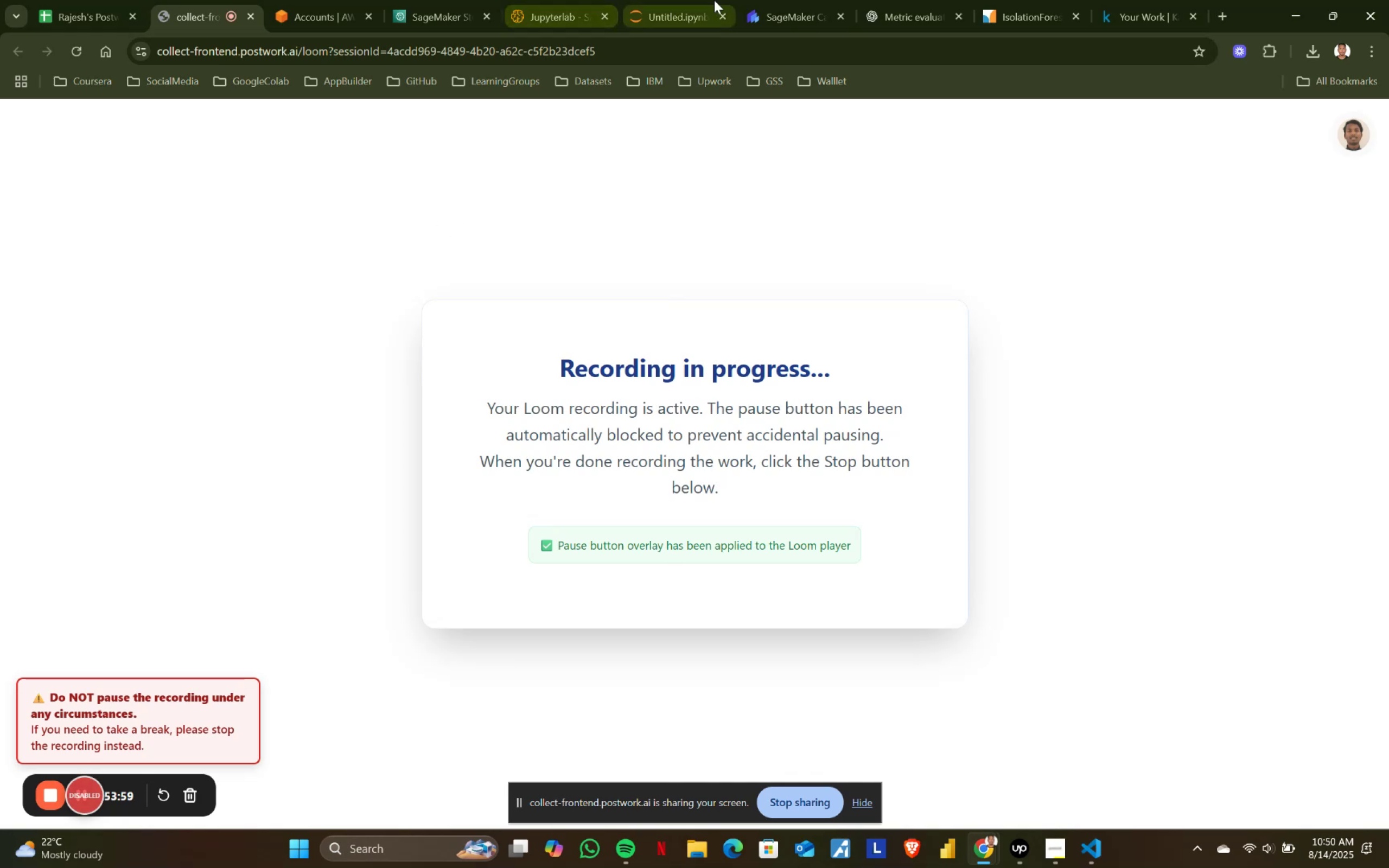 
left_click([687, 0])
 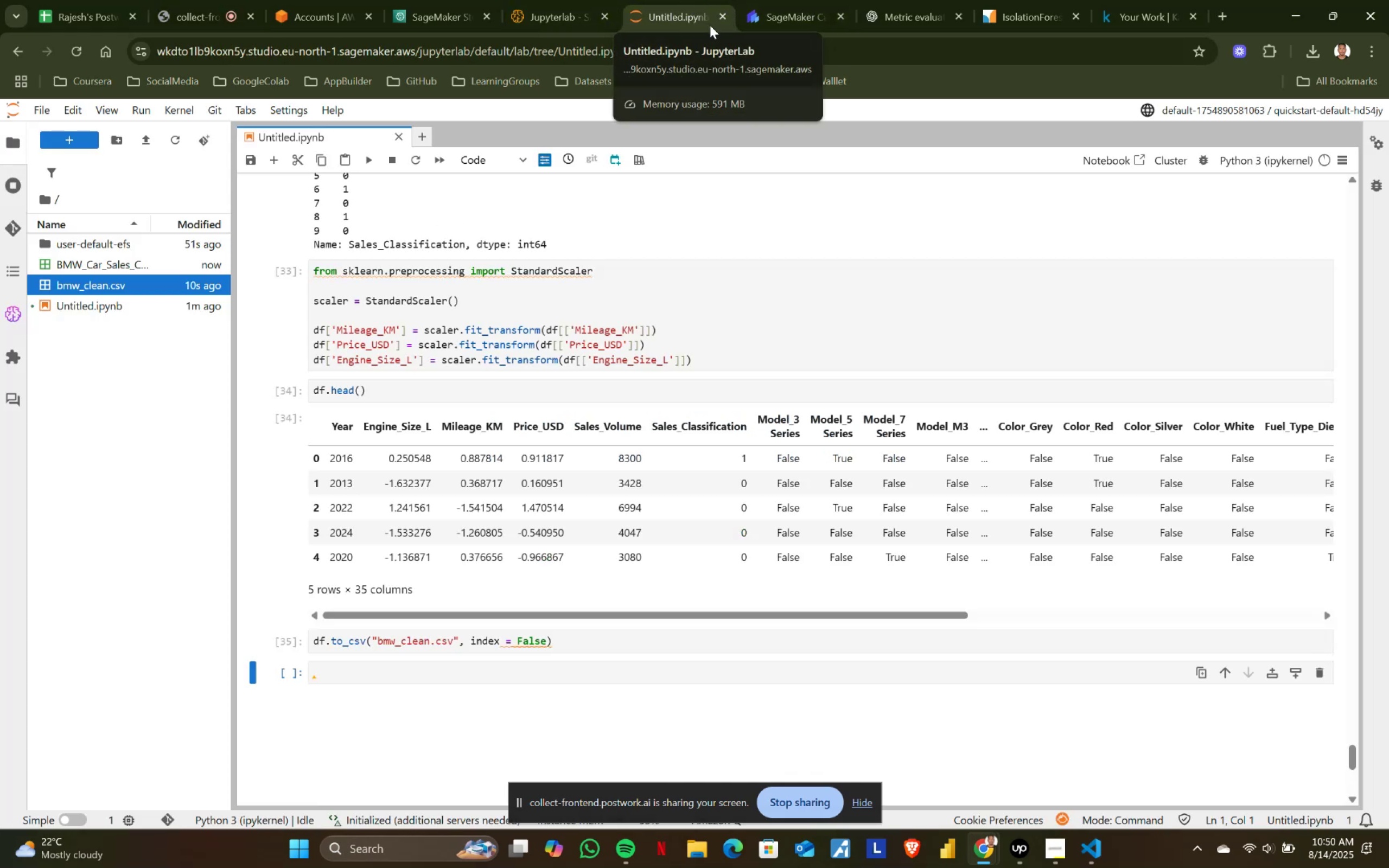 
left_click([783, 15])
 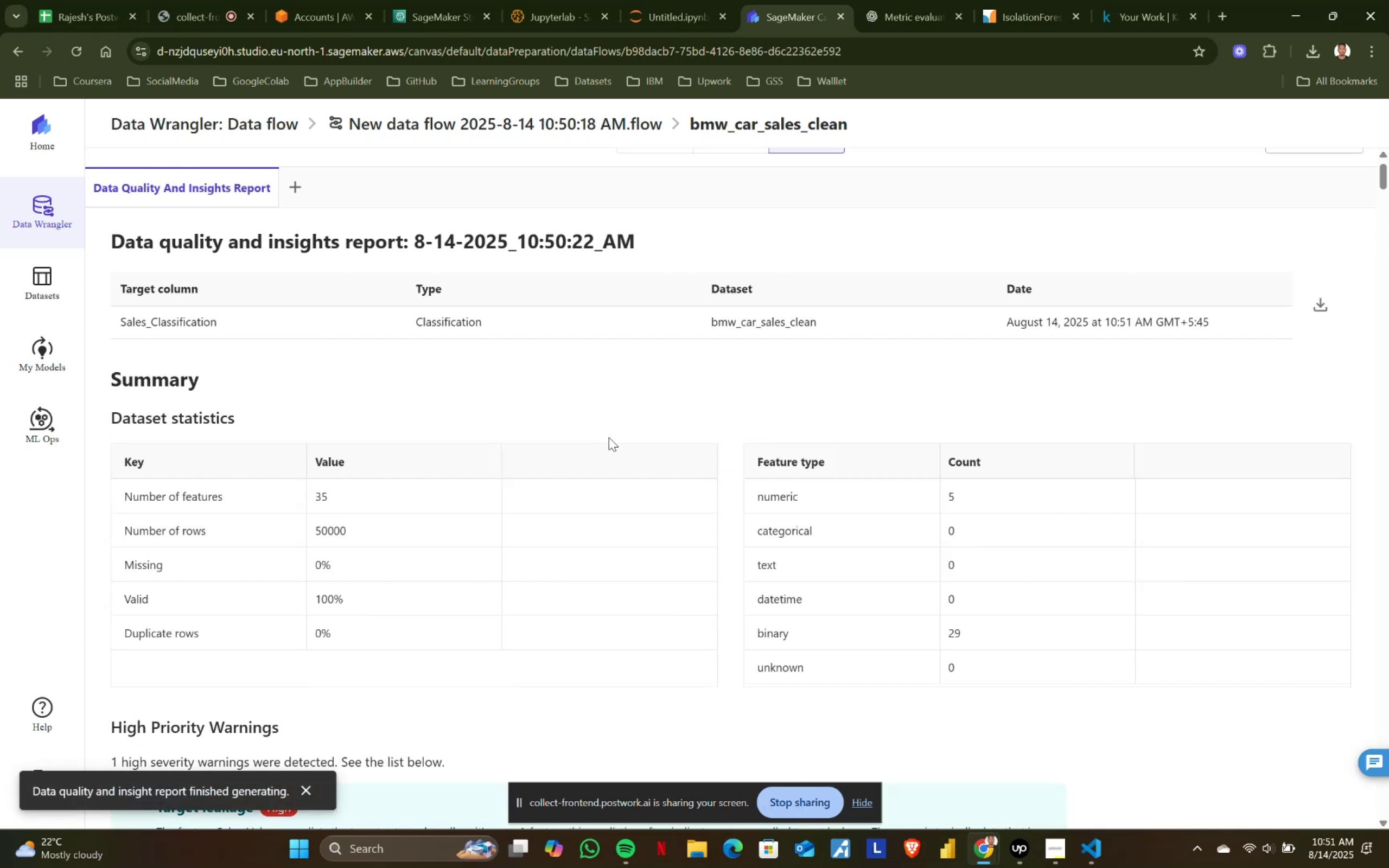 
wait(50.35)
 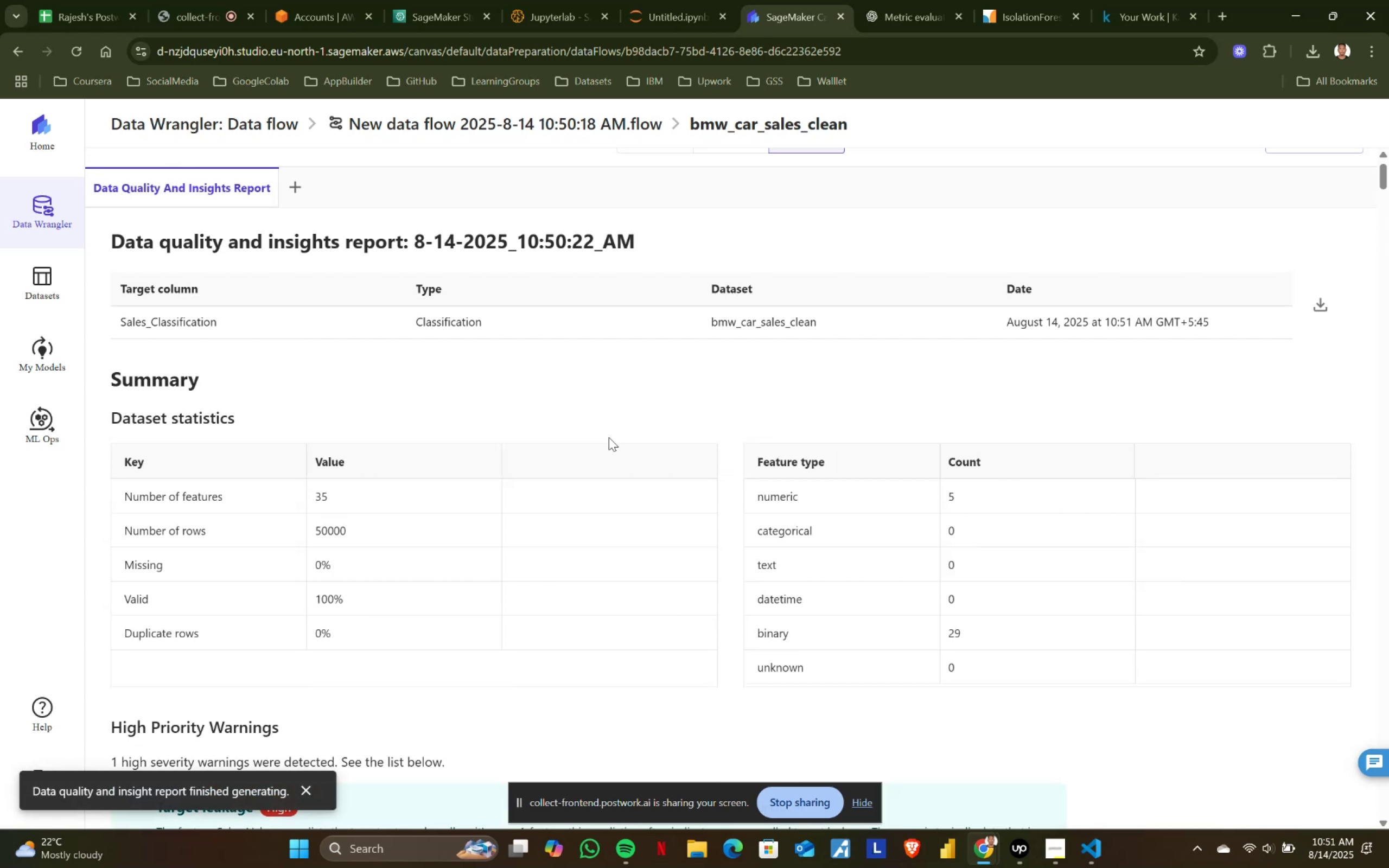 
scroll: coordinate [726, 400], scroll_direction: down, amount: 5.0
 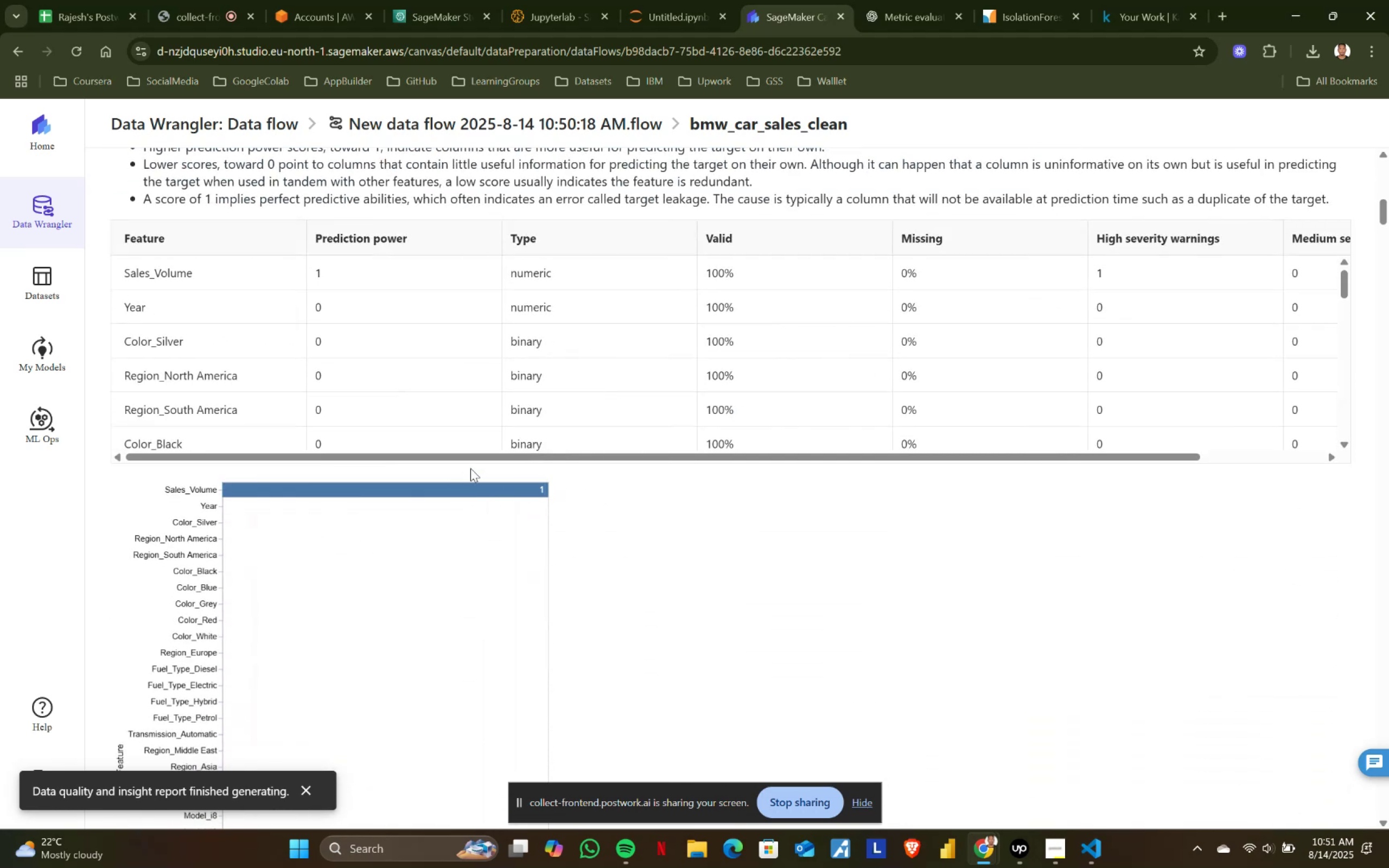 
left_click_drag(start_coordinate=[482, 456], to_coordinate=[253, 456])
 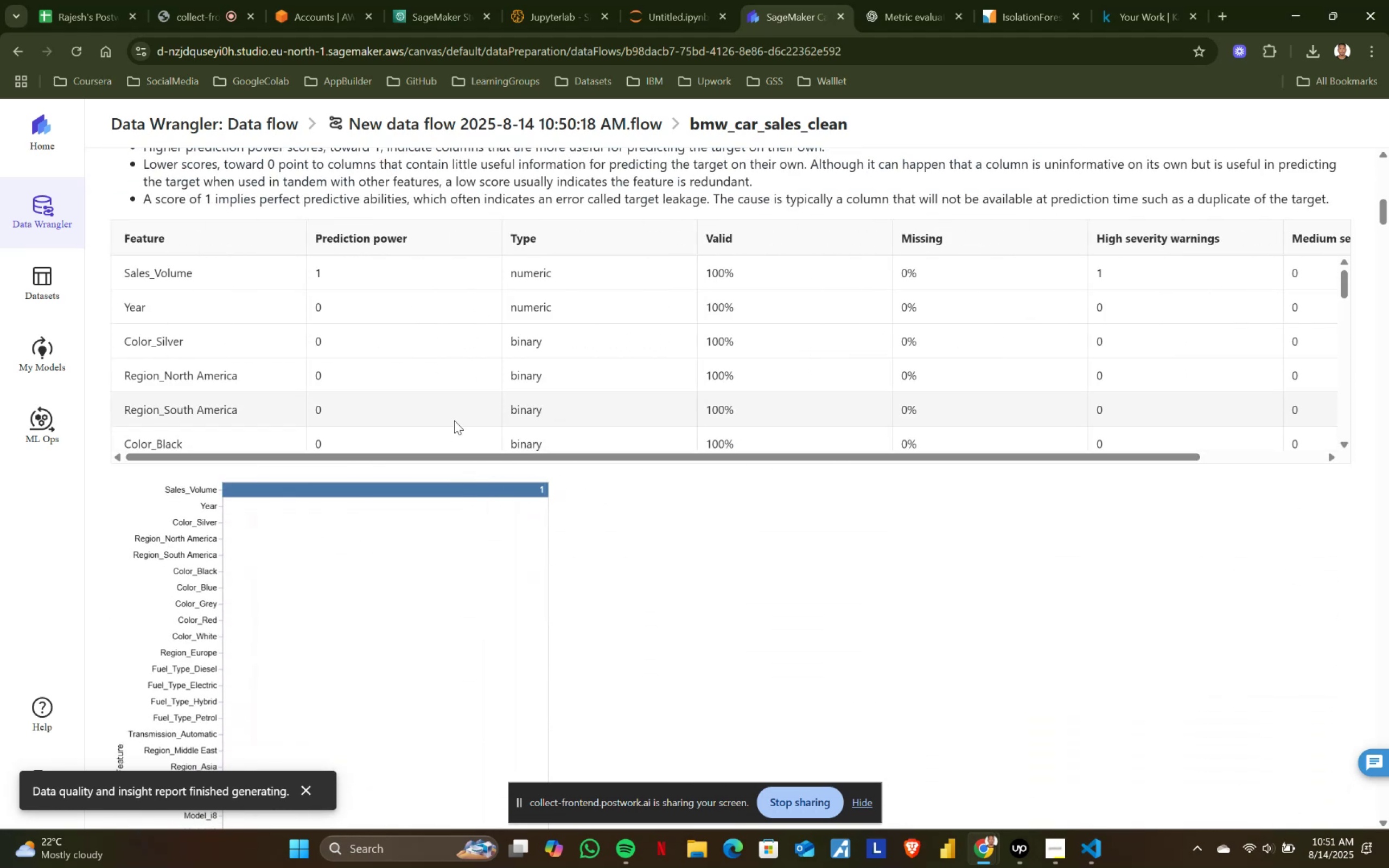 
scroll: coordinate [383, 482], scroll_direction: down, amount: 9.0
 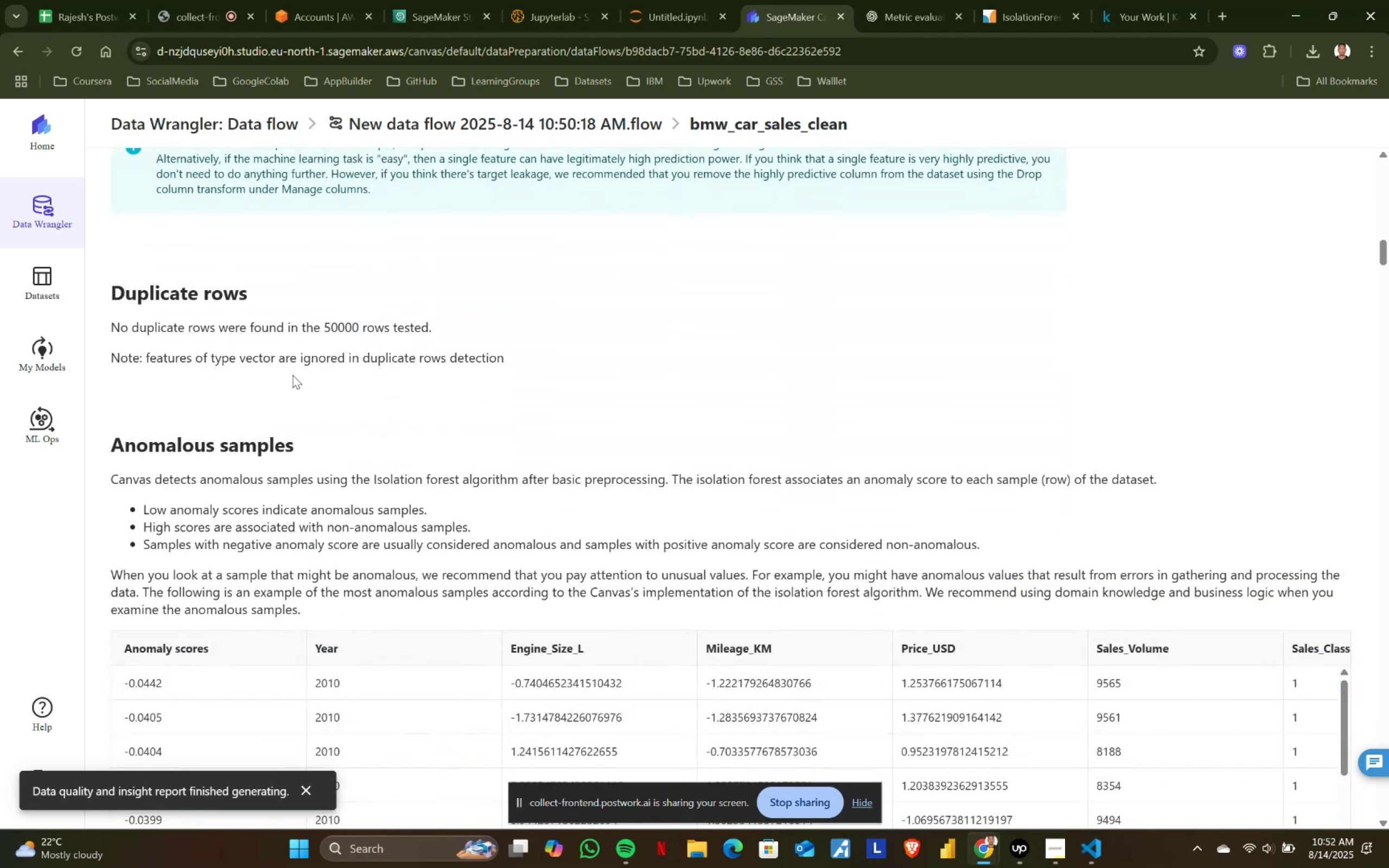 
left_click_drag(start_coordinate=[113, 320], to_coordinate=[613, 365])
 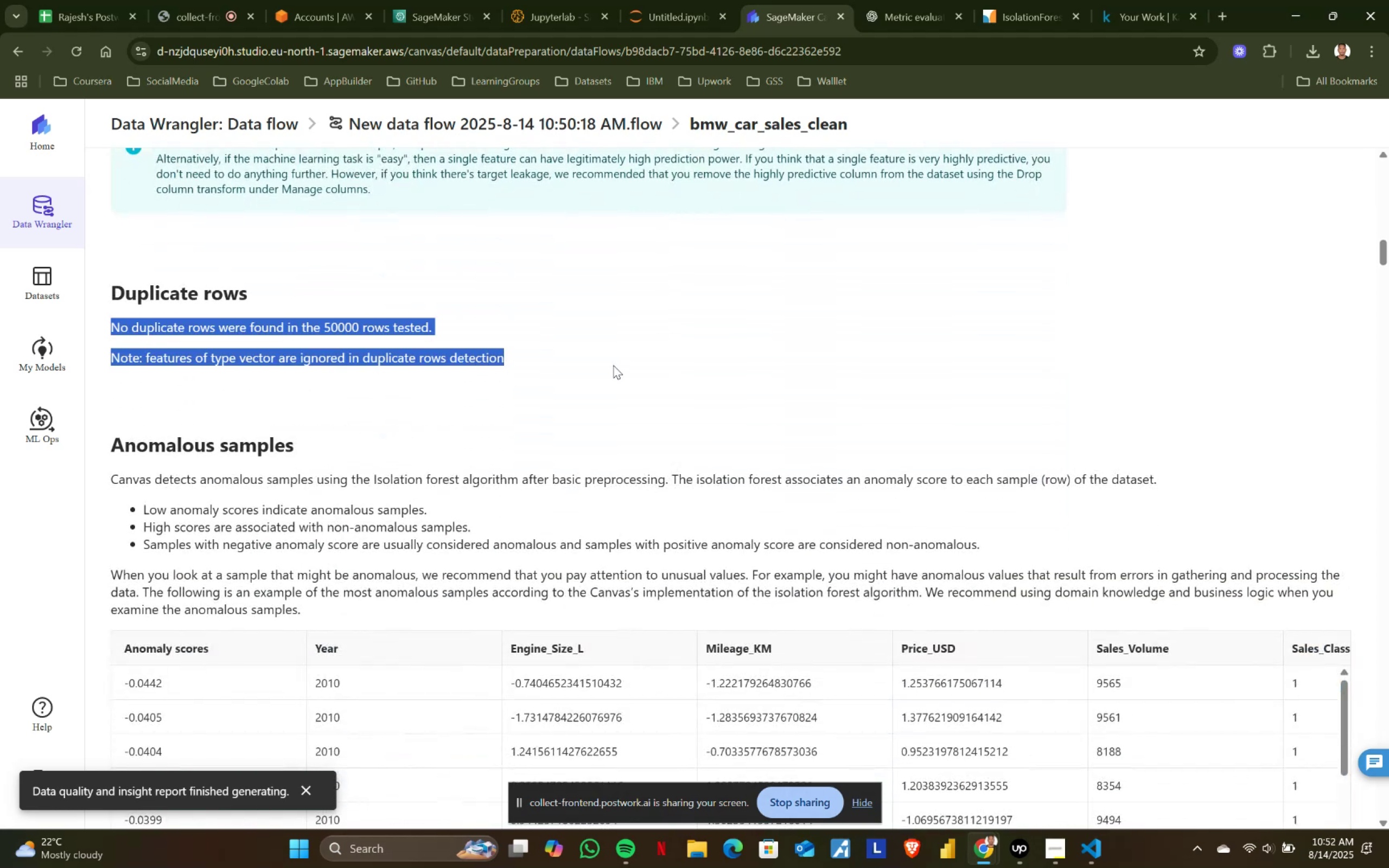 
left_click([613, 365])
 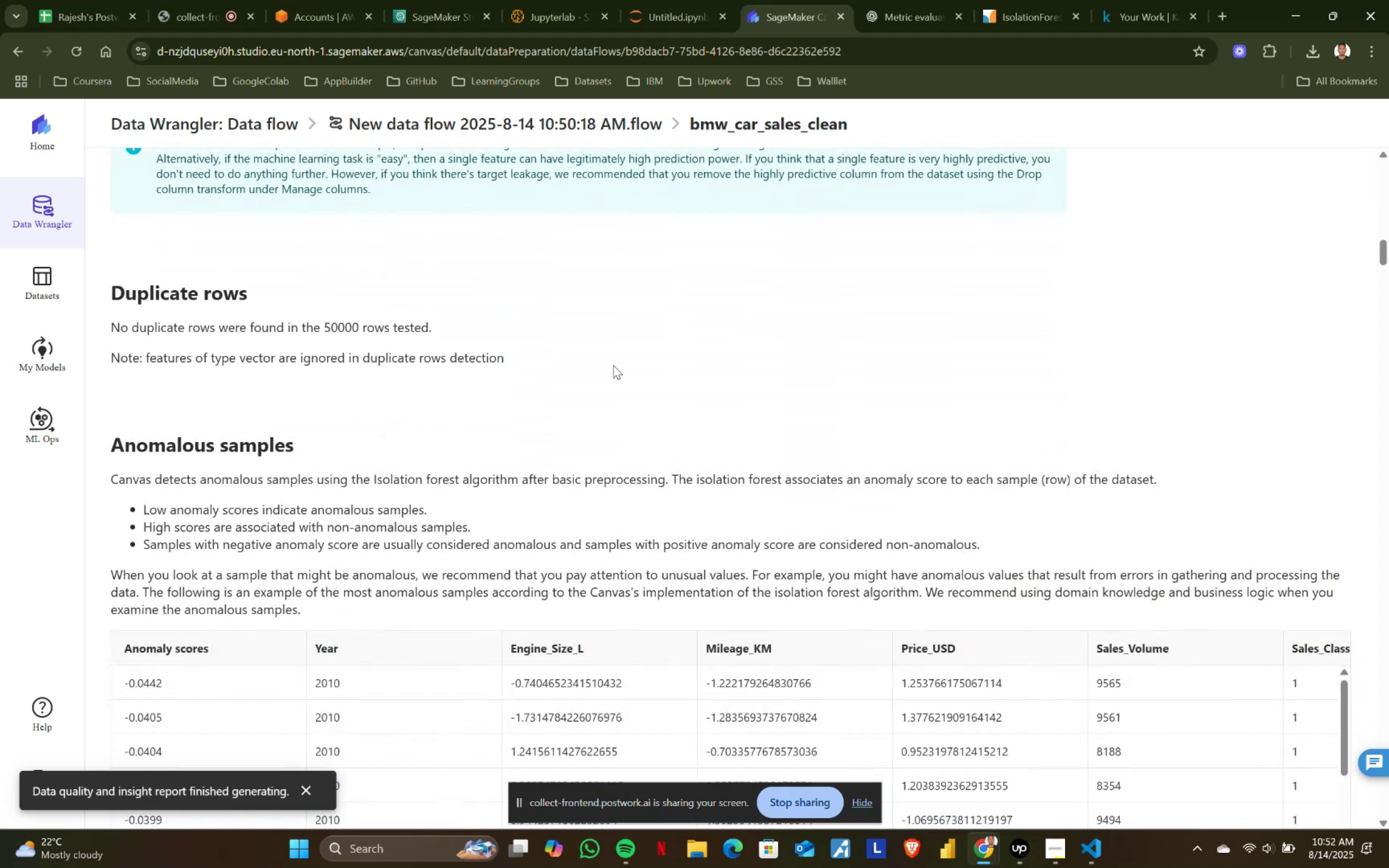 
scroll: coordinate [613, 365], scroll_direction: down, amount: 2.0
 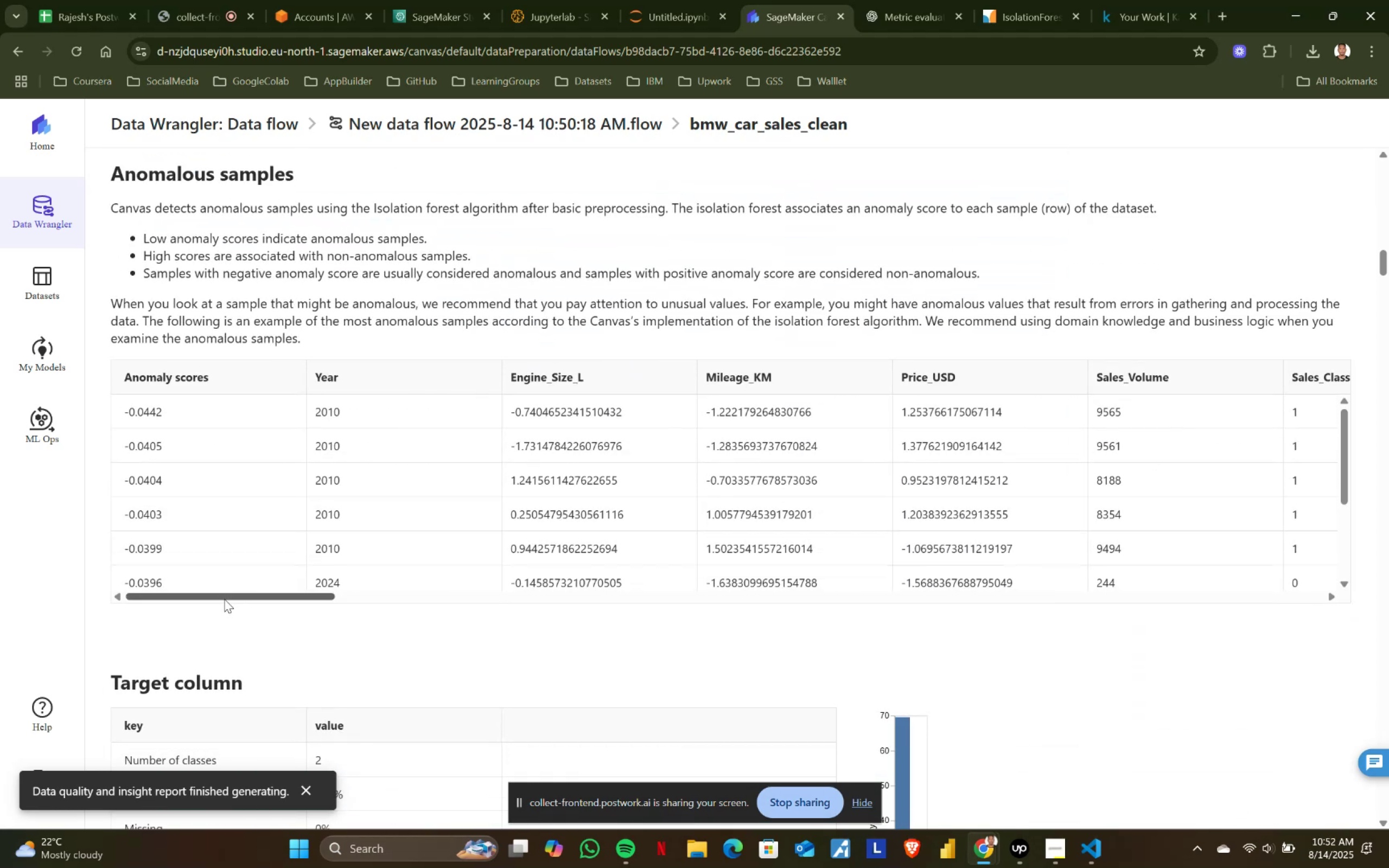 
left_click_drag(start_coordinate=[231, 599], to_coordinate=[1264, 597])
 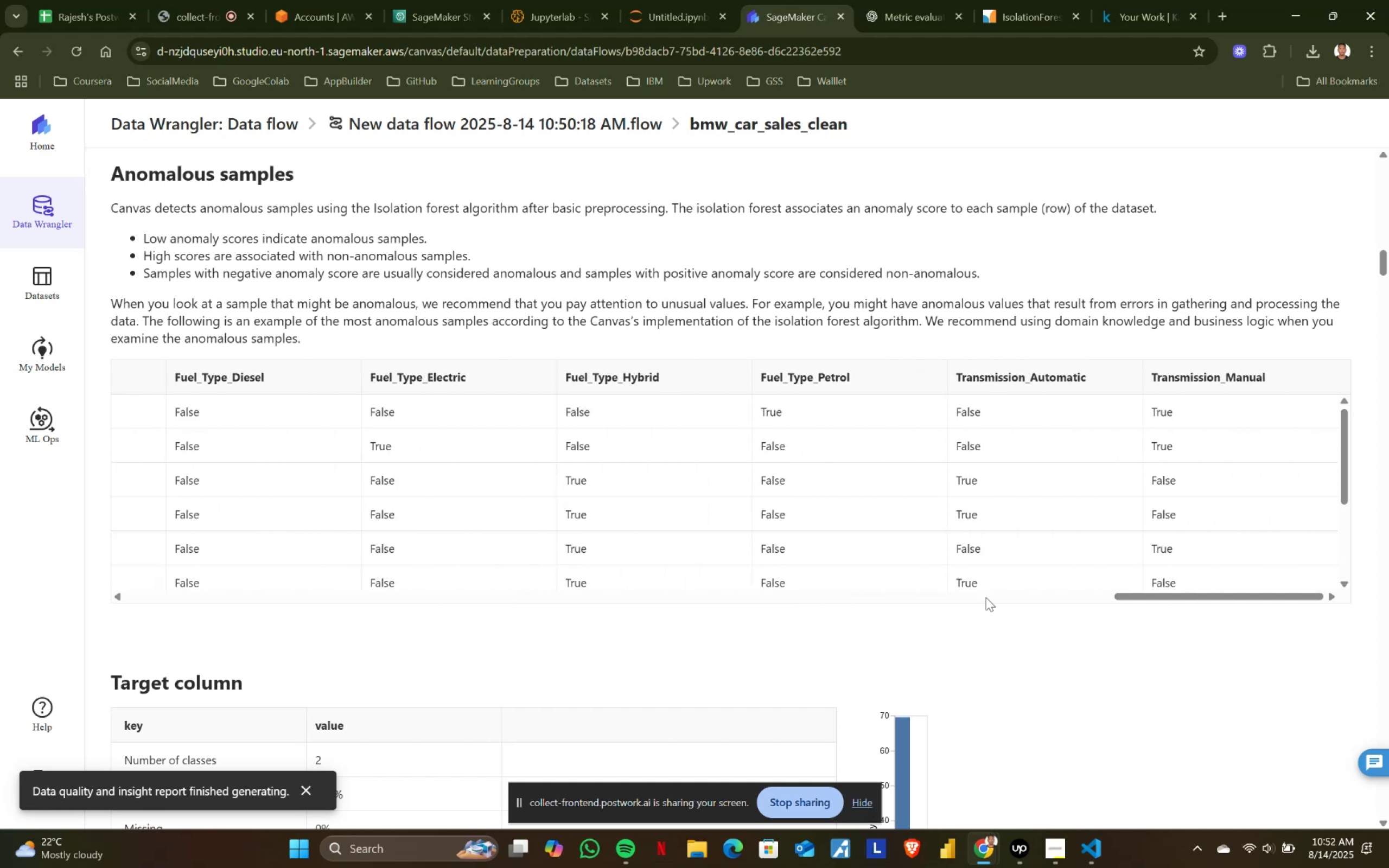 
scroll: coordinate [691, 675], scroll_direction: down, amount: 4.0
 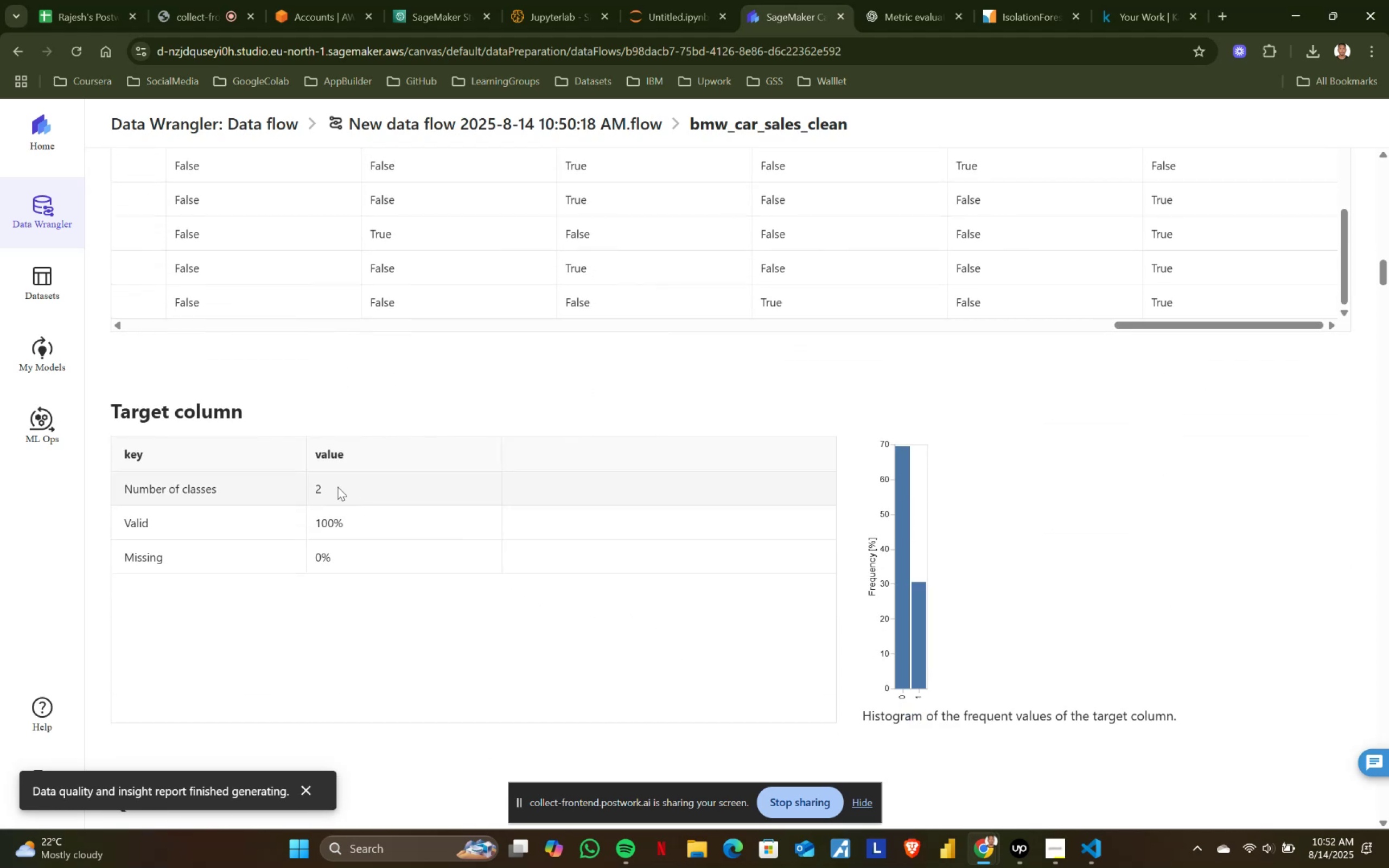 
left_click_drag(start_coordinate=[309, 482], to_coordinate=[375, 490])
 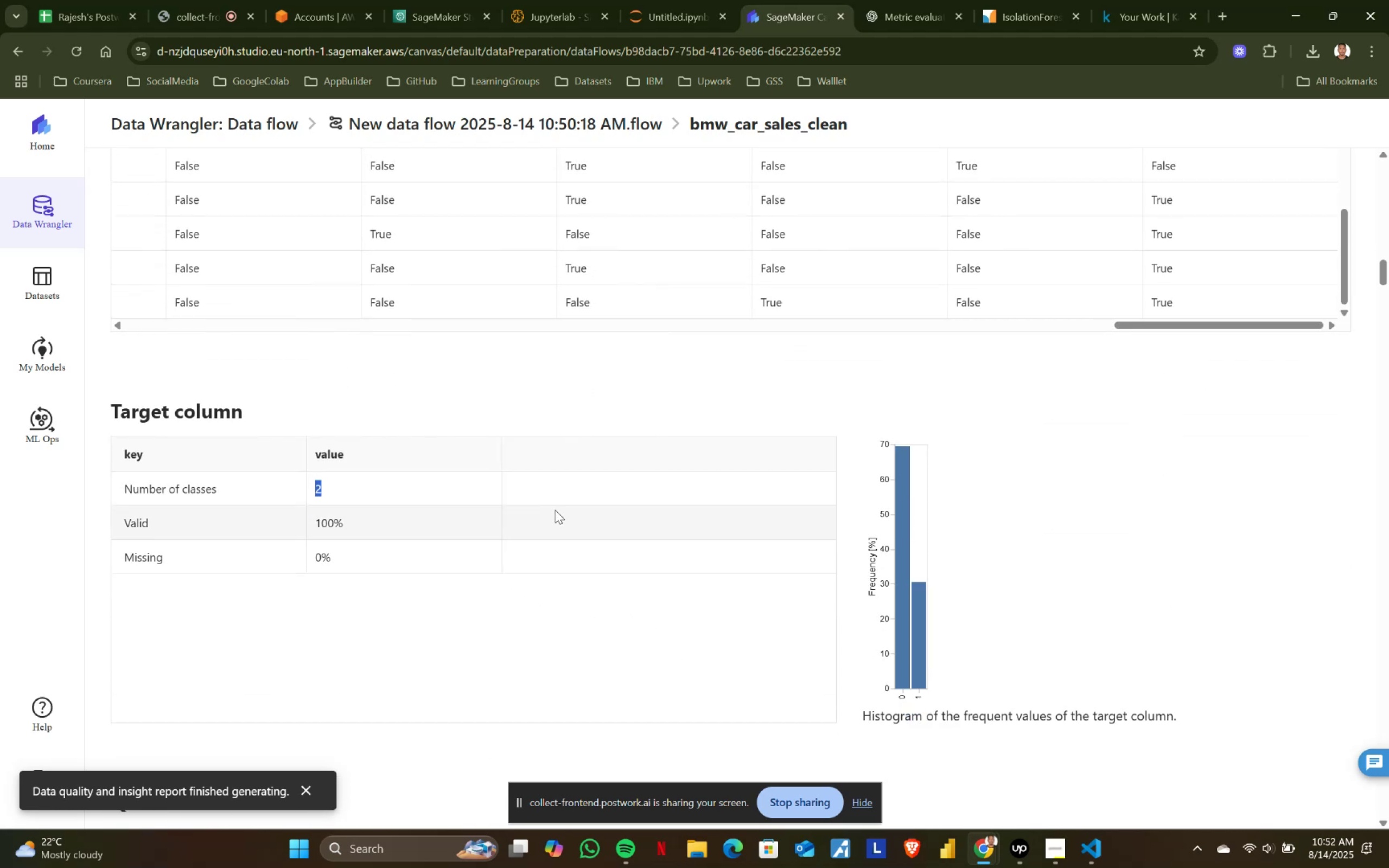 
left_click([556, 510])
 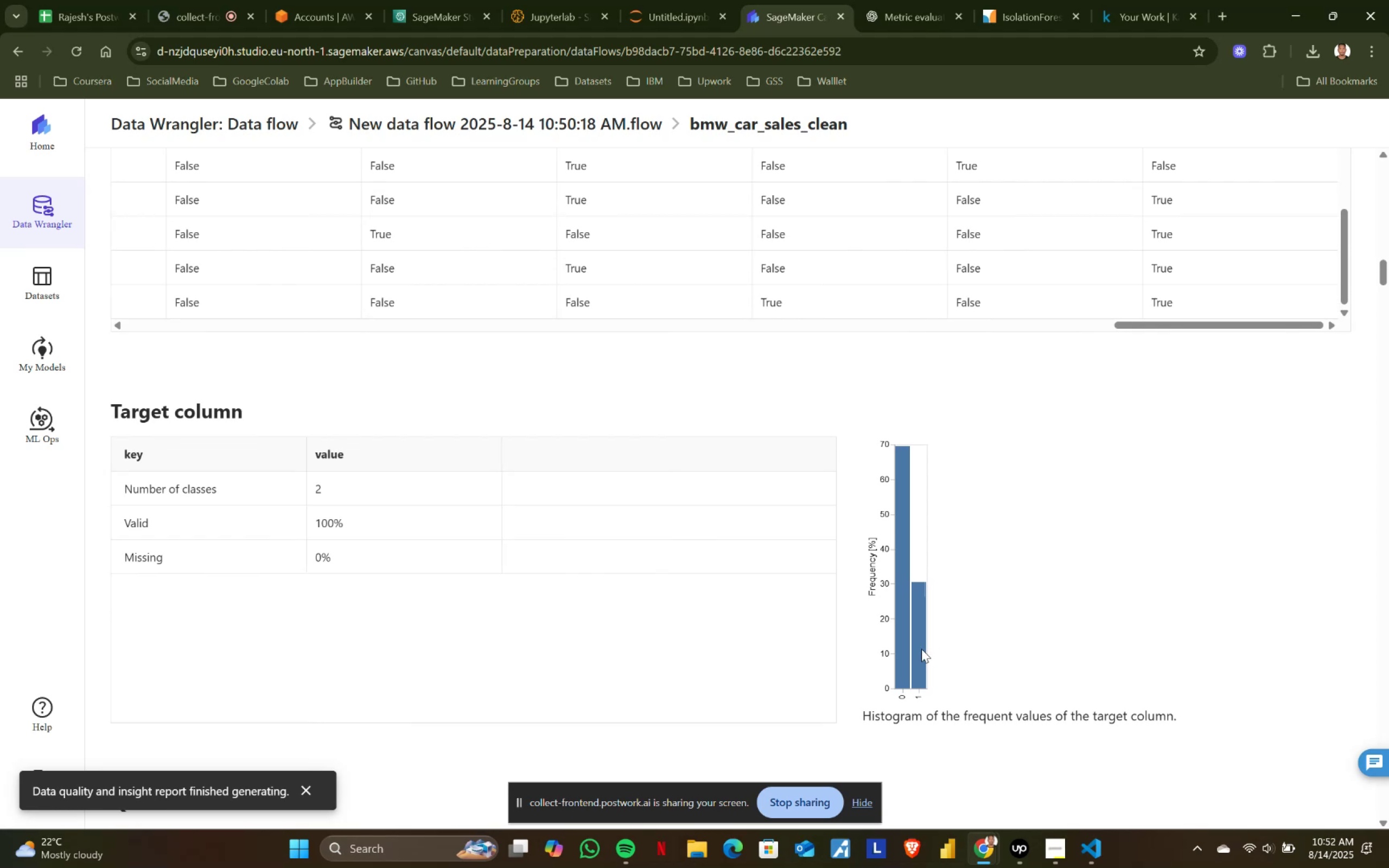 
scroll: coordinate [921, 649], scroll_direction: down, amount: 1.0
 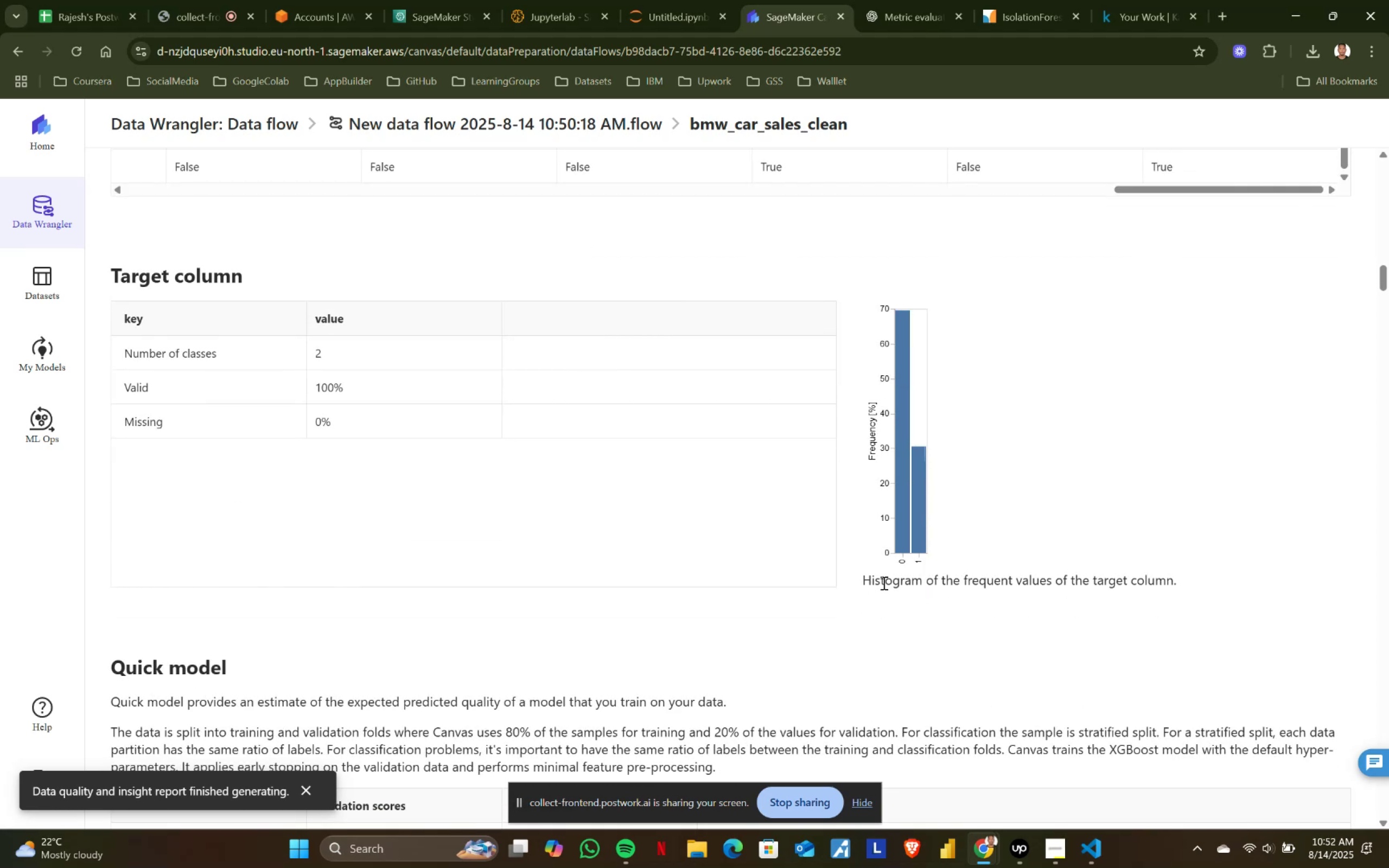 
left_click_drag(start_coordinate=[863, 576], to_coordinate=[1194, 573])
 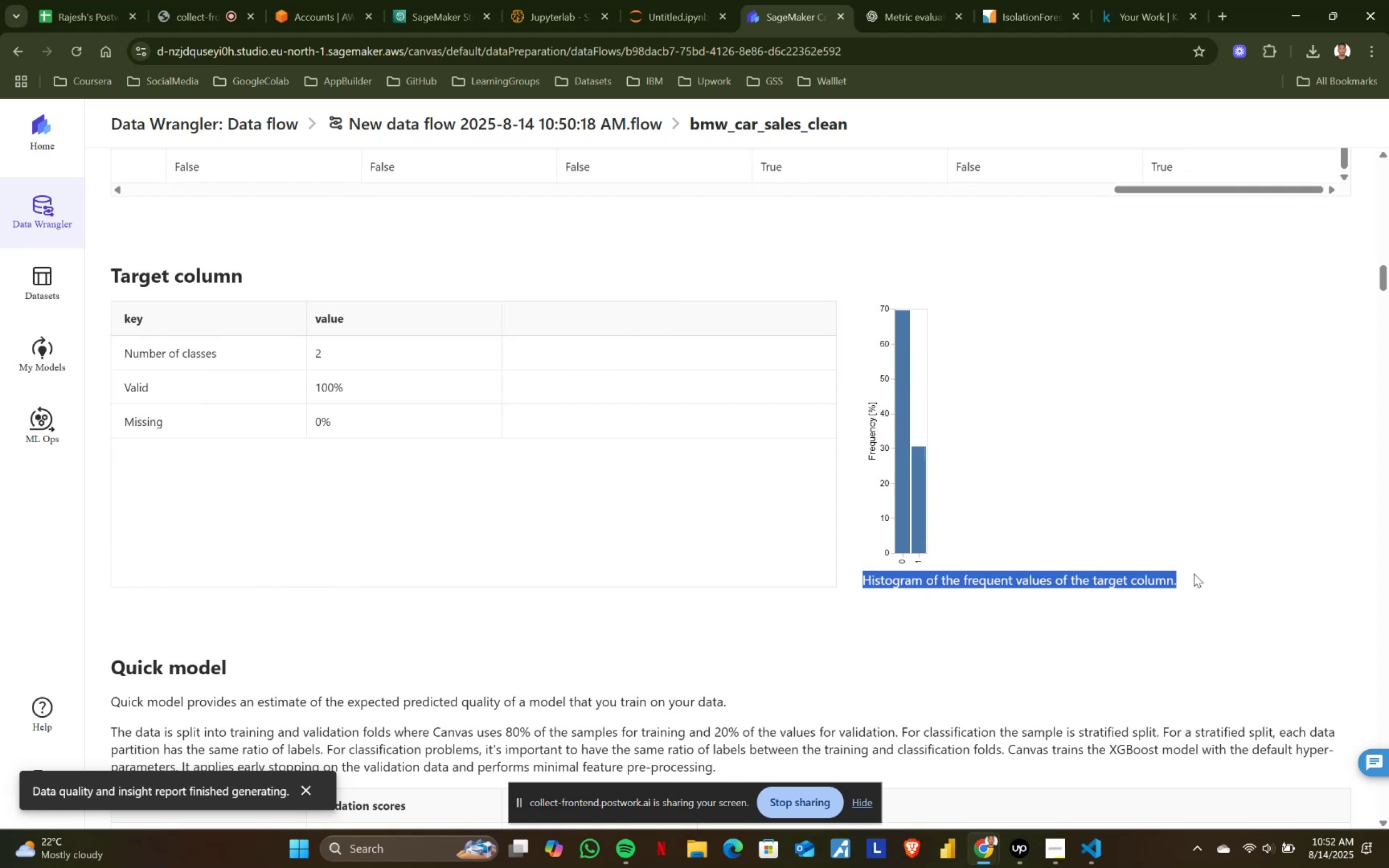 
left_click([1194, 573])
 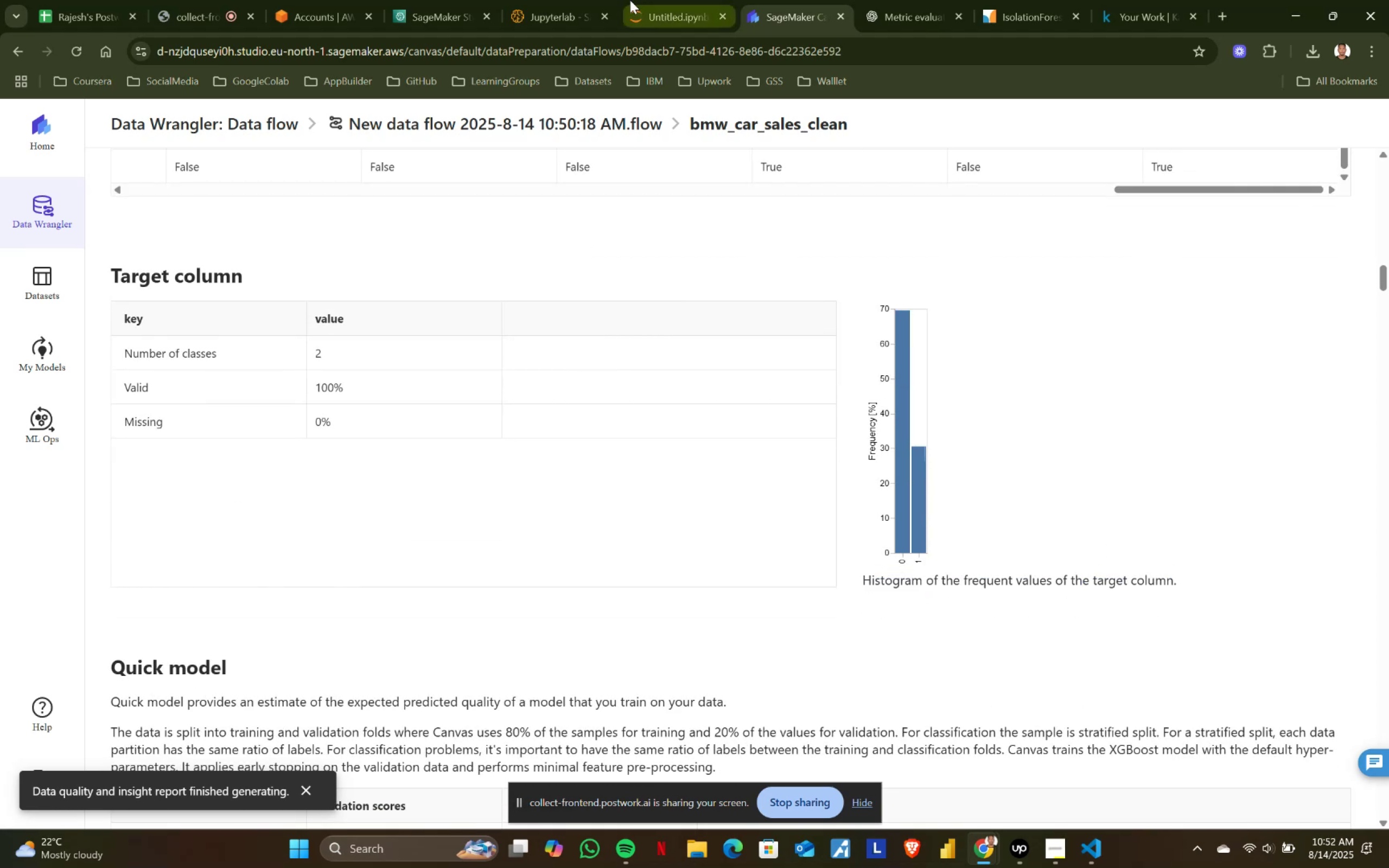 
left_click([643, 0])
 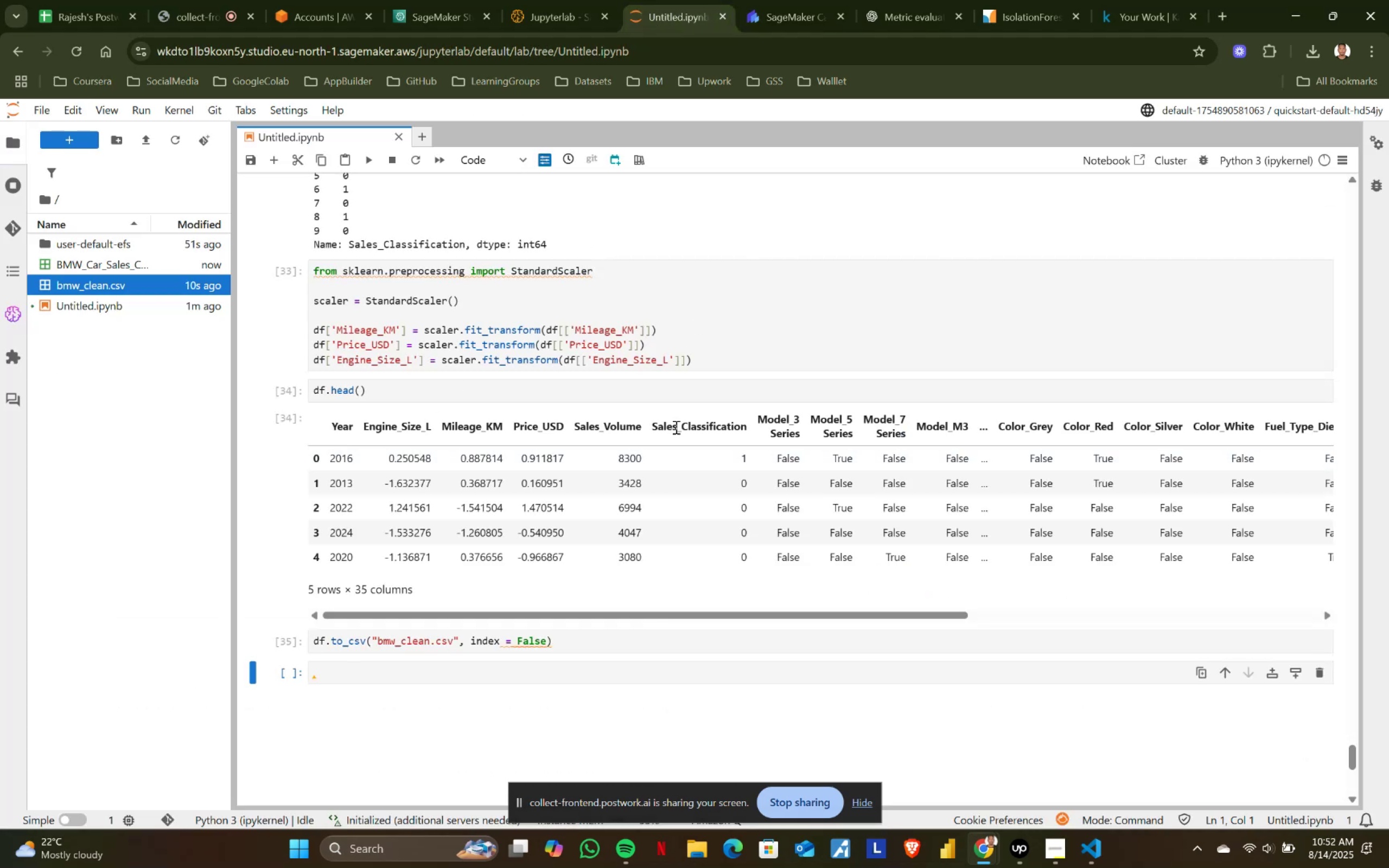 
scroll: coordinate [670, 431], scroll_direction: up, amount: 1.0
 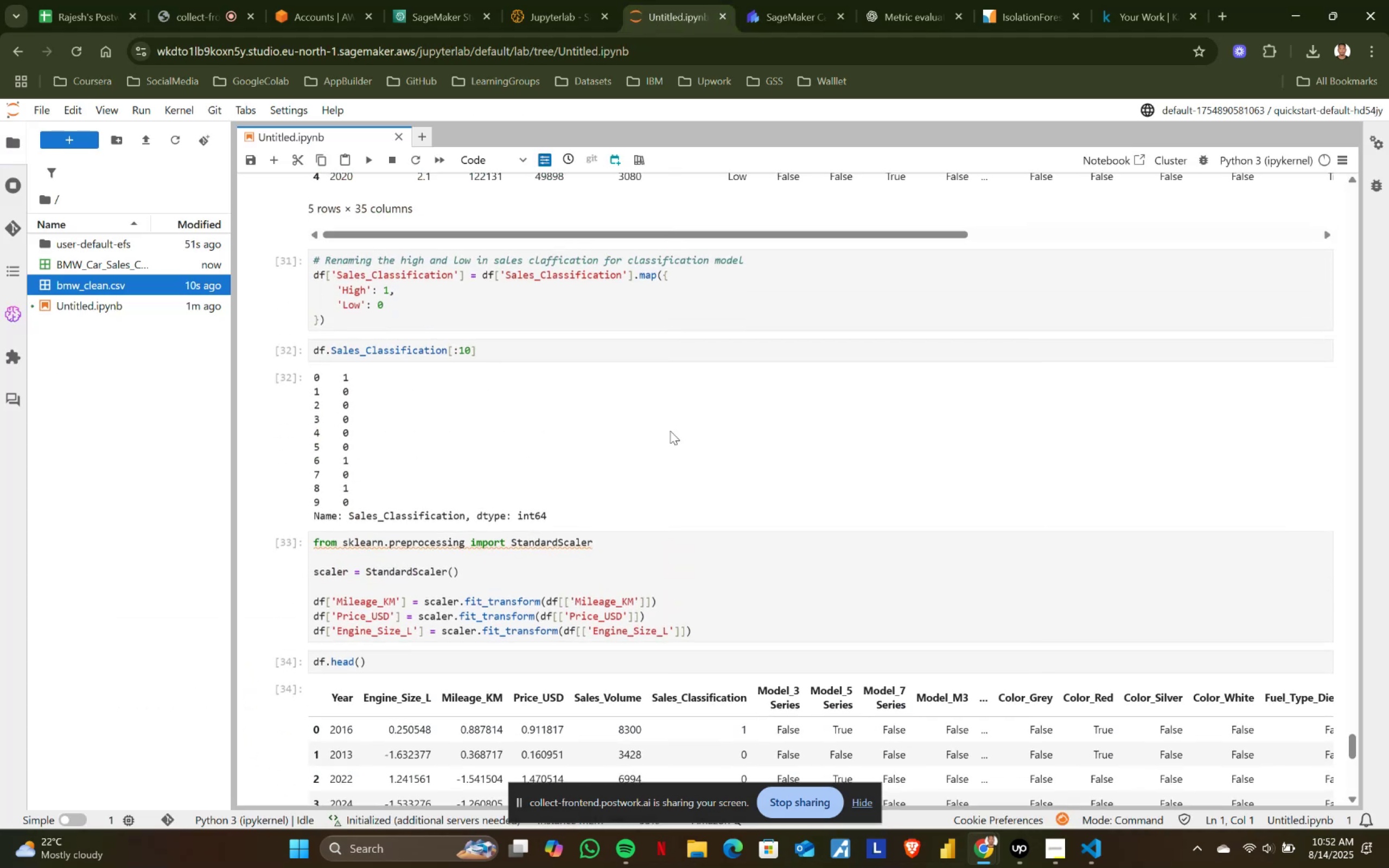 
scroll: coordinate [670, 431], scroll_direction: down, amount: 1.0
 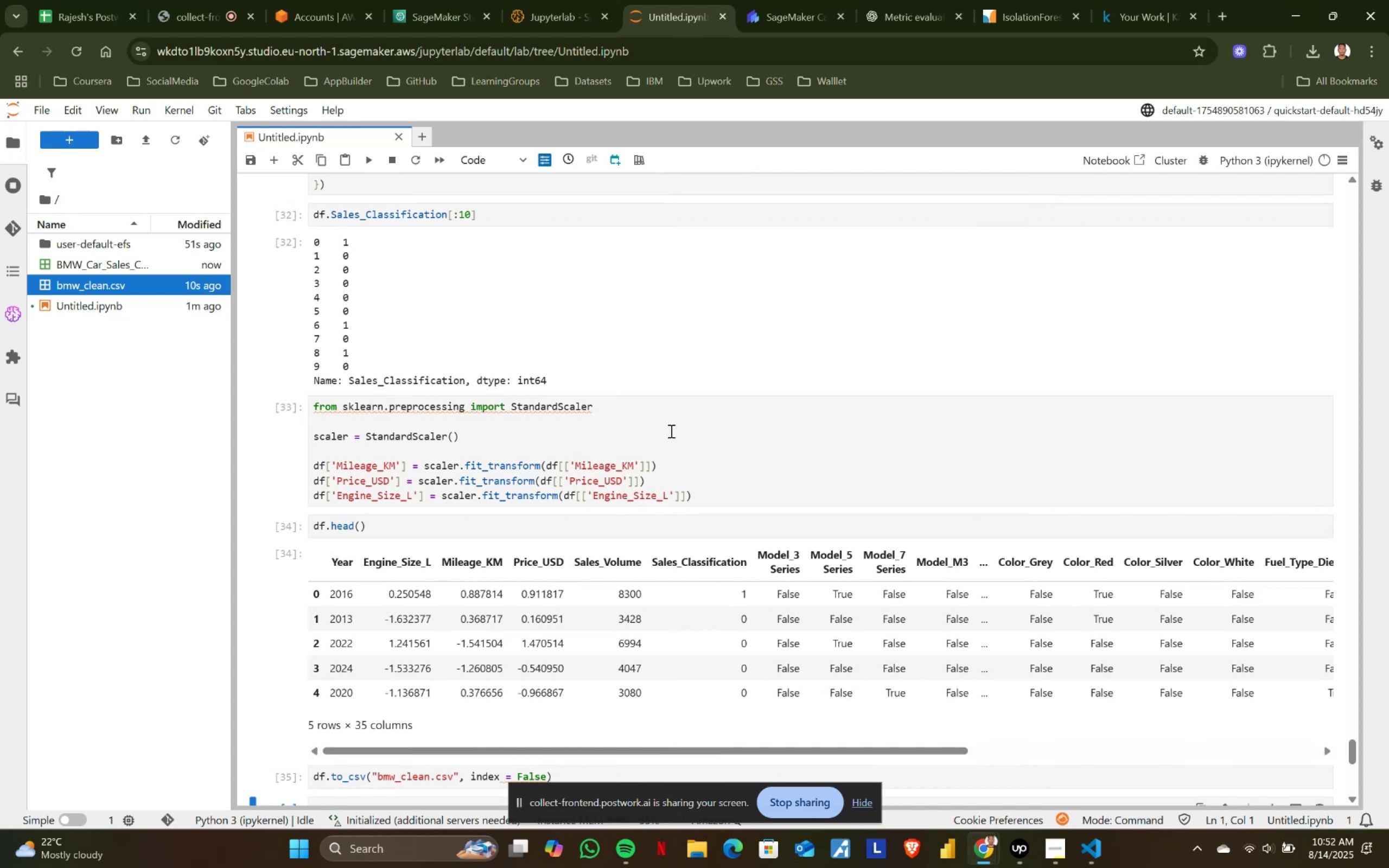 
scroll: coordinate [670, 431], scroll_direction: up, amount: 1.0
 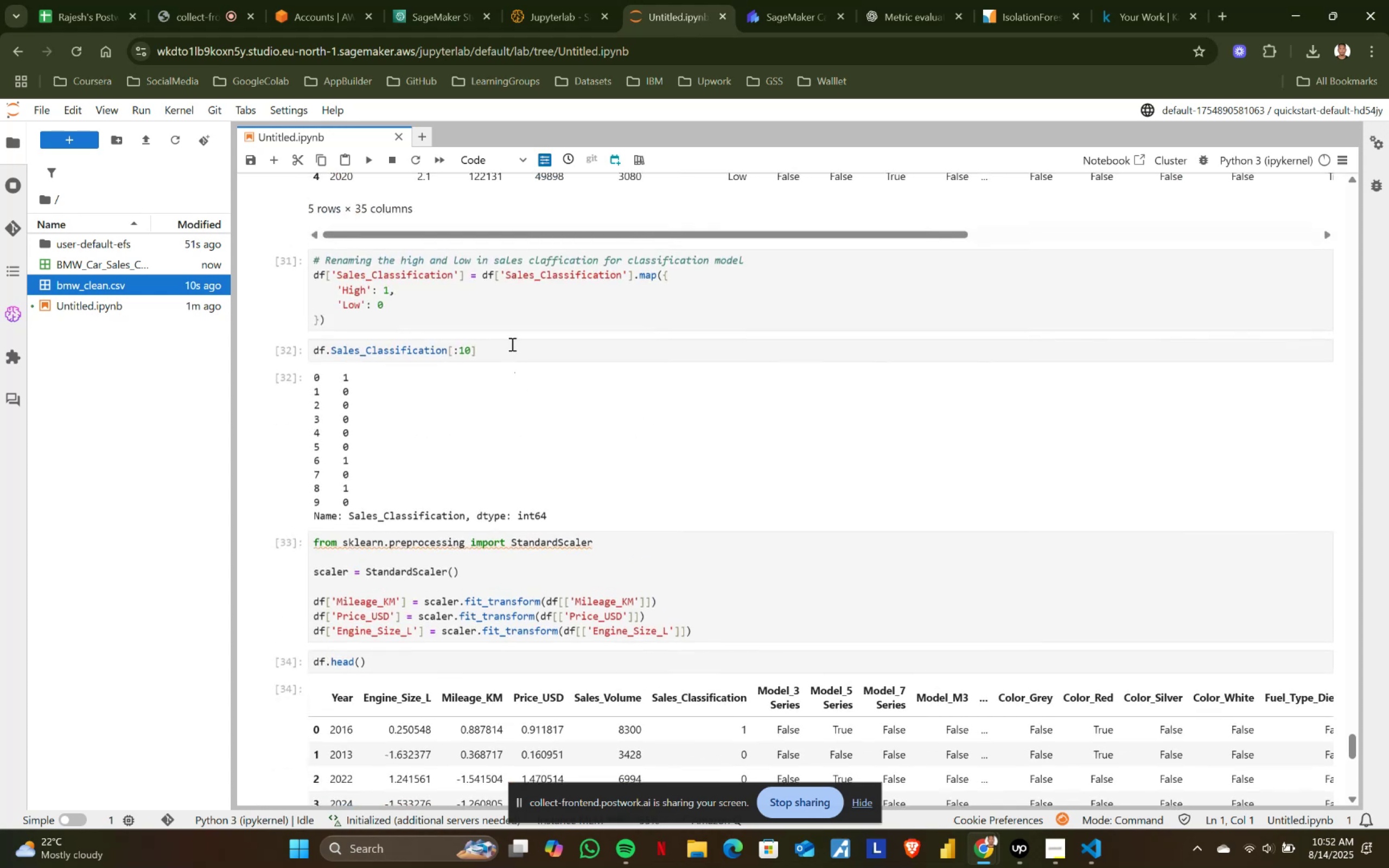 
left_click_drag(start_coordinate=[511, 344], to_coordinate=[292, 342])
 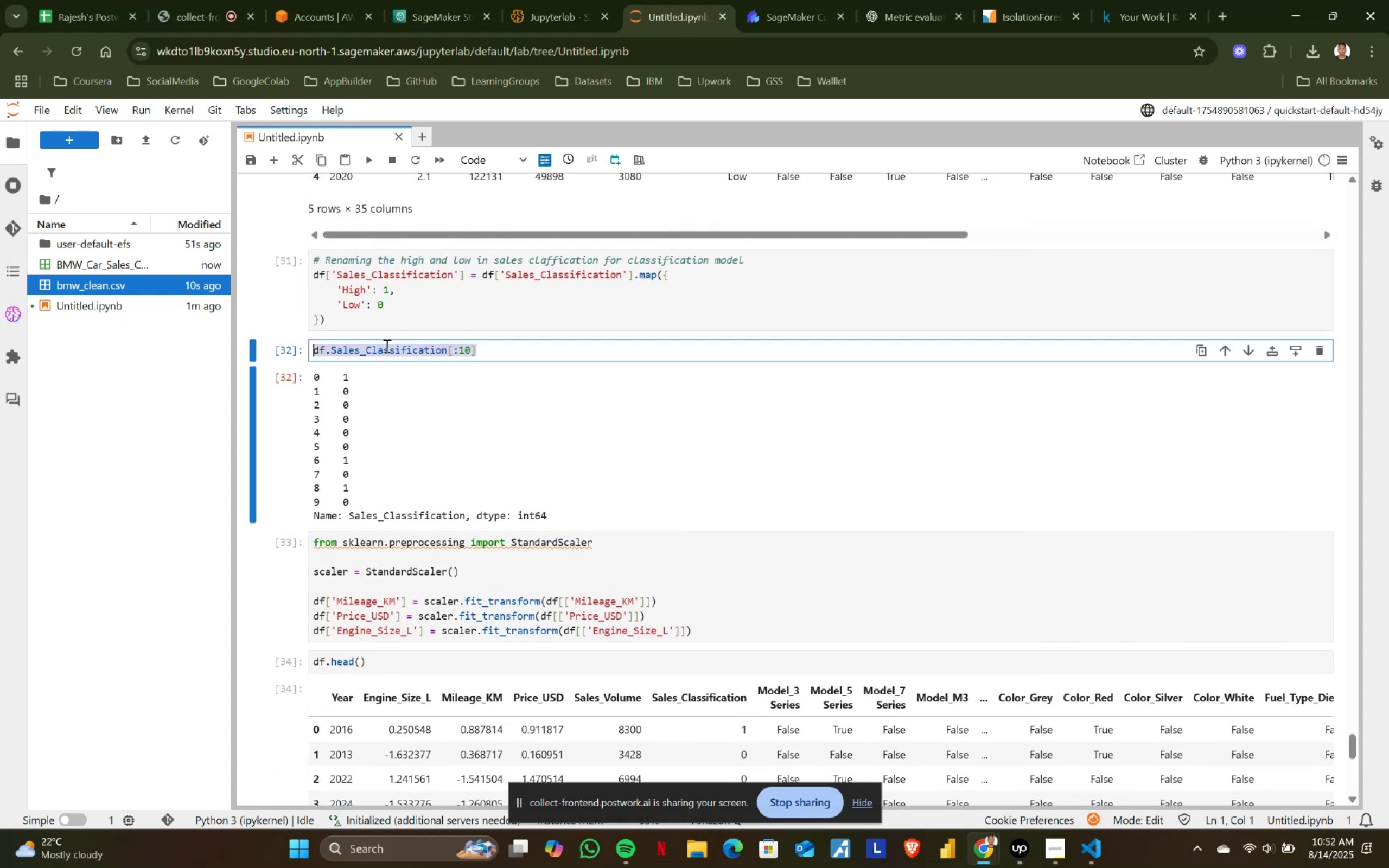 
left_click([401, 346])
 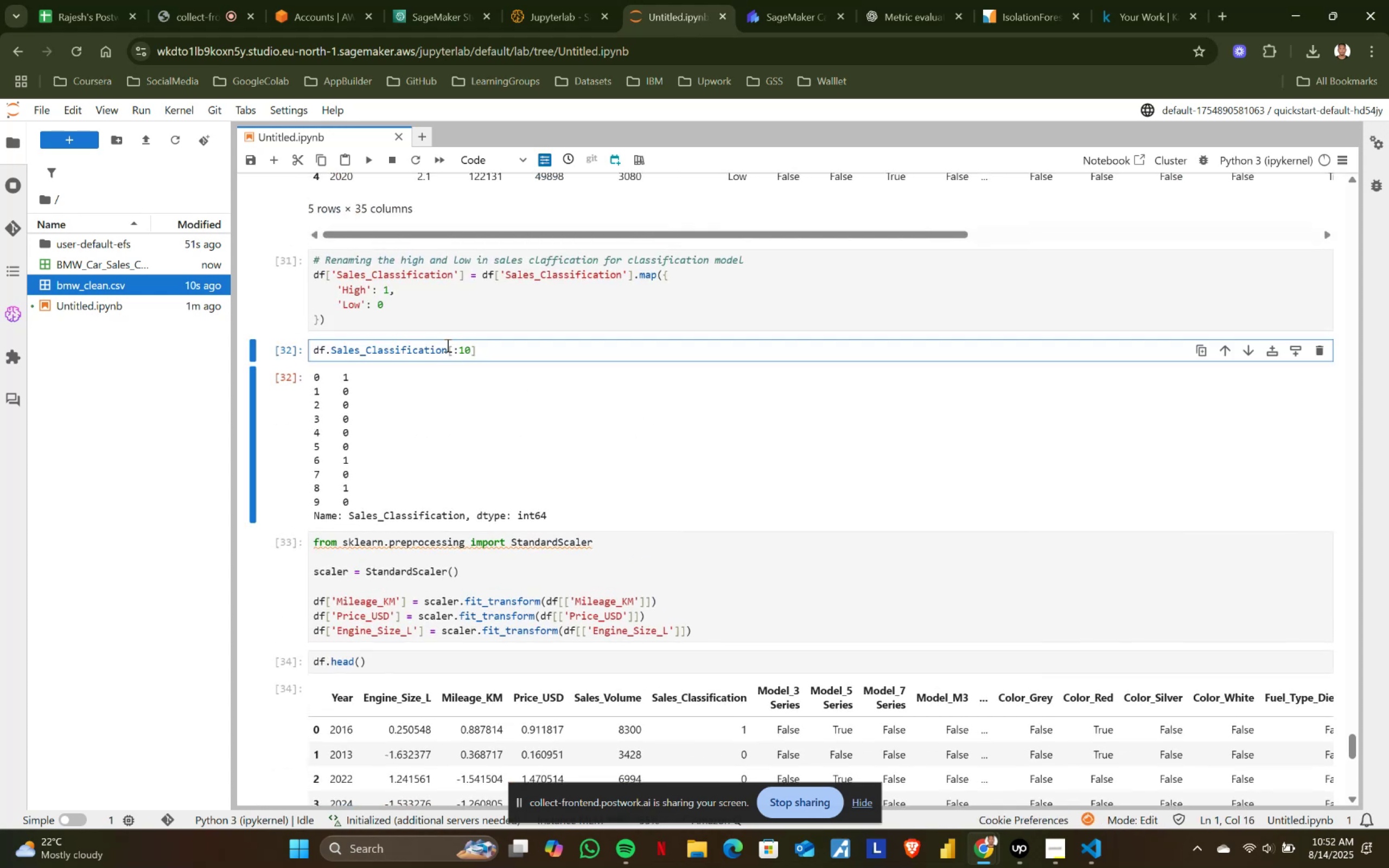 
left_click_drag(start_coordinate=[445, 345], to_coordinate=[285, 343])
 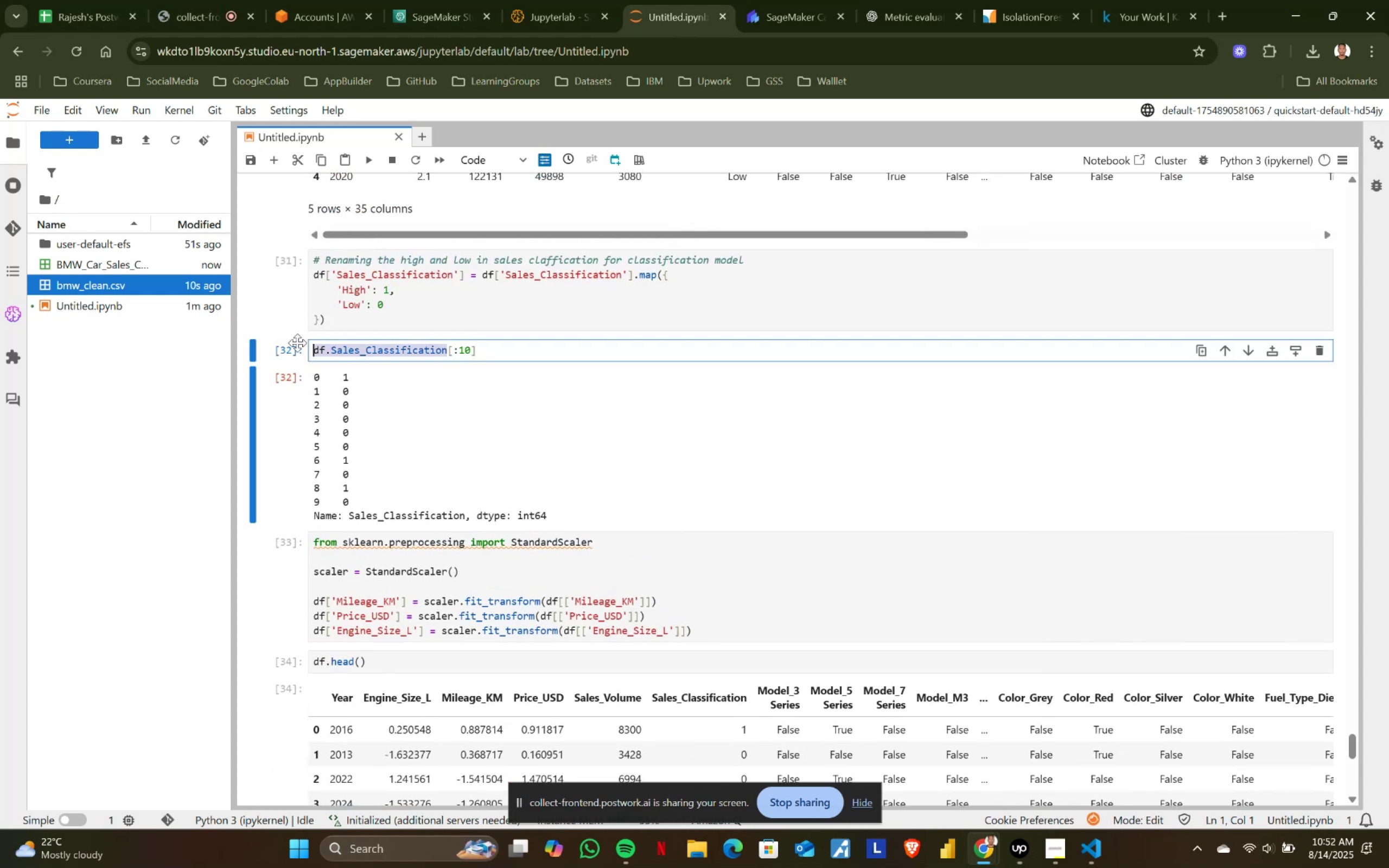 
key(Control+ControlLeft)
 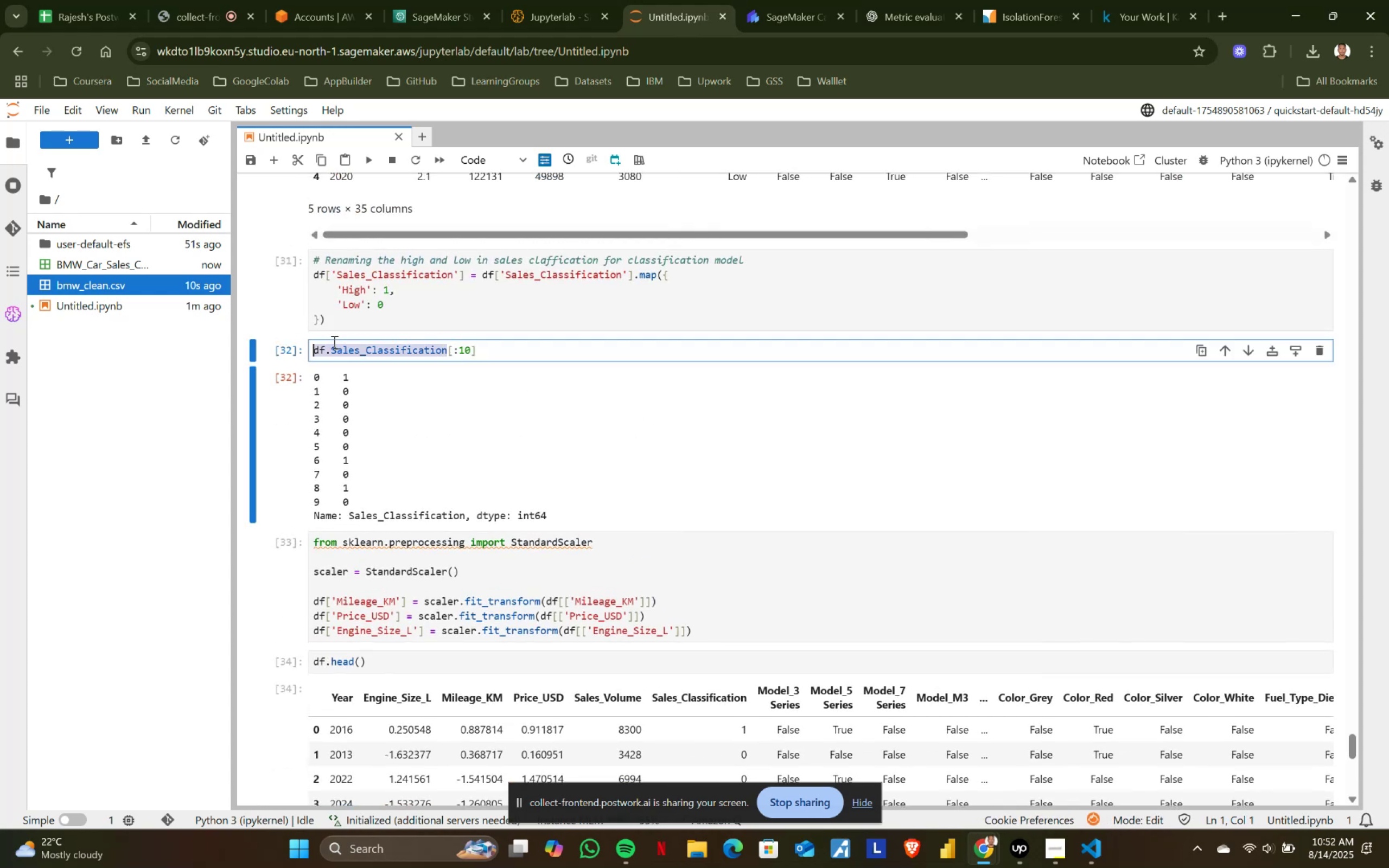 
key(Control+C)
 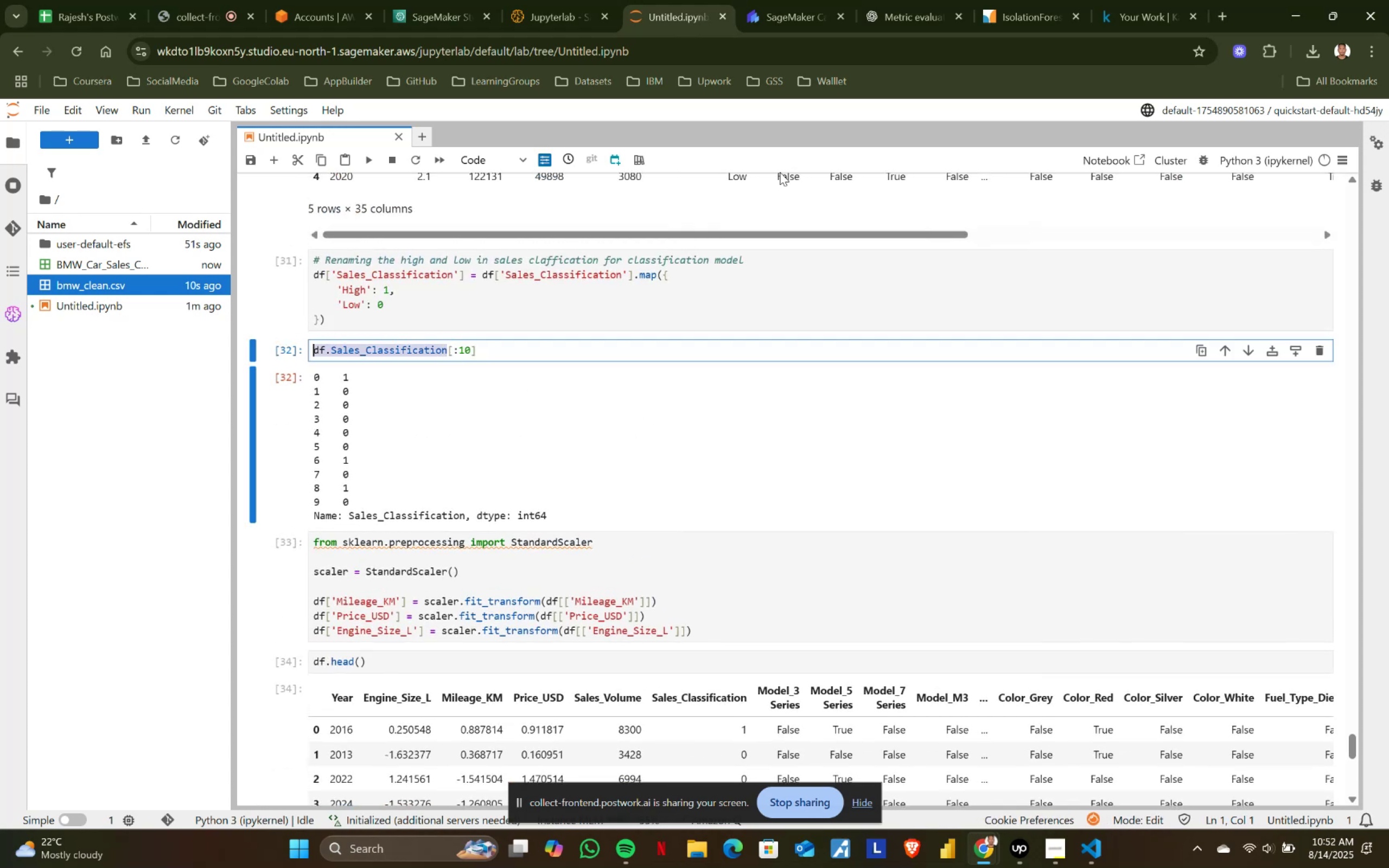 
key(Control+ControlLeft)
 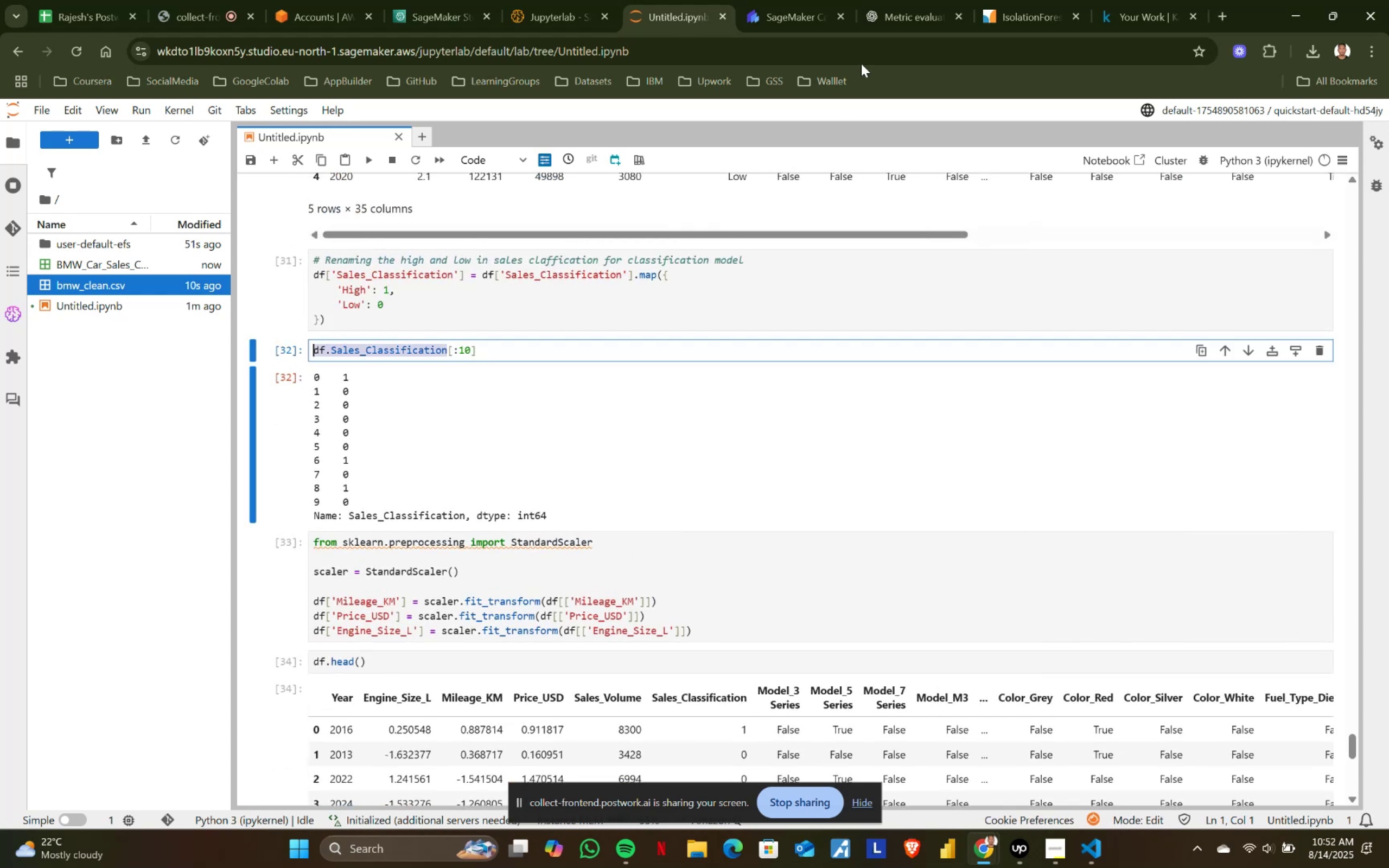 
key(Control+C)
 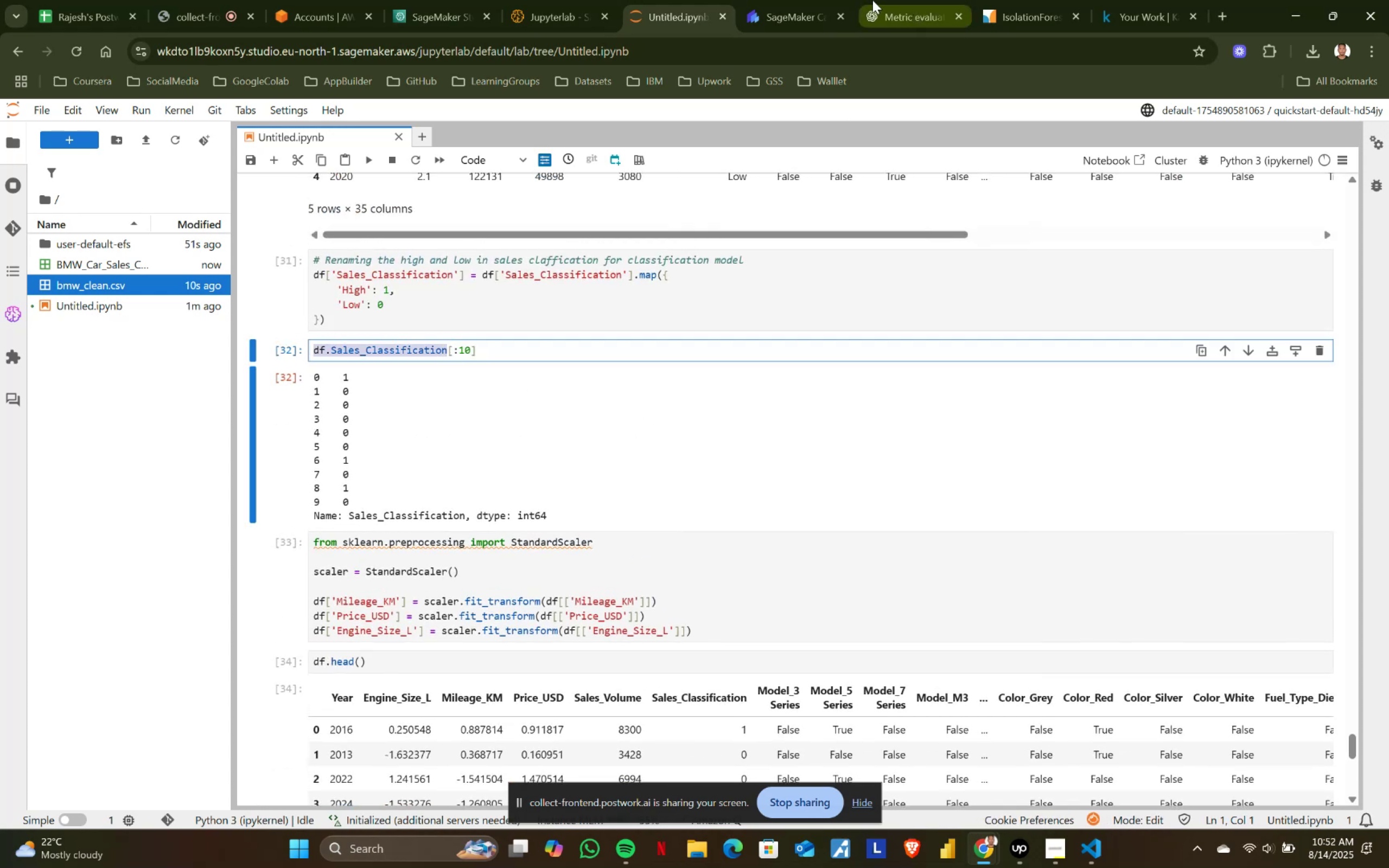 
left_click([949, 0])
 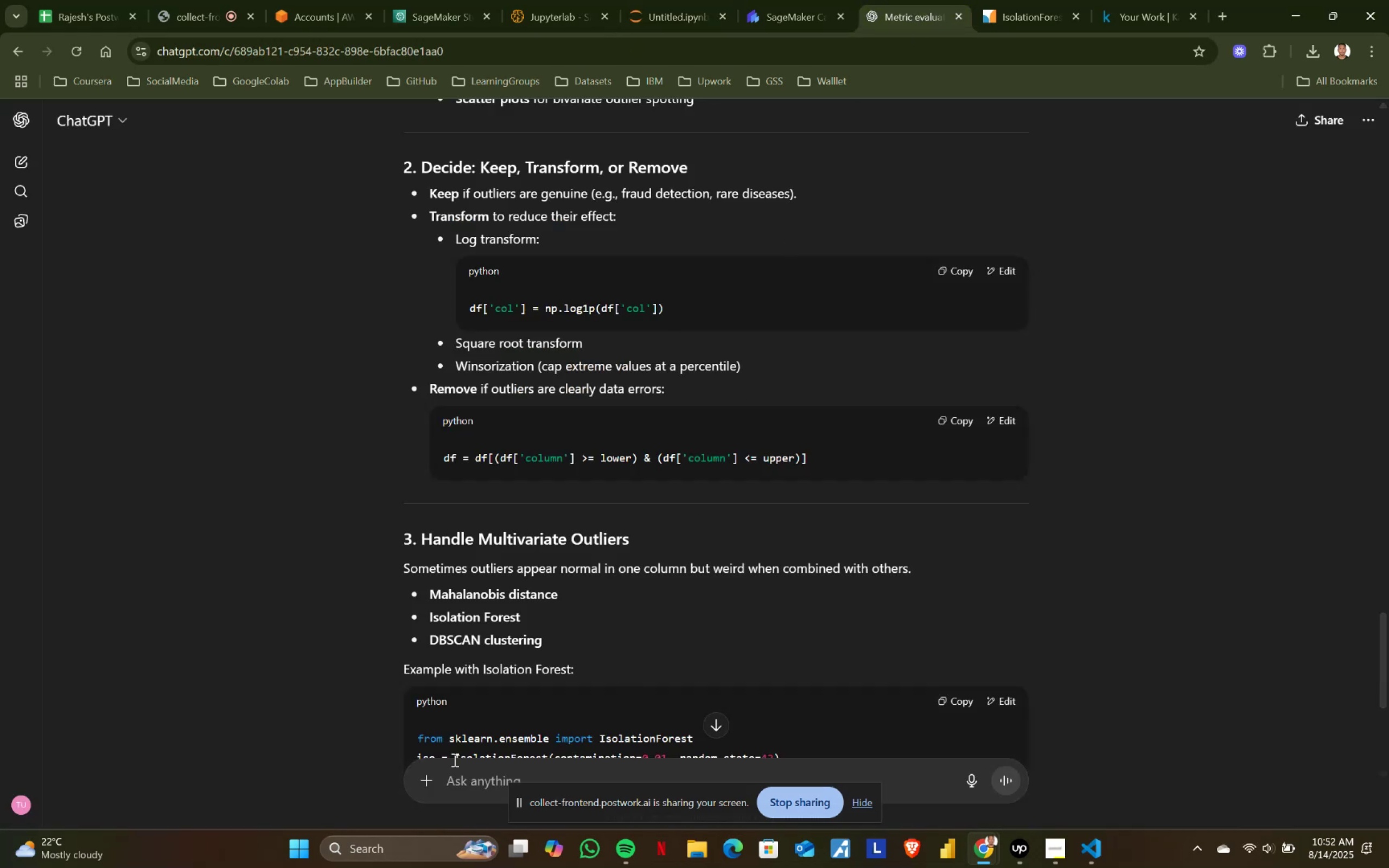 
left_click([454, 768])
 